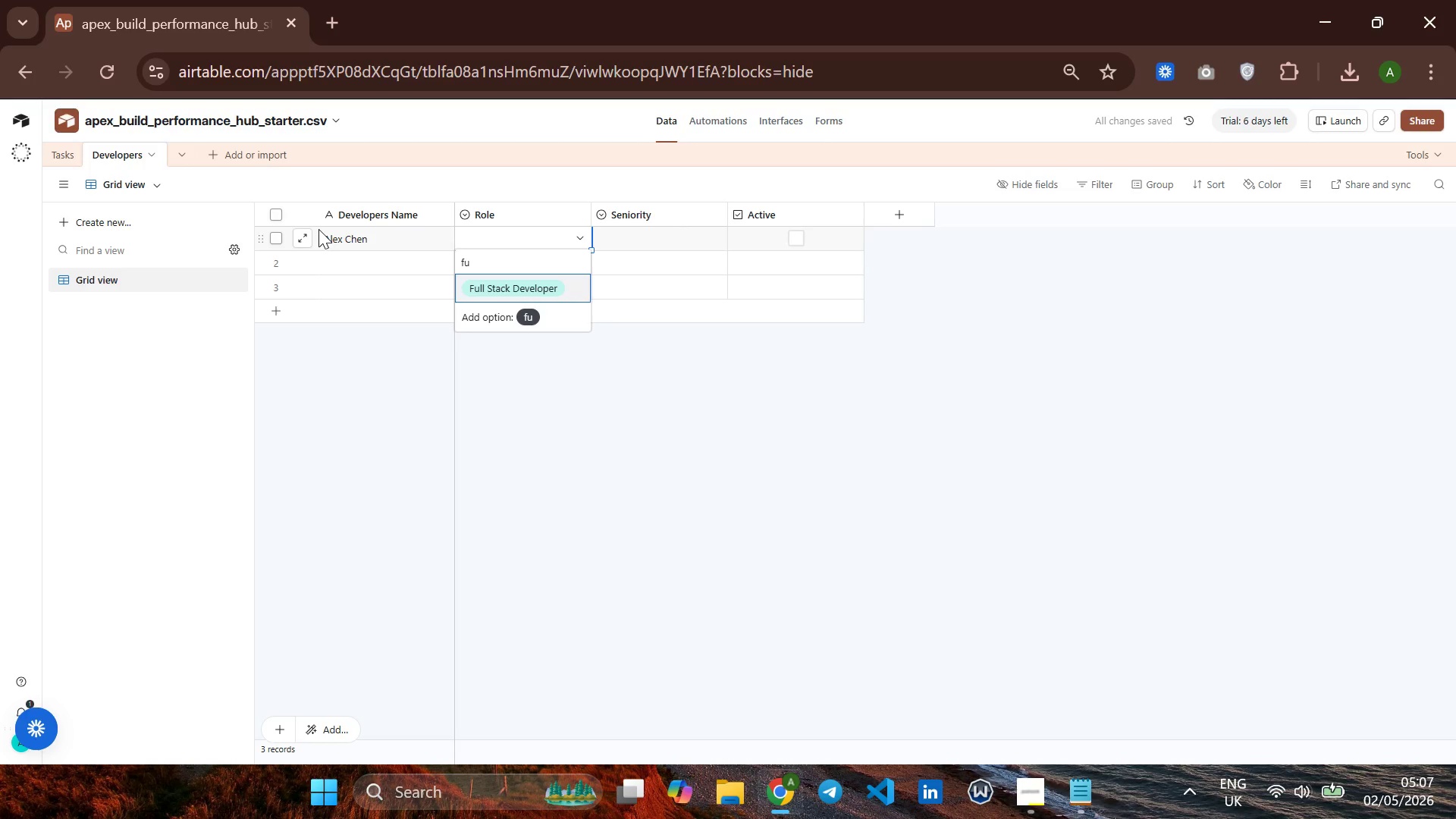 
key(Enter)
 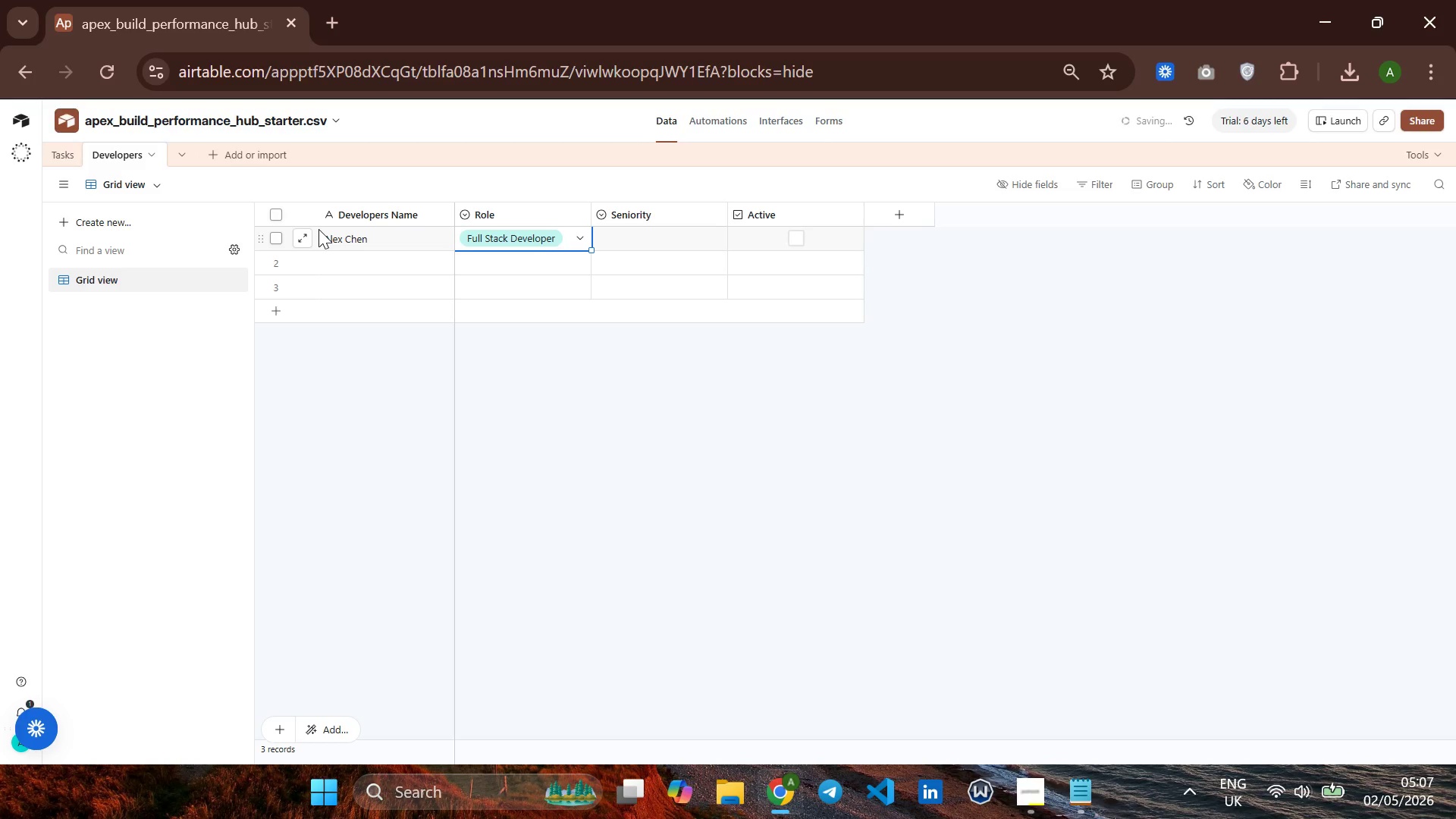 
key(ArrowRight)
 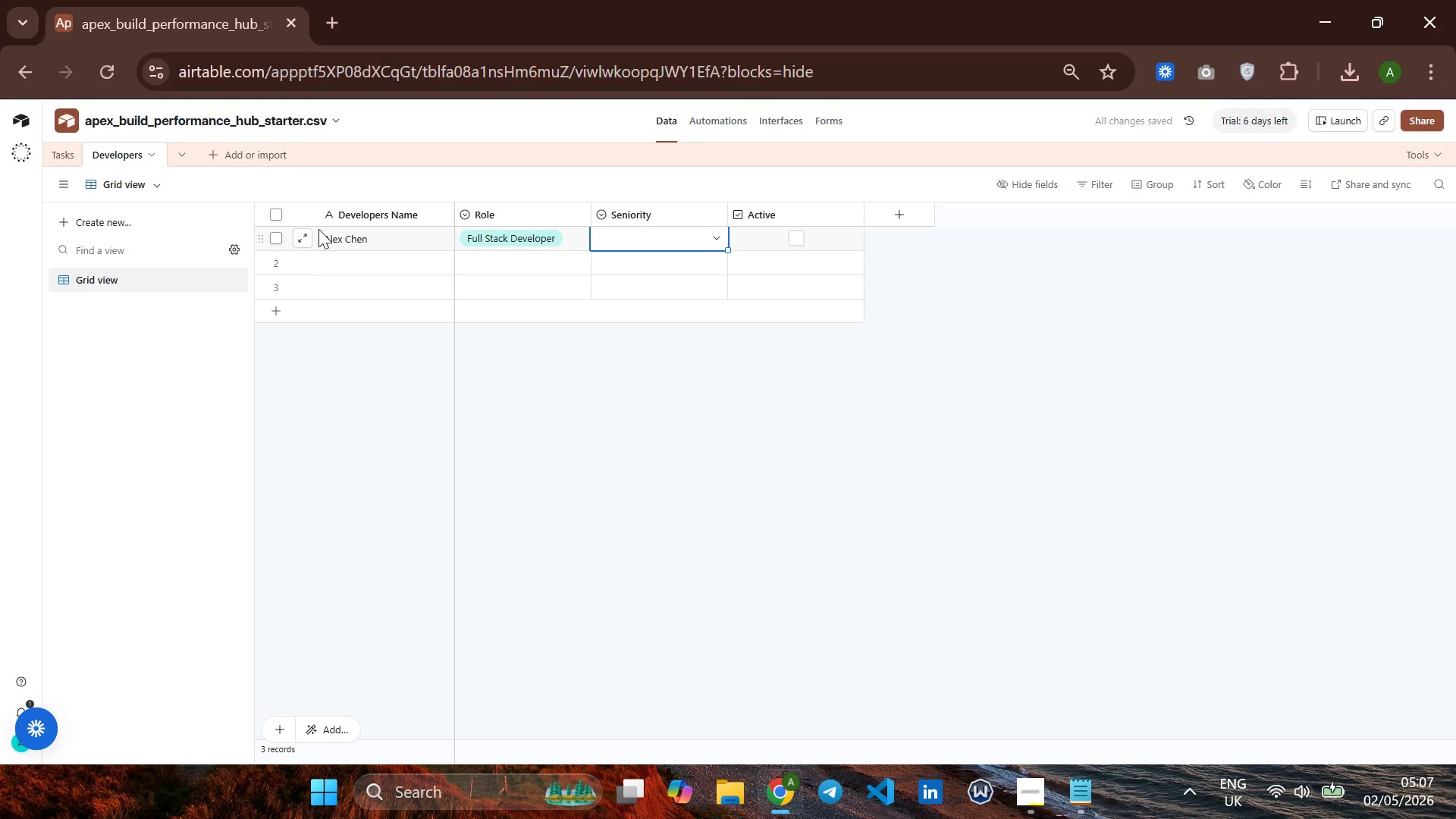 
key(F)
 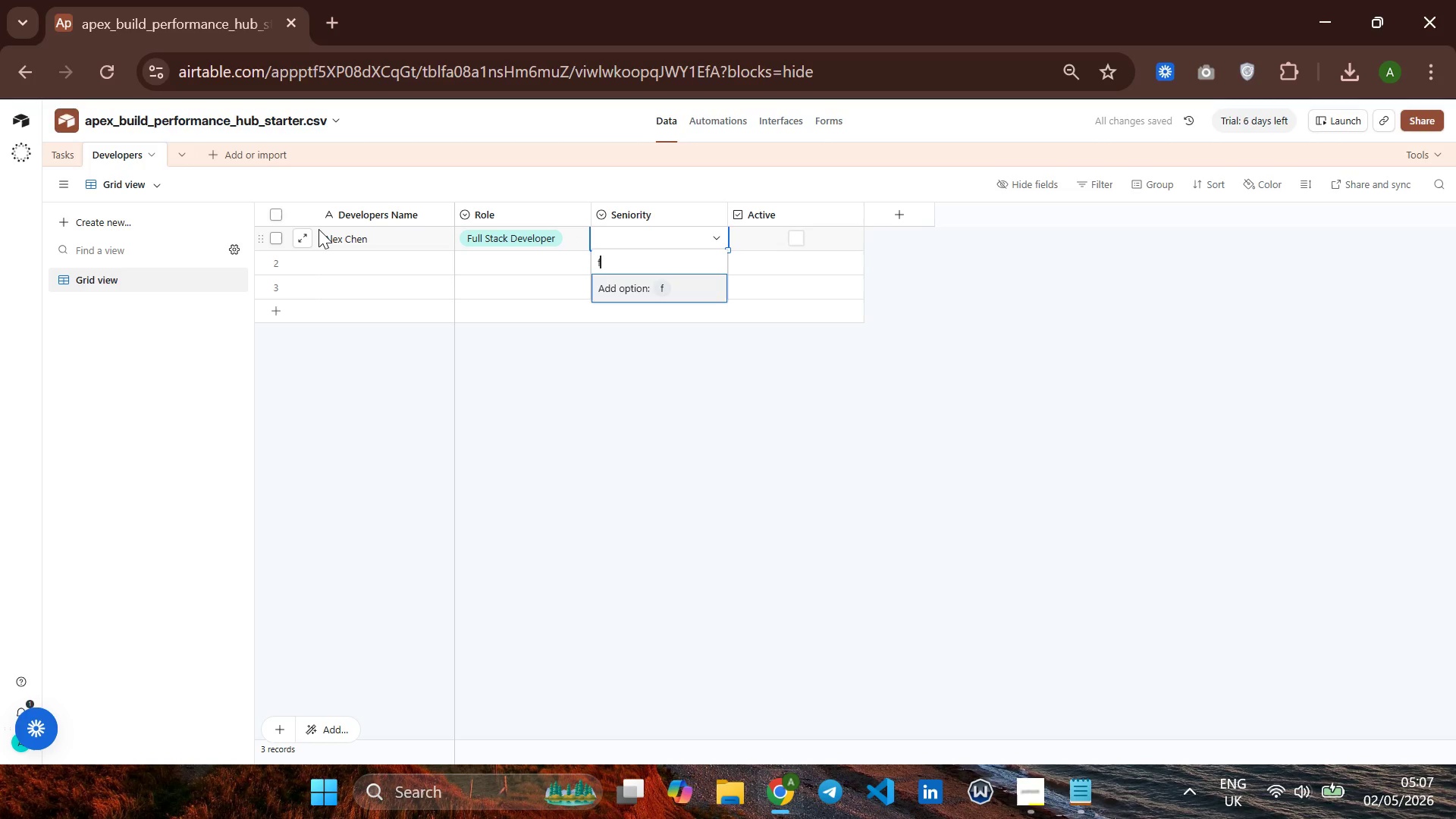 
key(Backspace)
 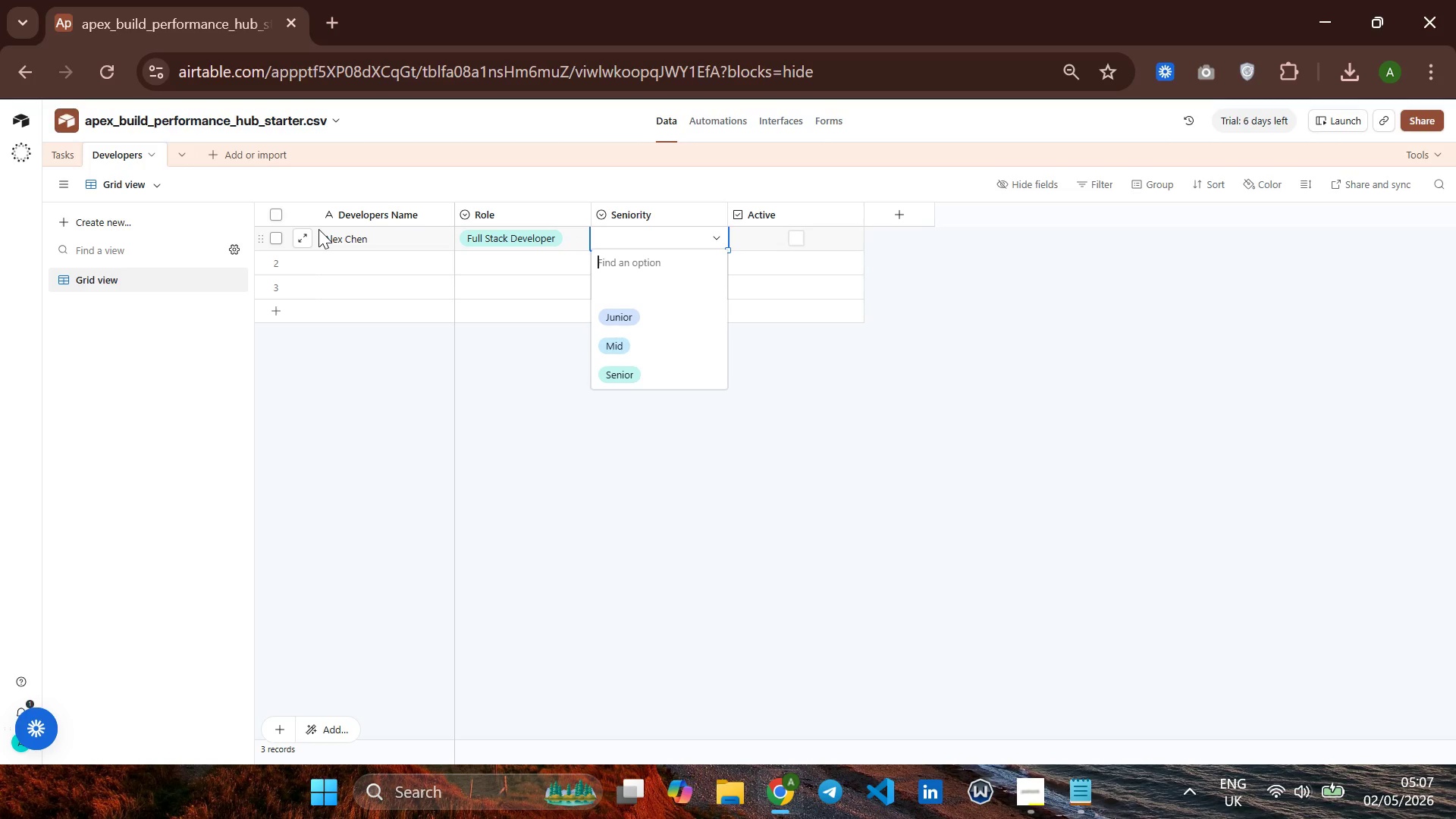 
wait(5.17)
 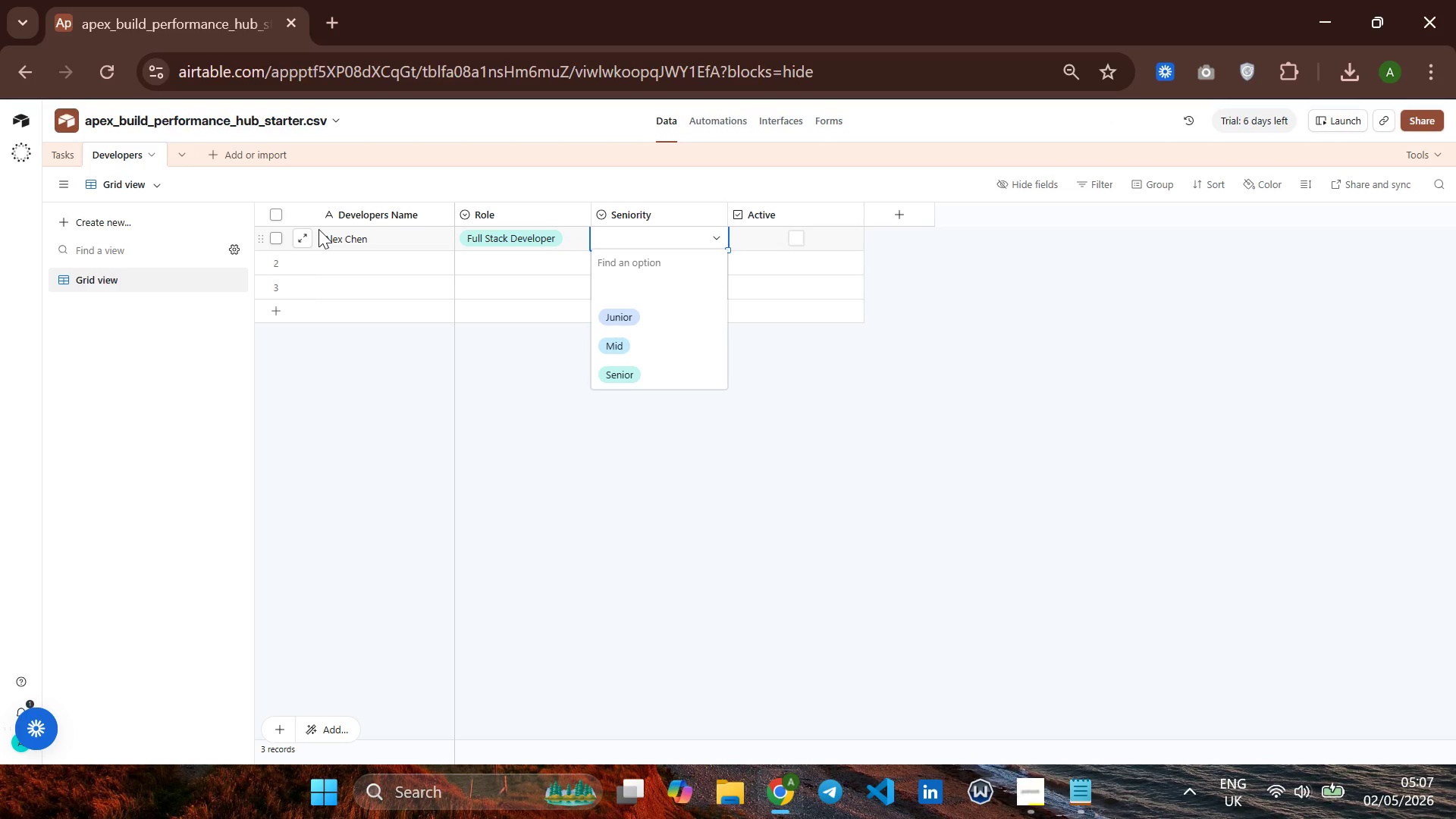 
type(se)
 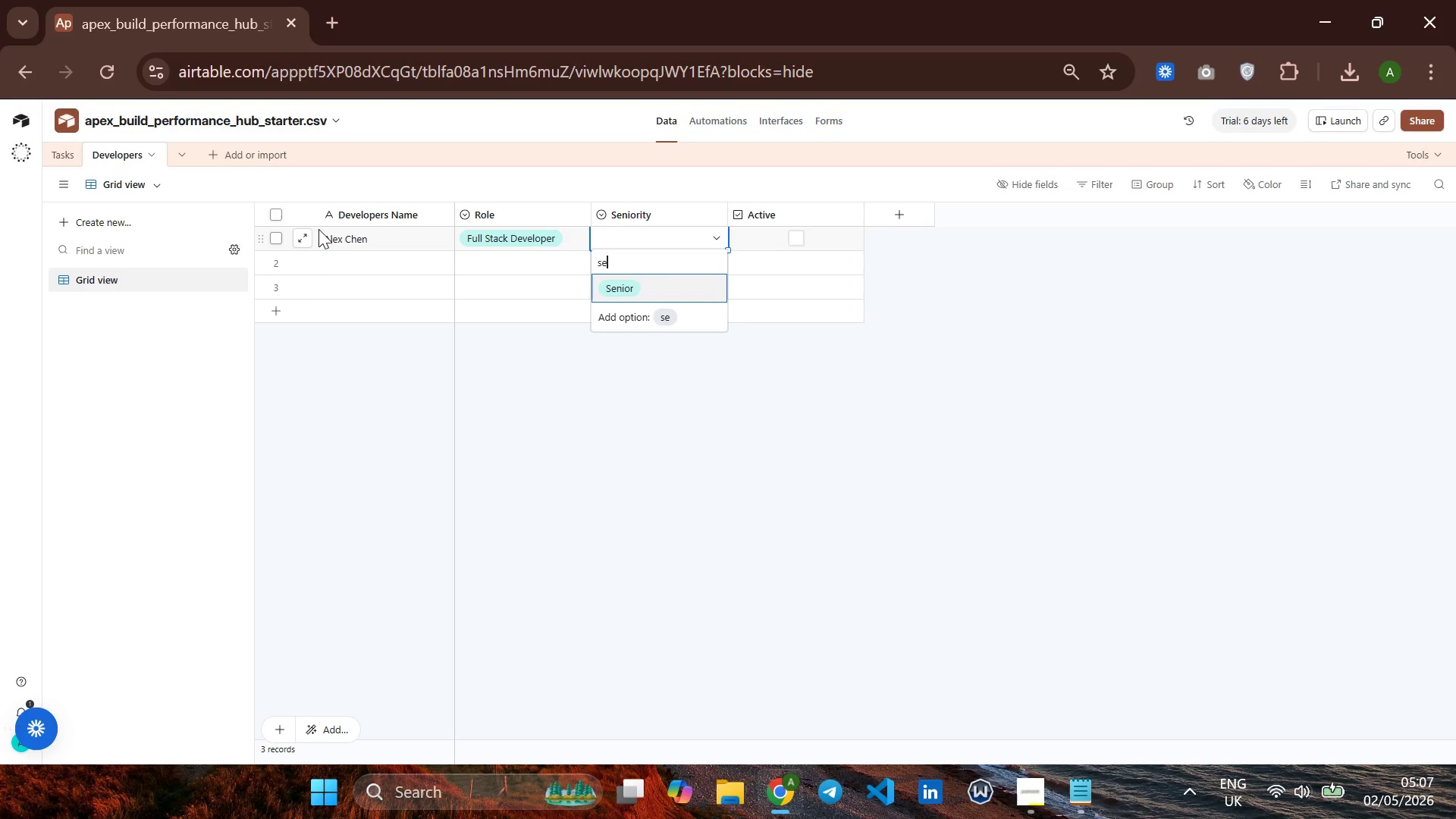 
key(ArrowRight)
 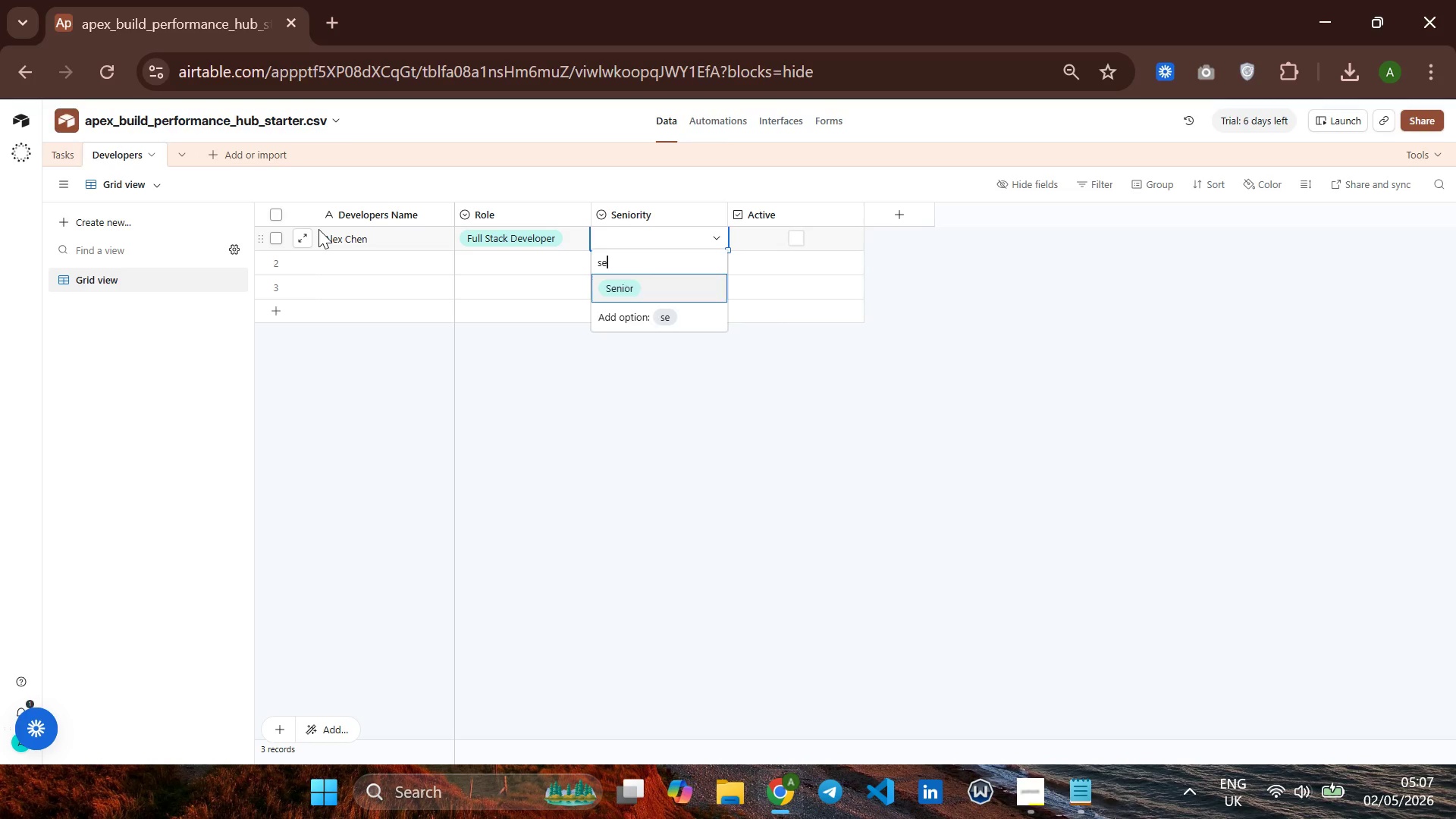 
key(Enter)
 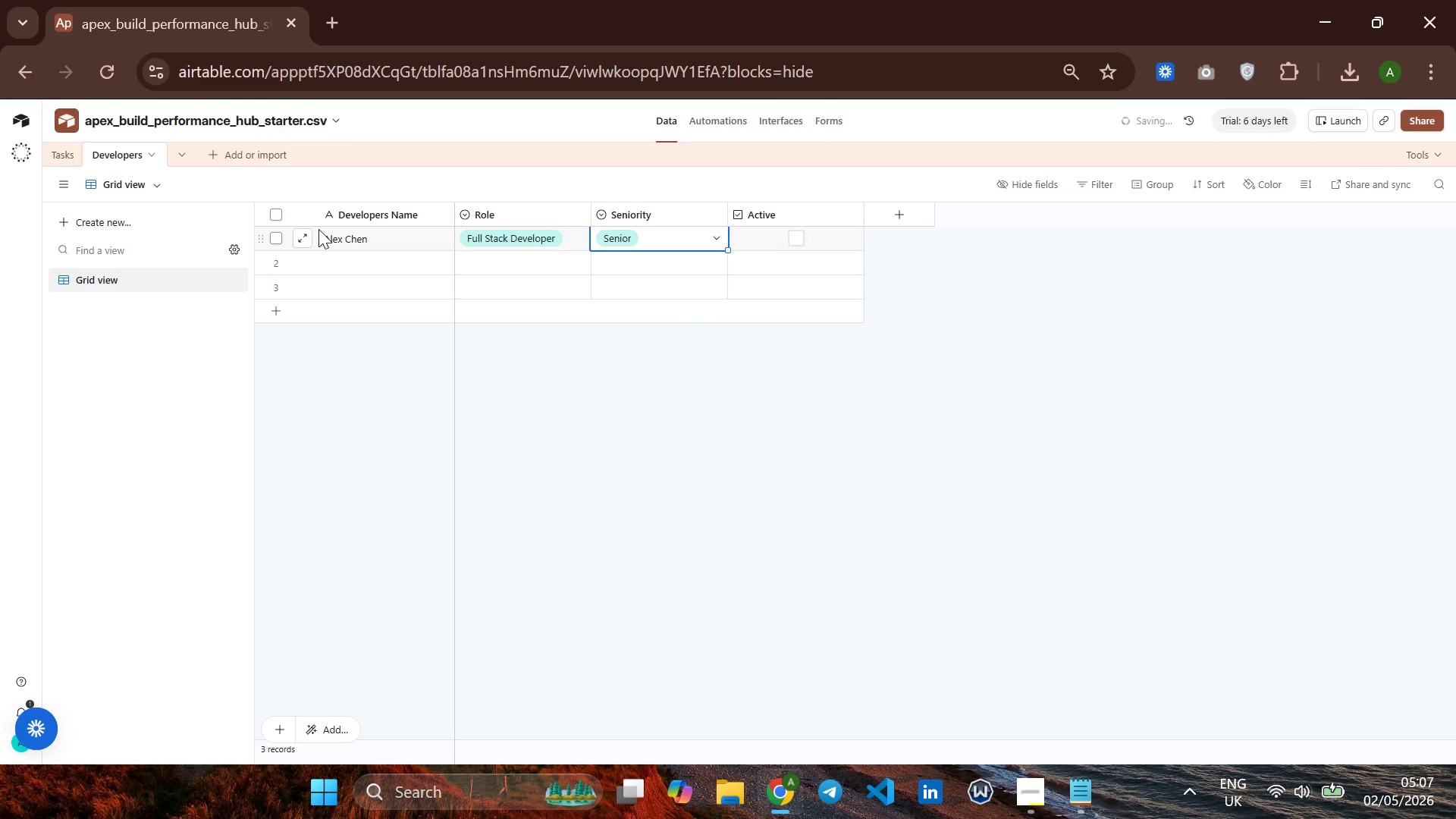 
key(ArrowRight)
 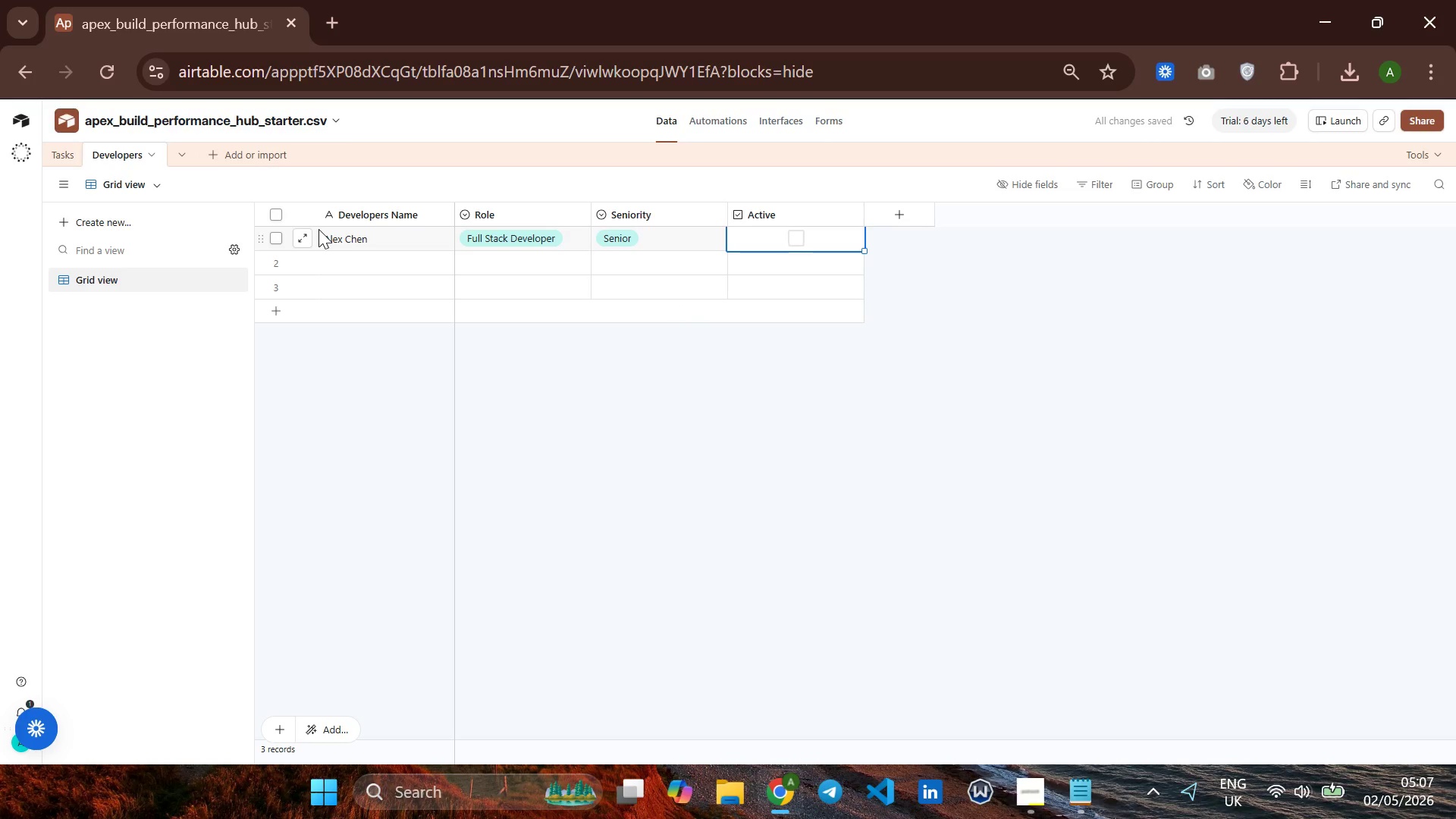 
key(Enter)
 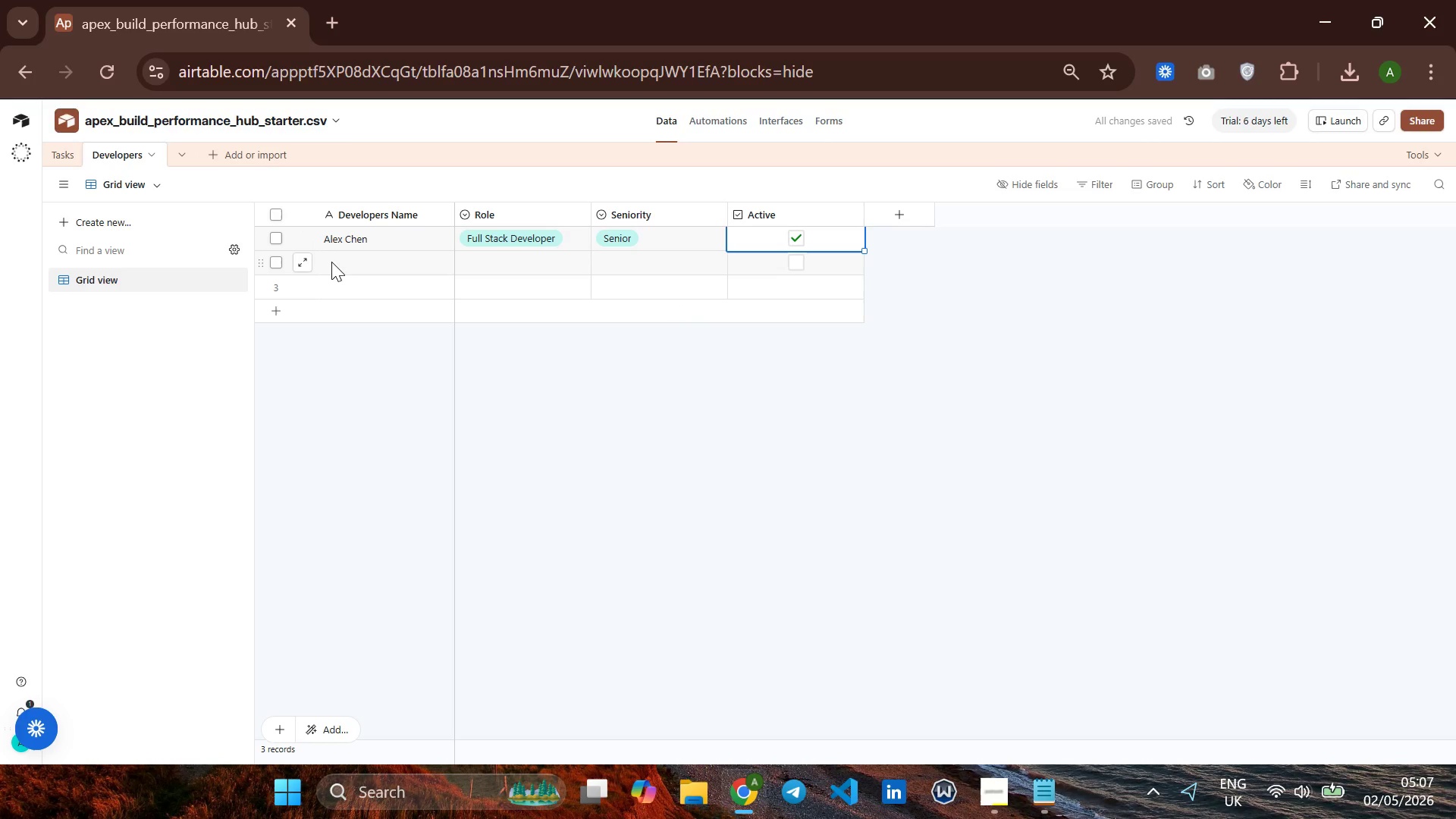 
left_click([334, 272])
 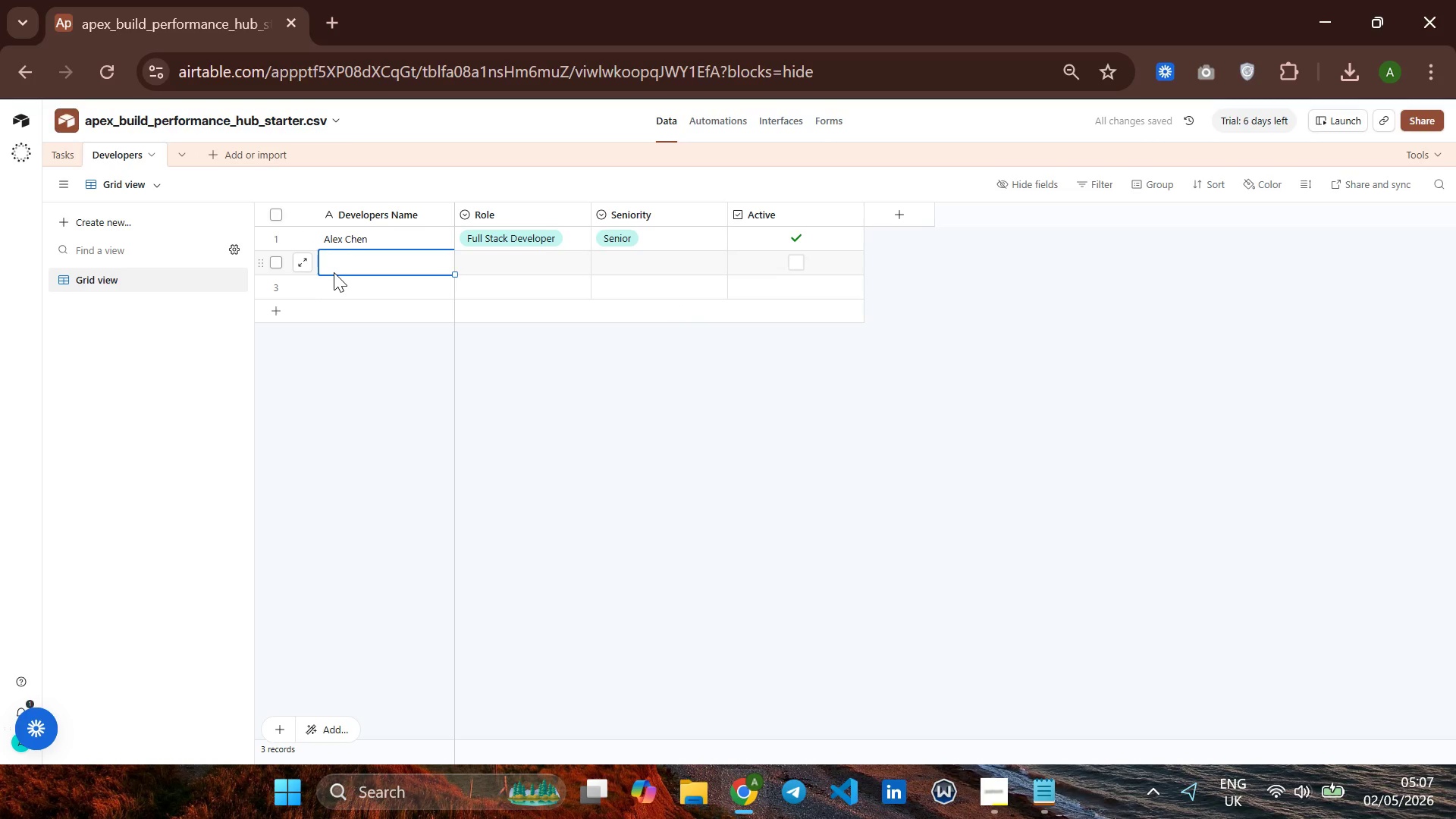 
type(Sarah Mitchell)
 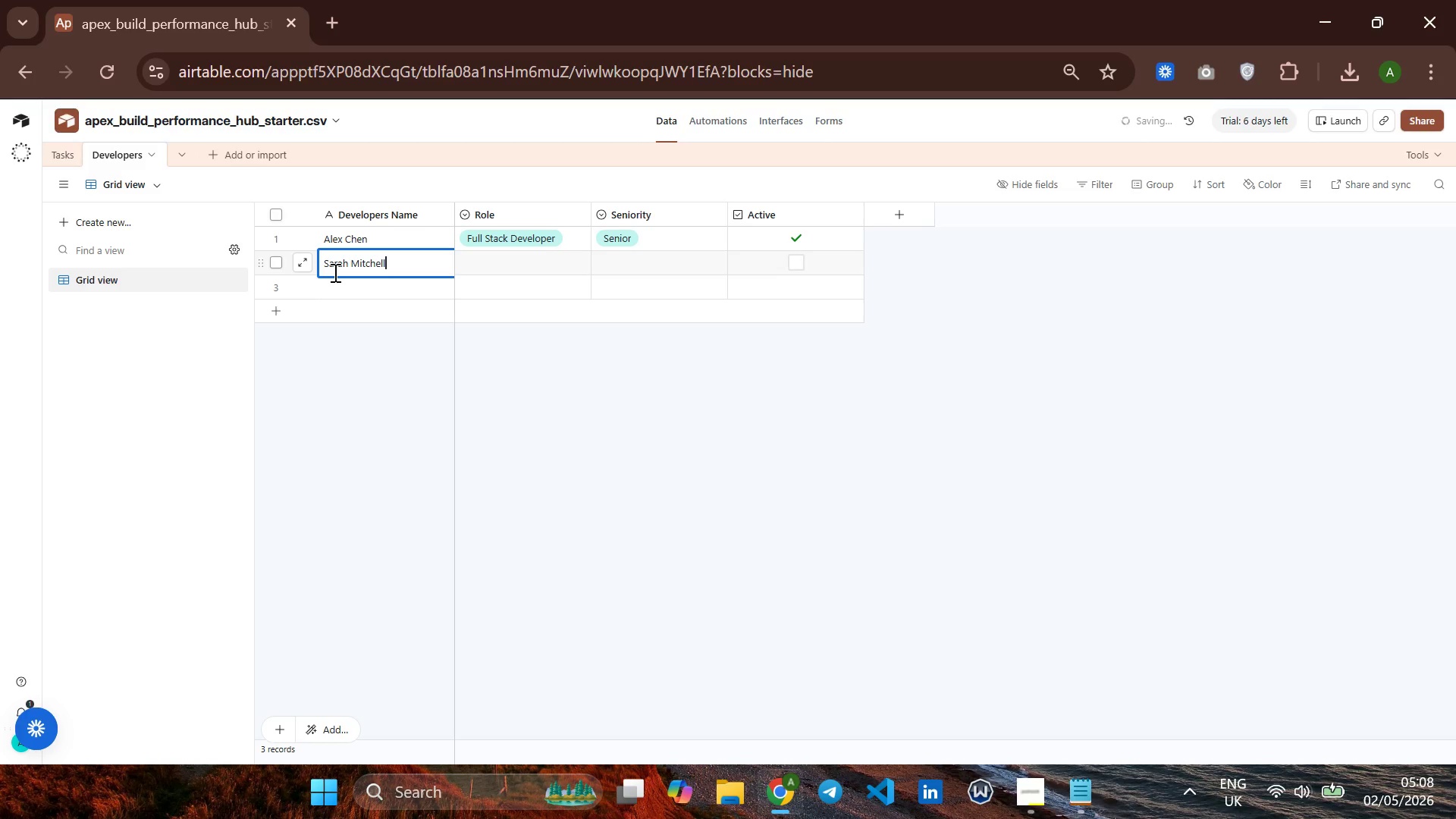 
key(ArrowRight)
 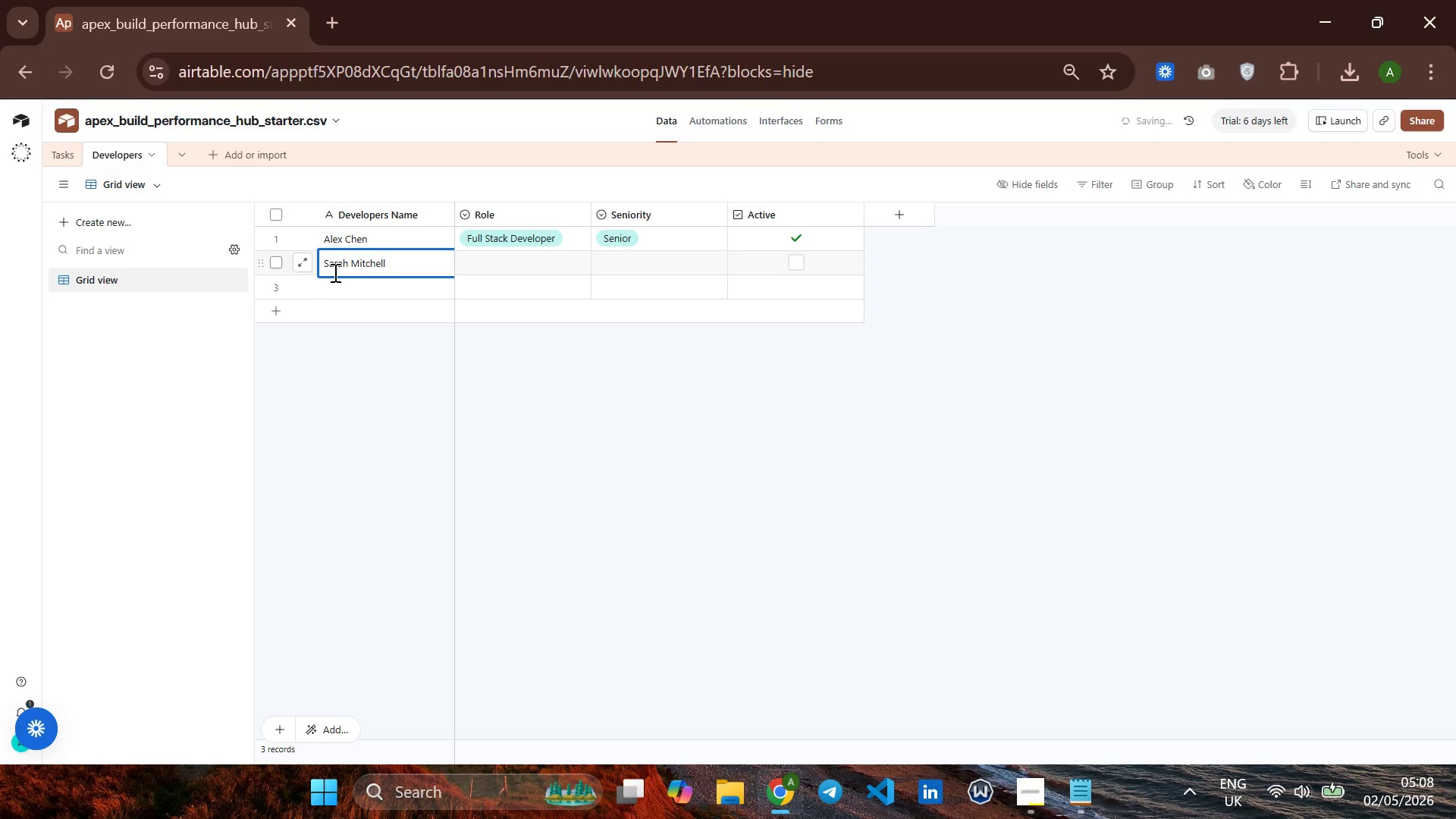 
key(Enter)
 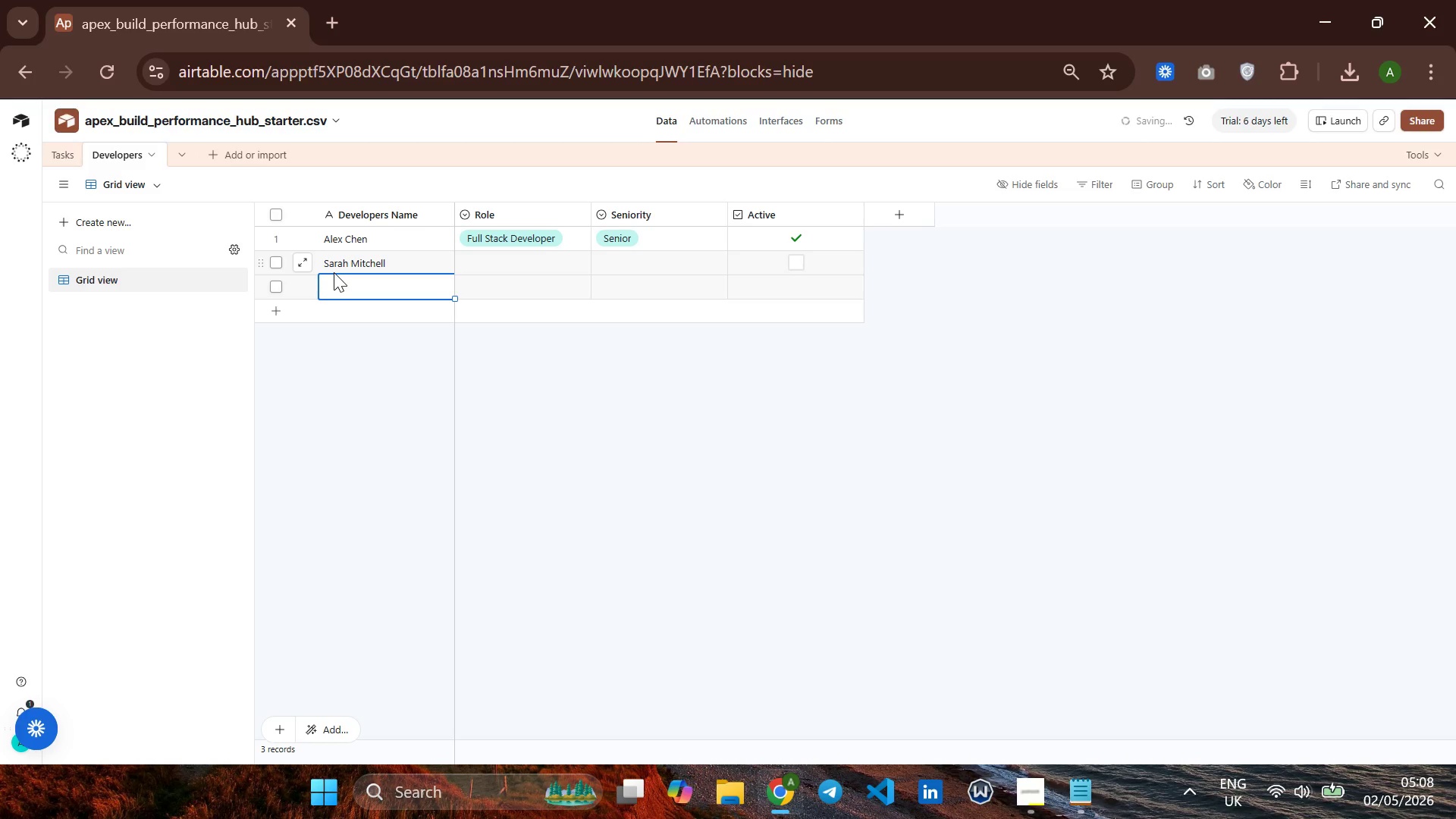 
key(ArrowUp)
 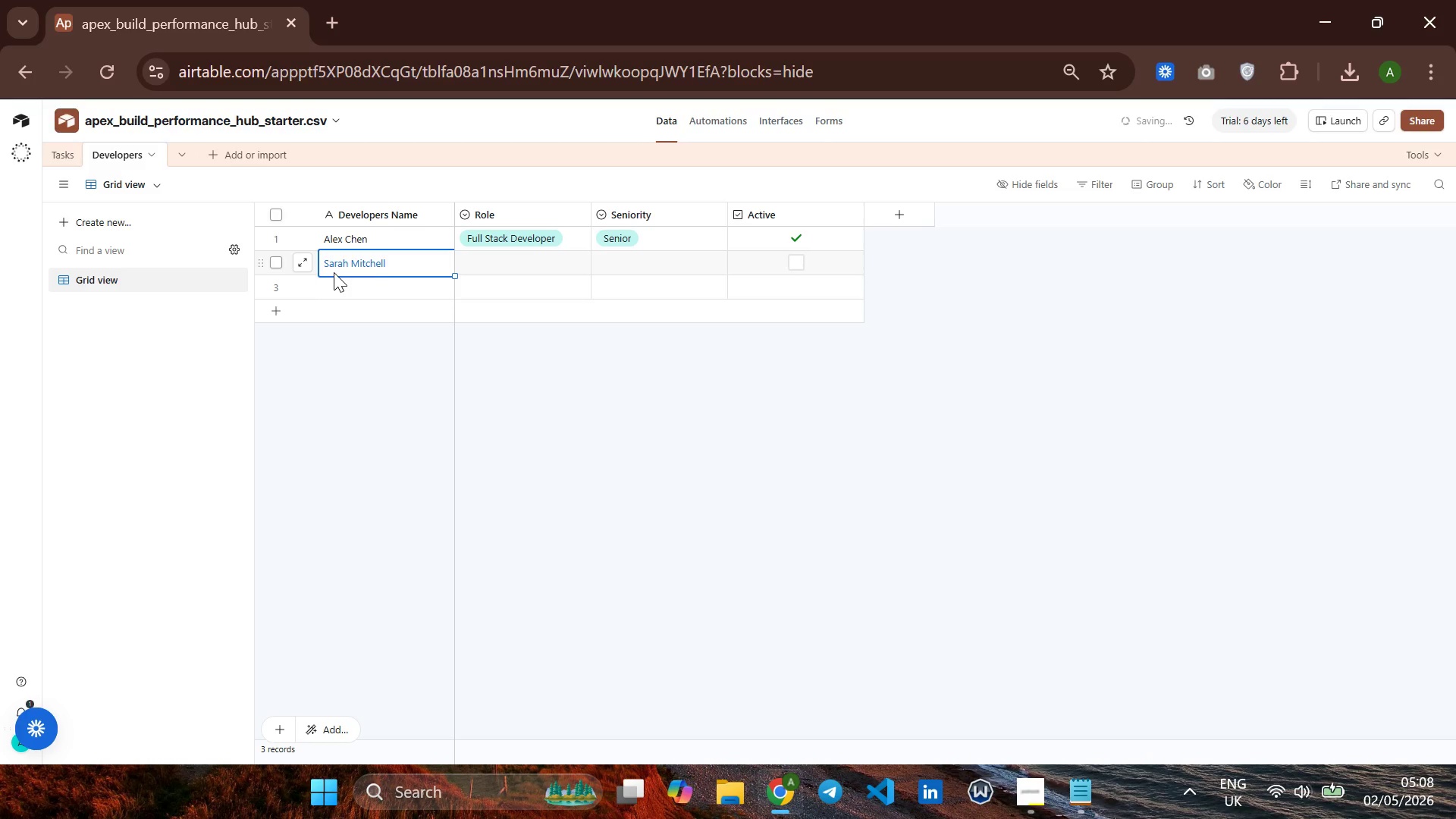 
key(ArrowRight)
 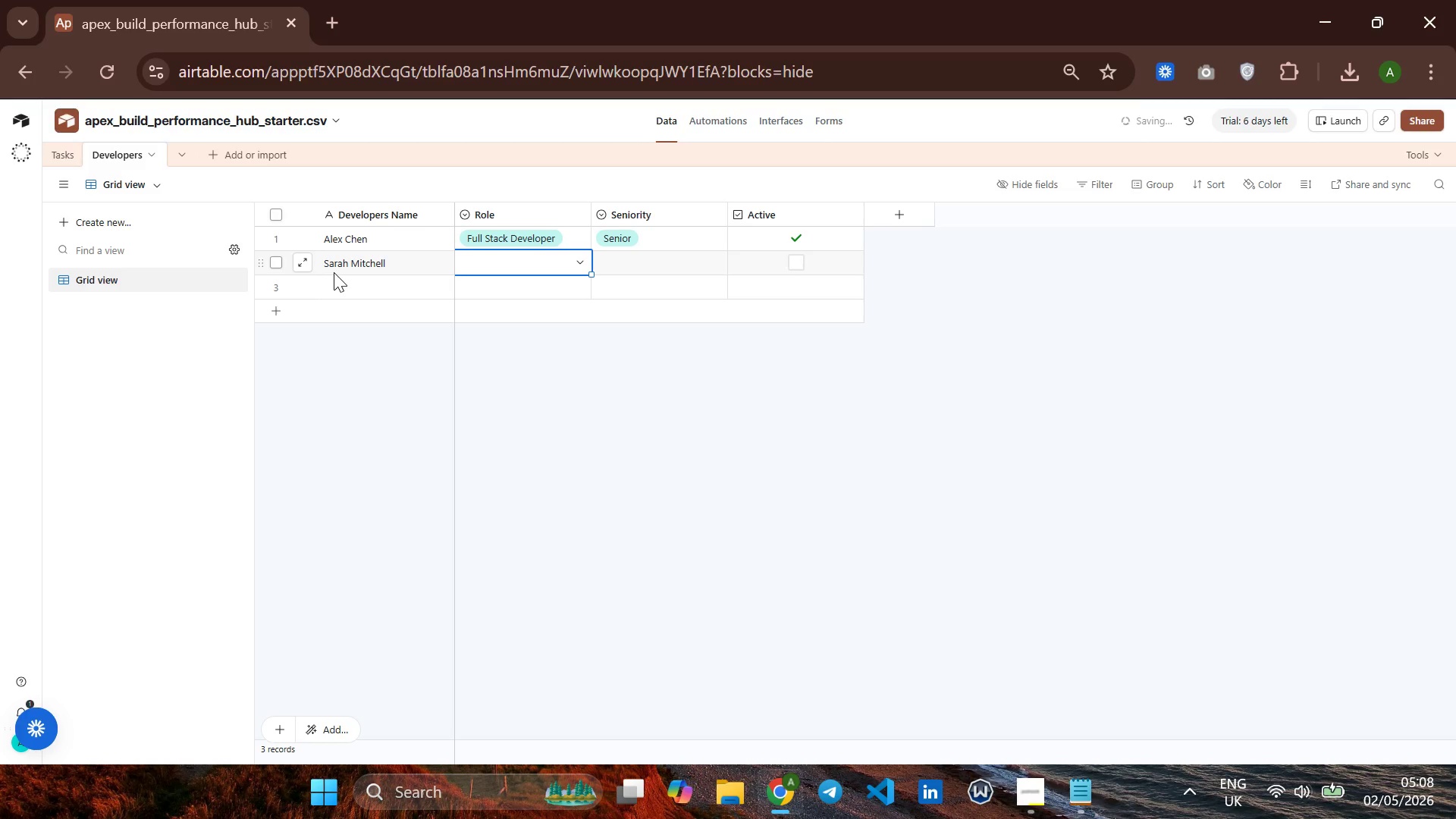 
key(F)
 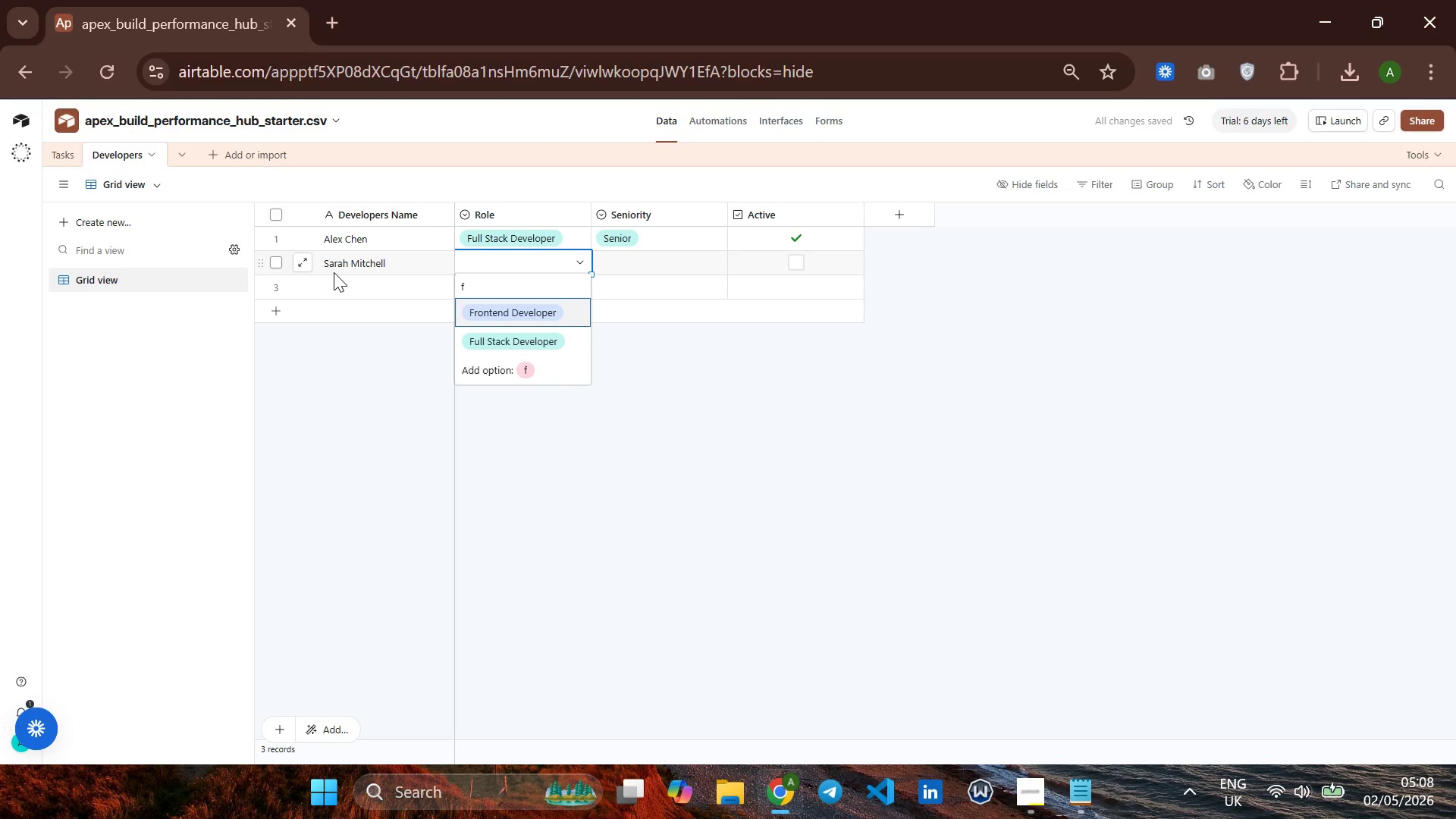 
key(Enter)
 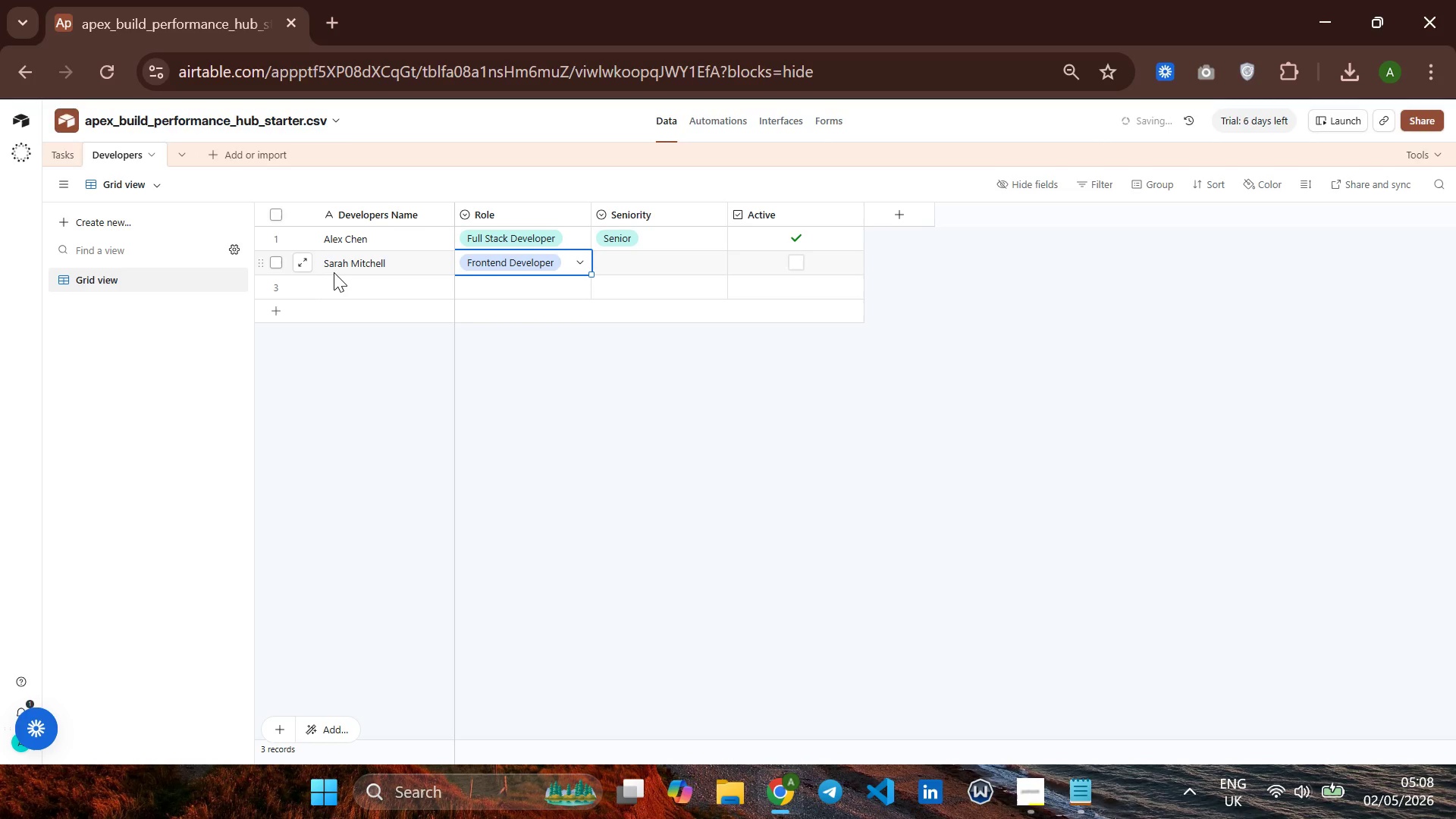 
key(ArrowRight)
 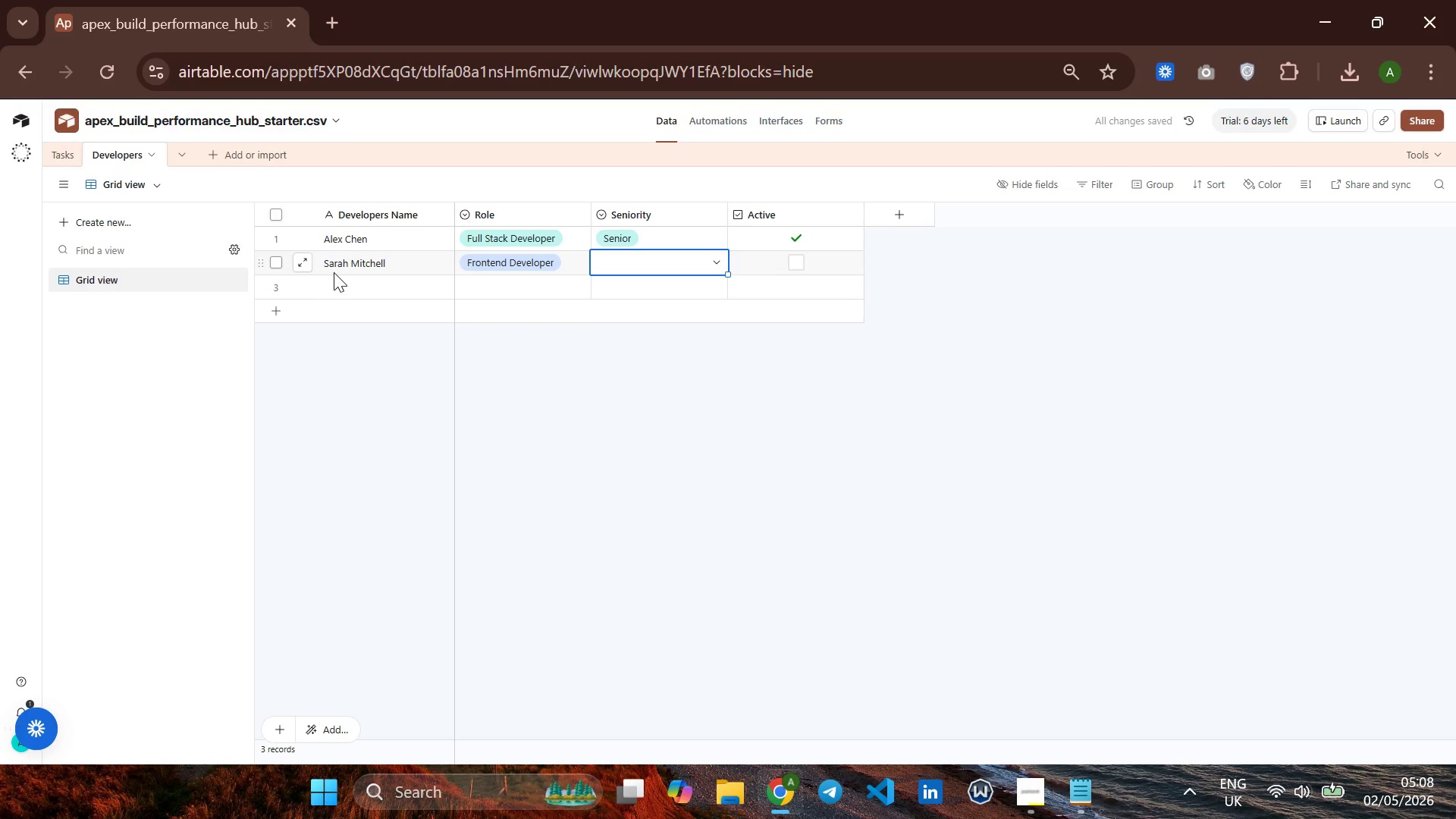 
key(M)
 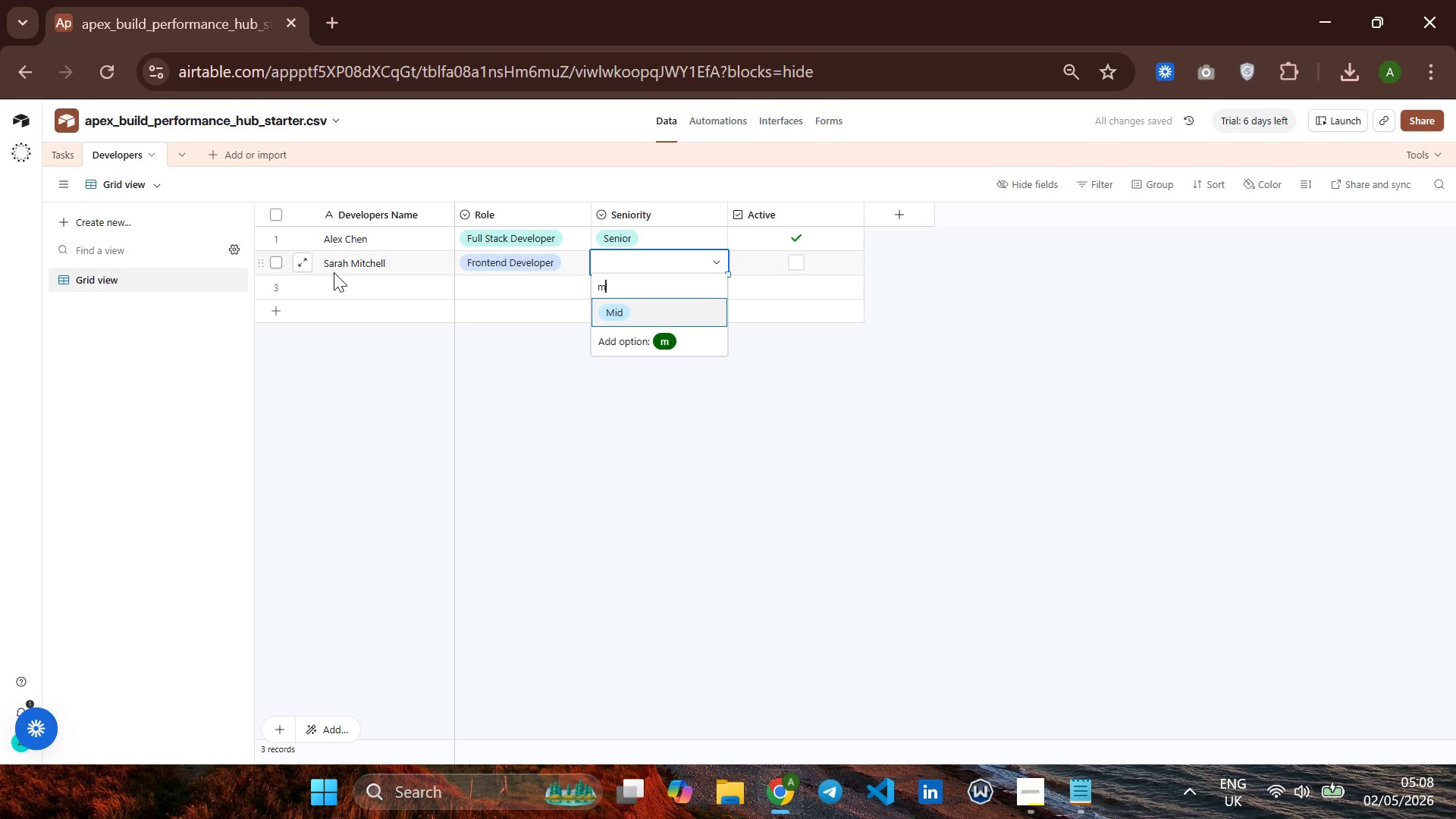 
key(Enter)
 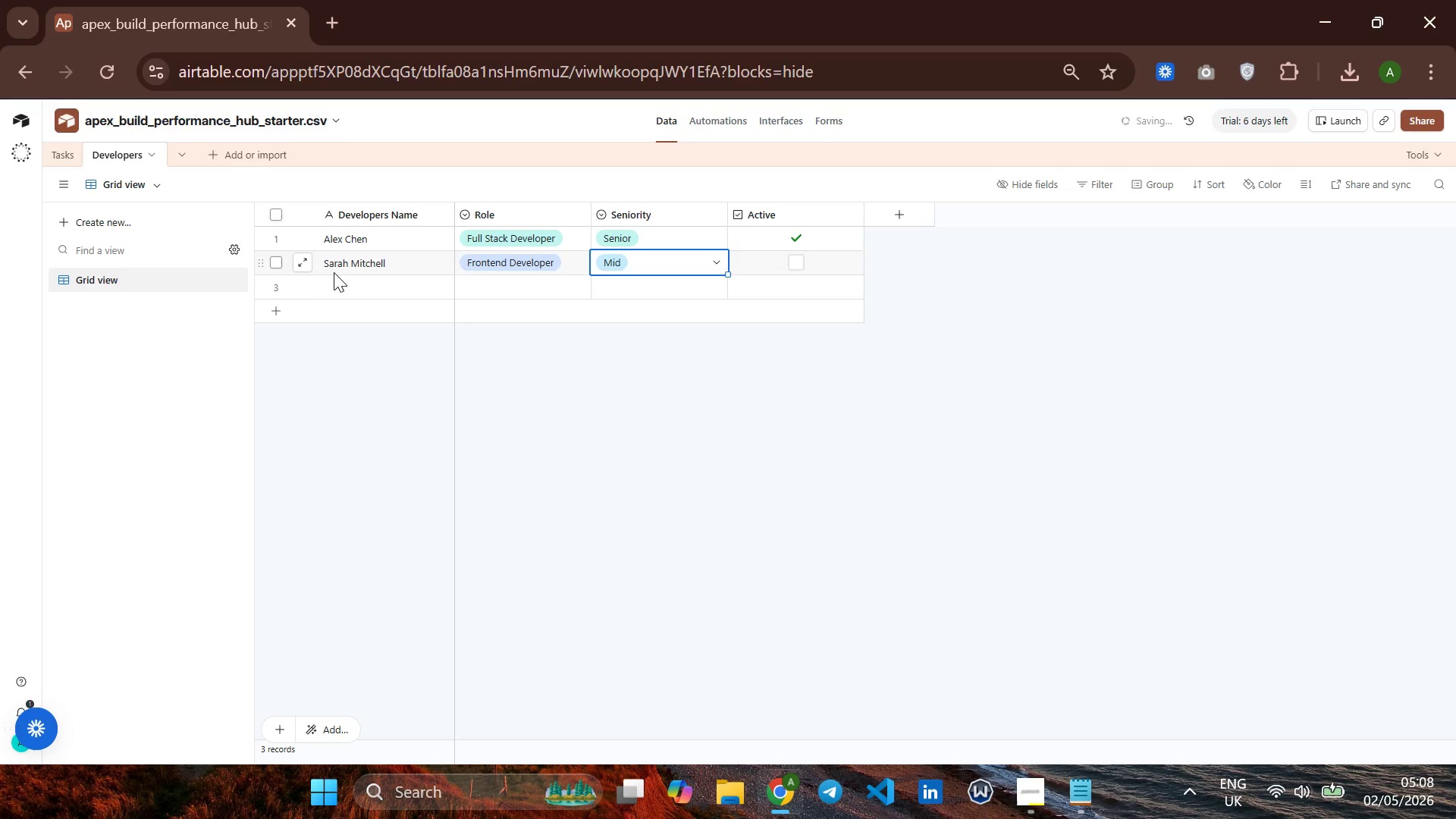 
key(ArrowRight)
 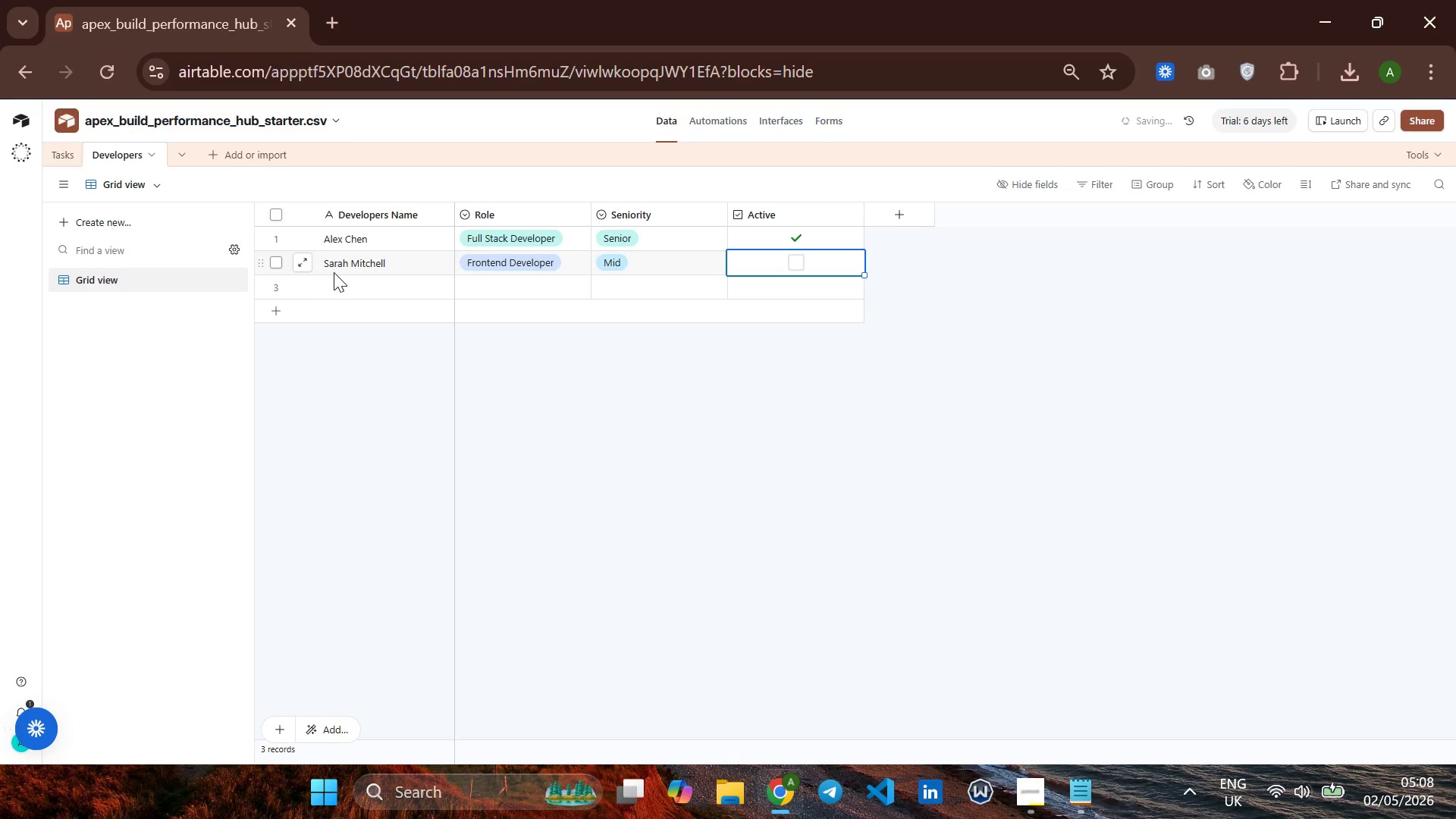 
key(Enter)
 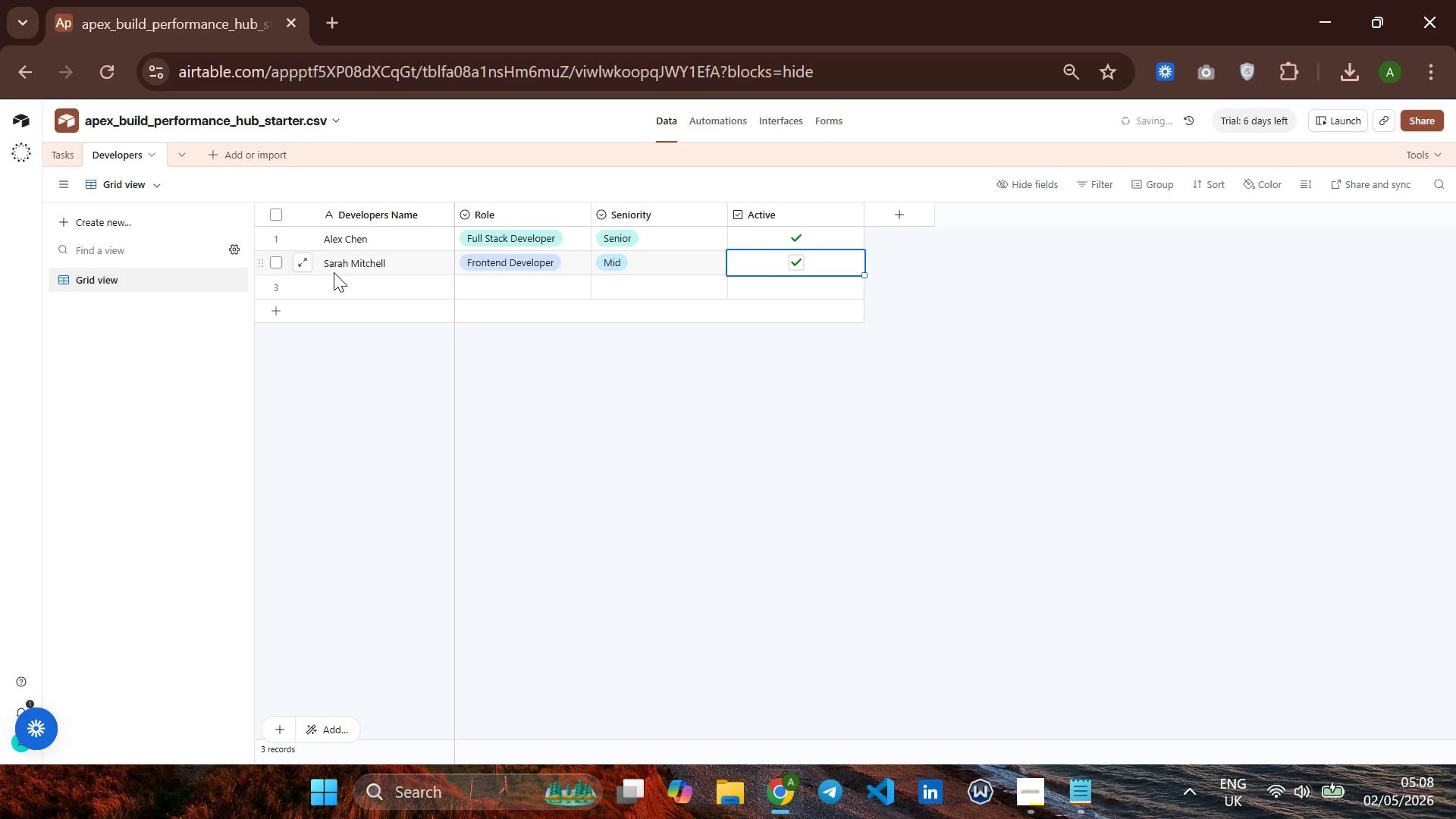 
key(ArrowDown)
 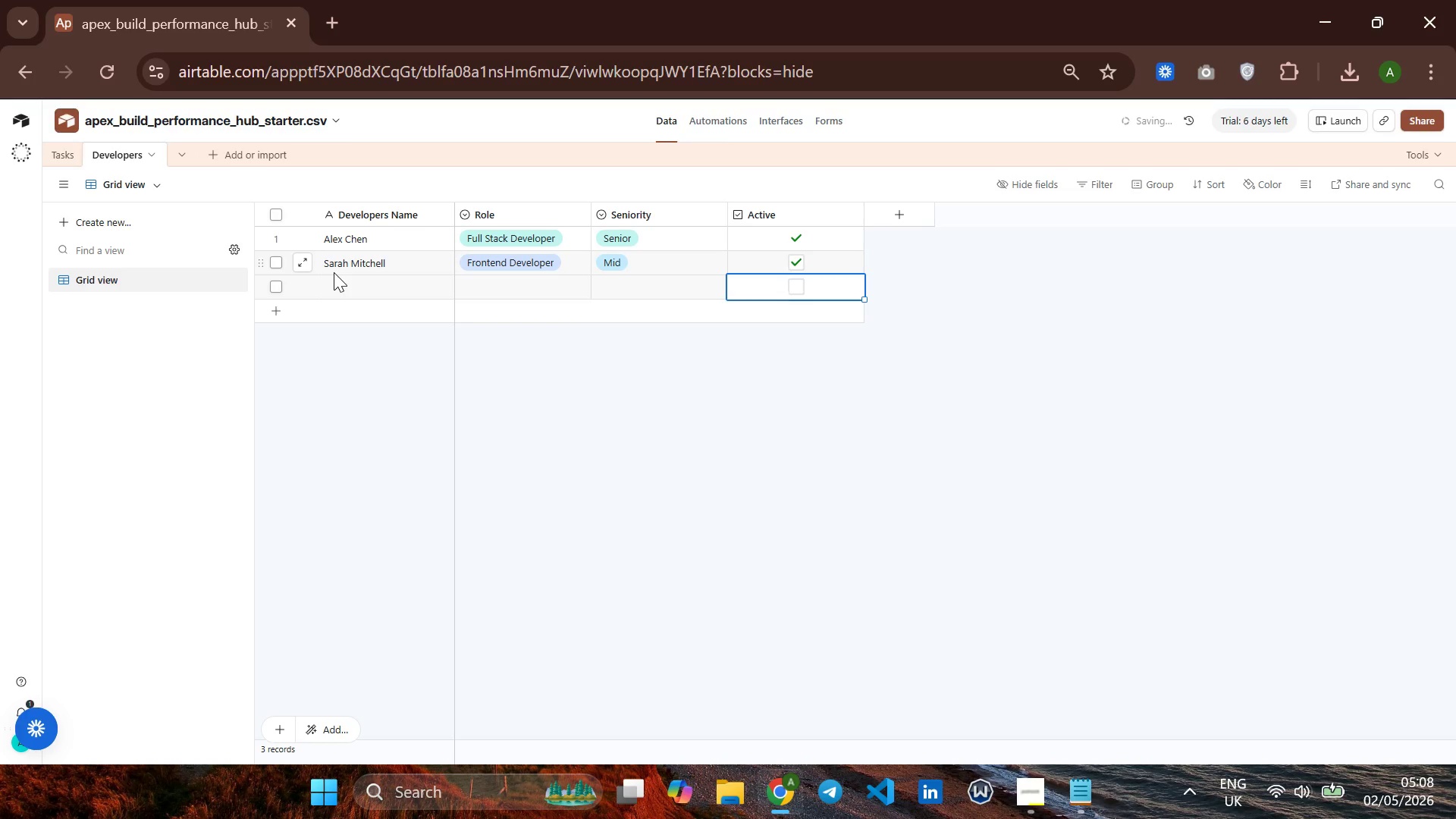 
hold_key(key=ArrowLeft, duration=0.77)
 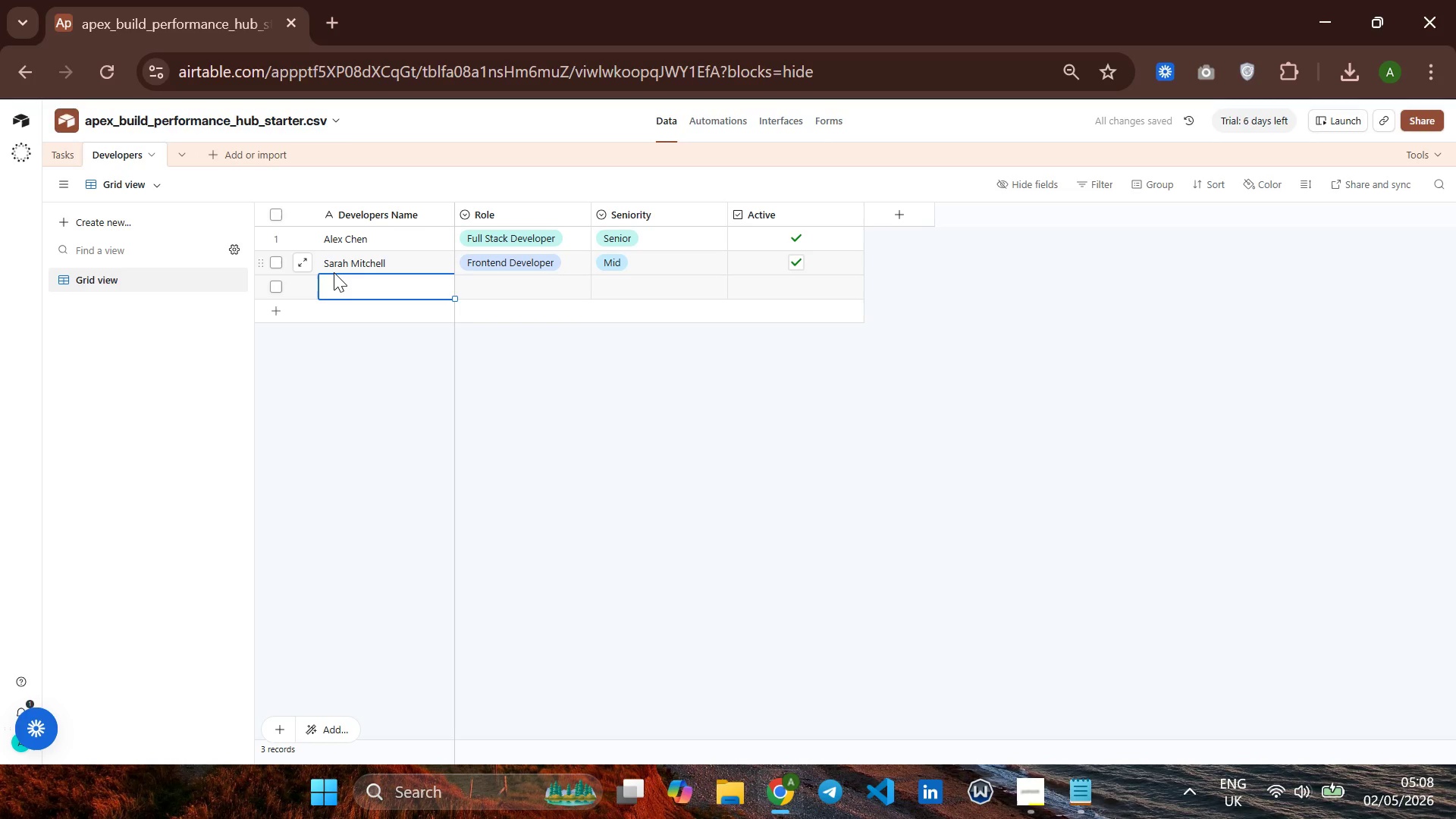 
key(ArrowRight)
 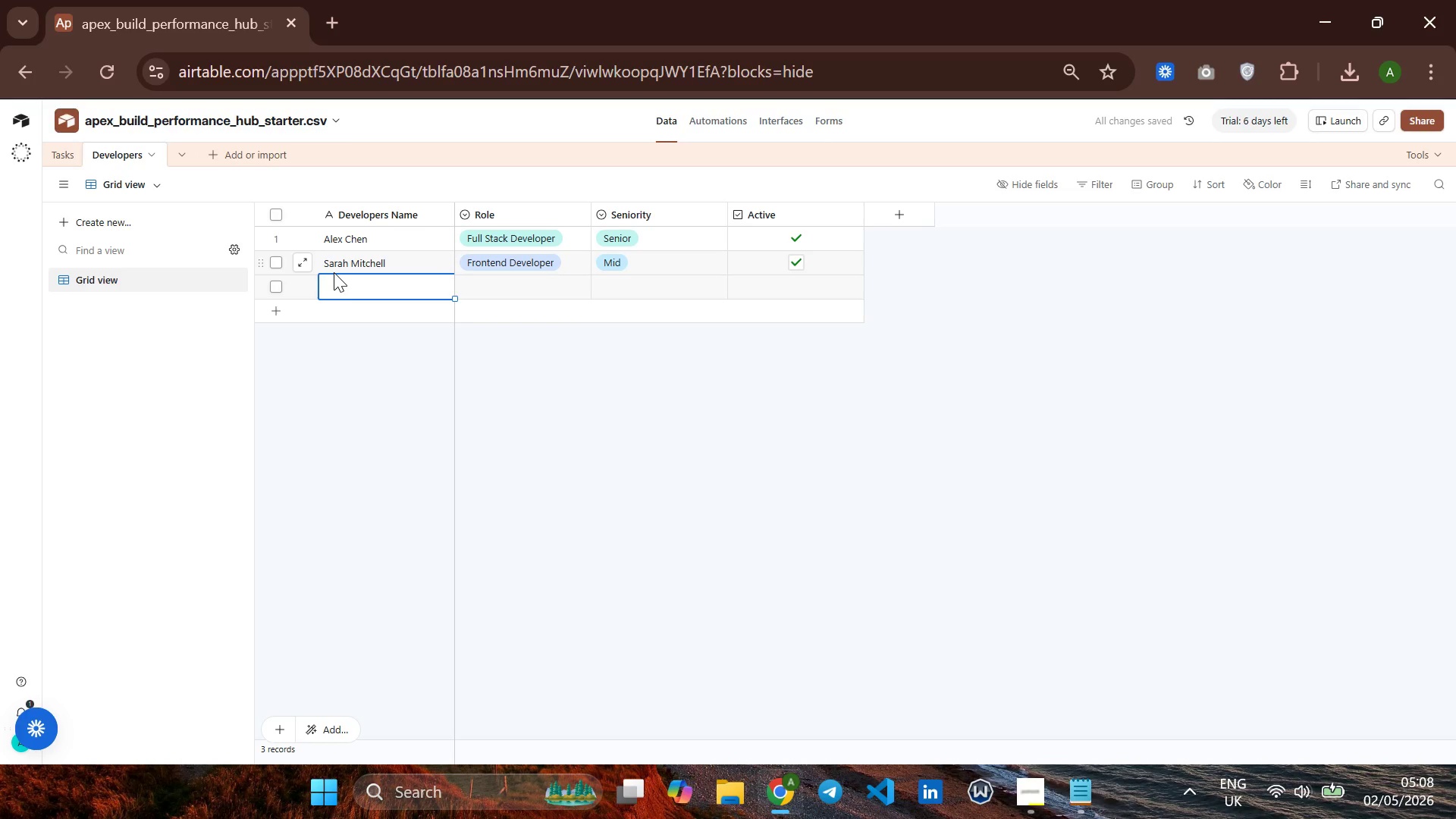 
key(ArrowLeft)
 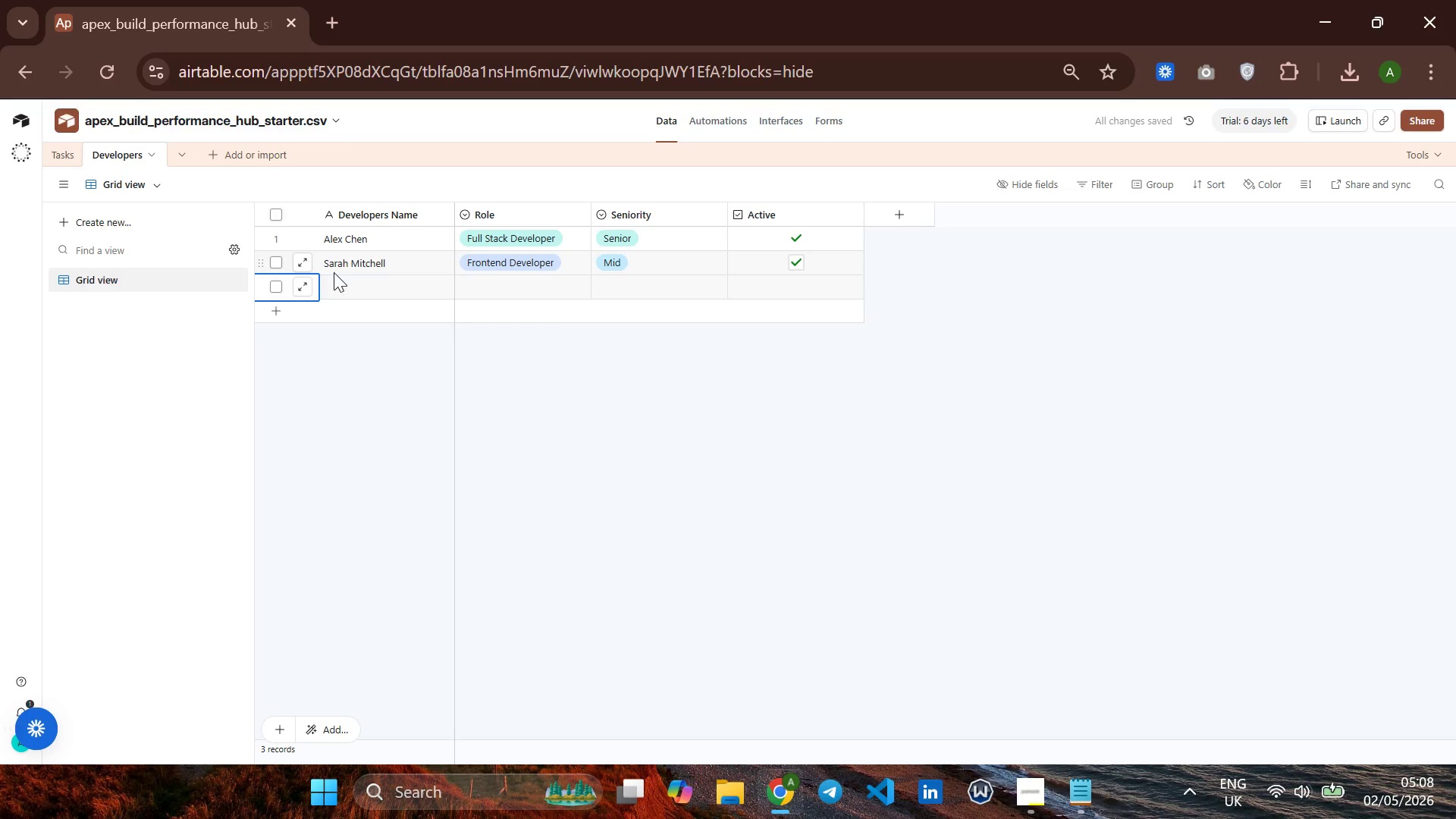 
key(ArrowUp)
 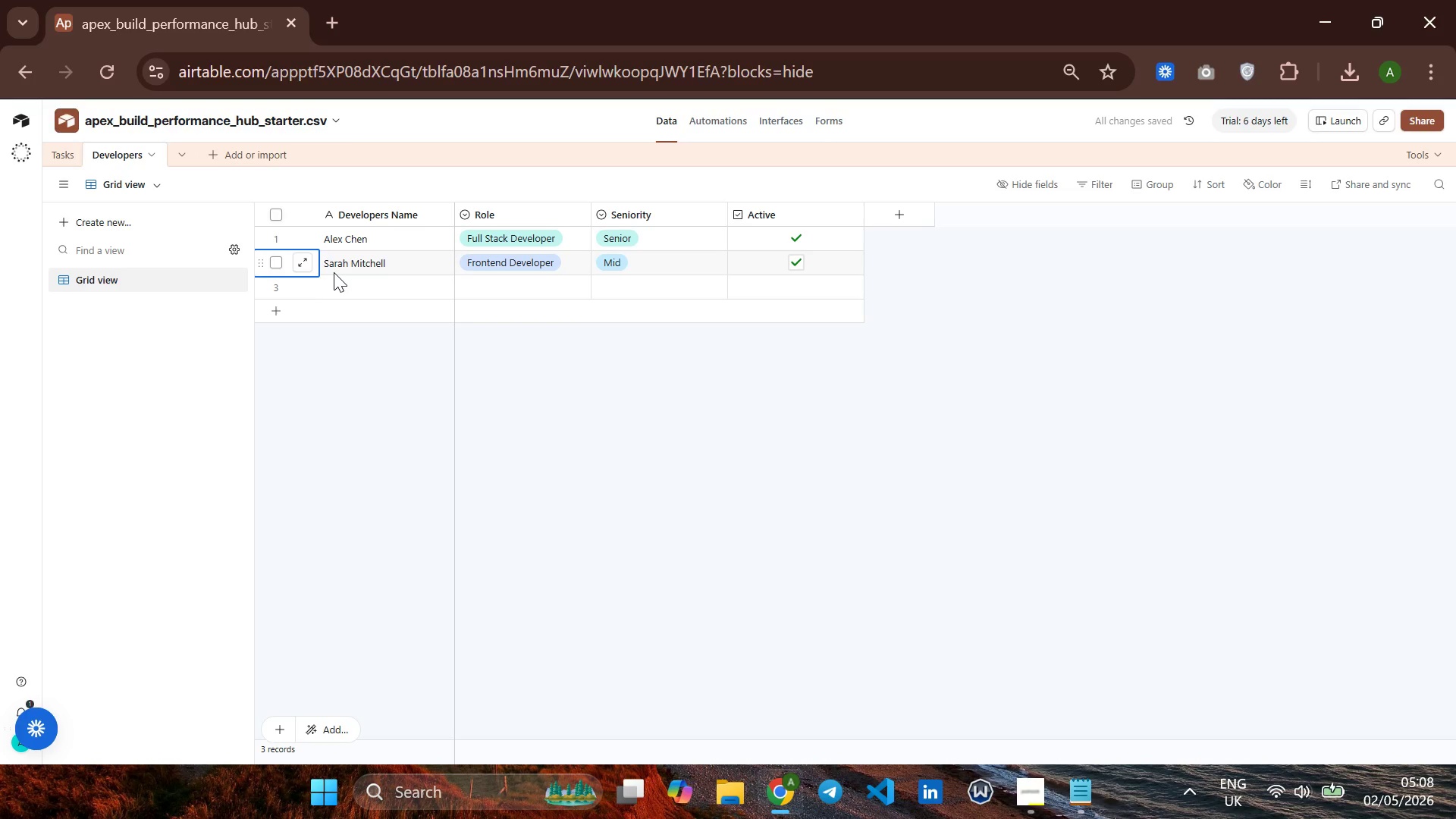 
key(2)
 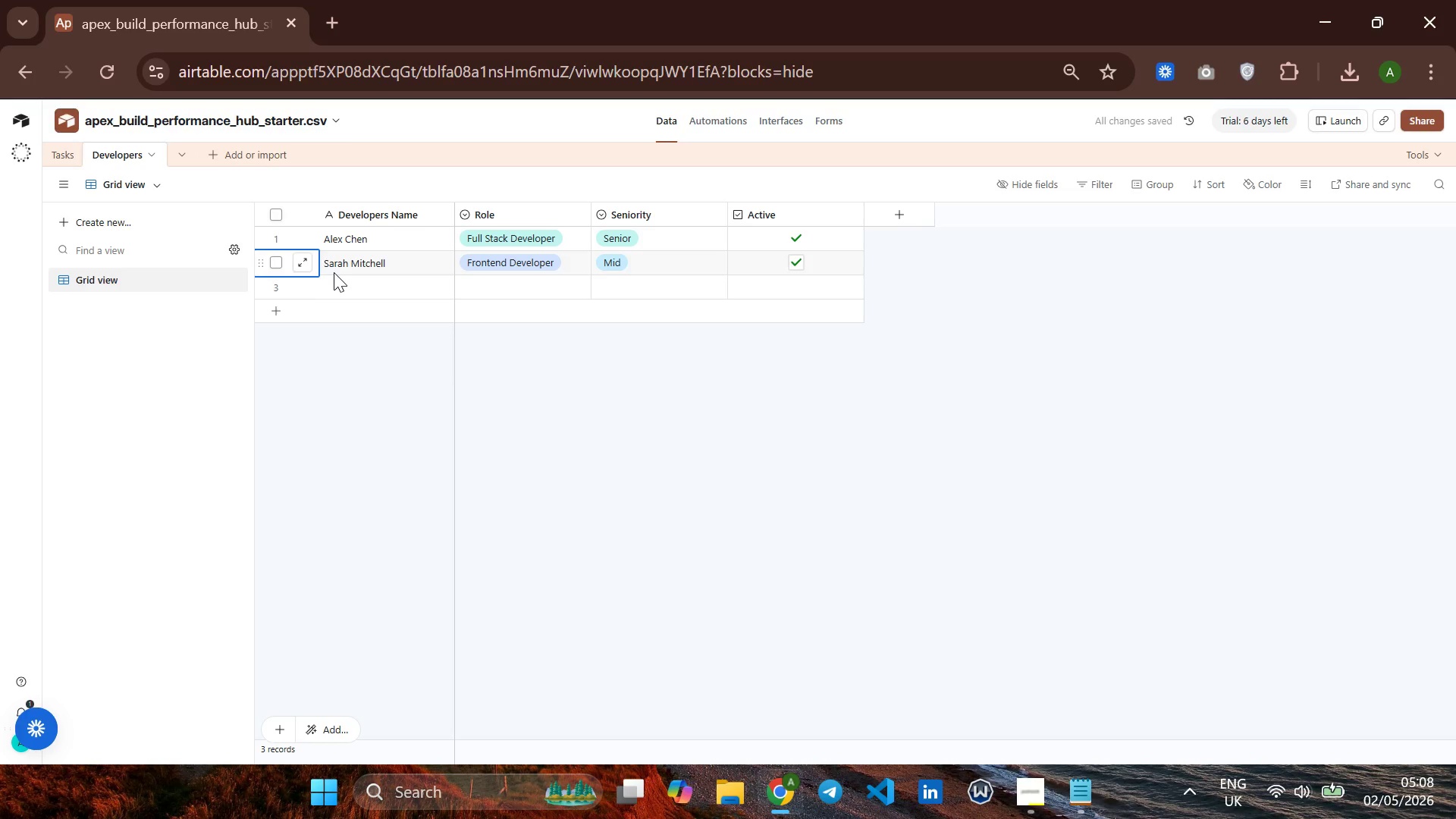 
key(ArrowDown)
 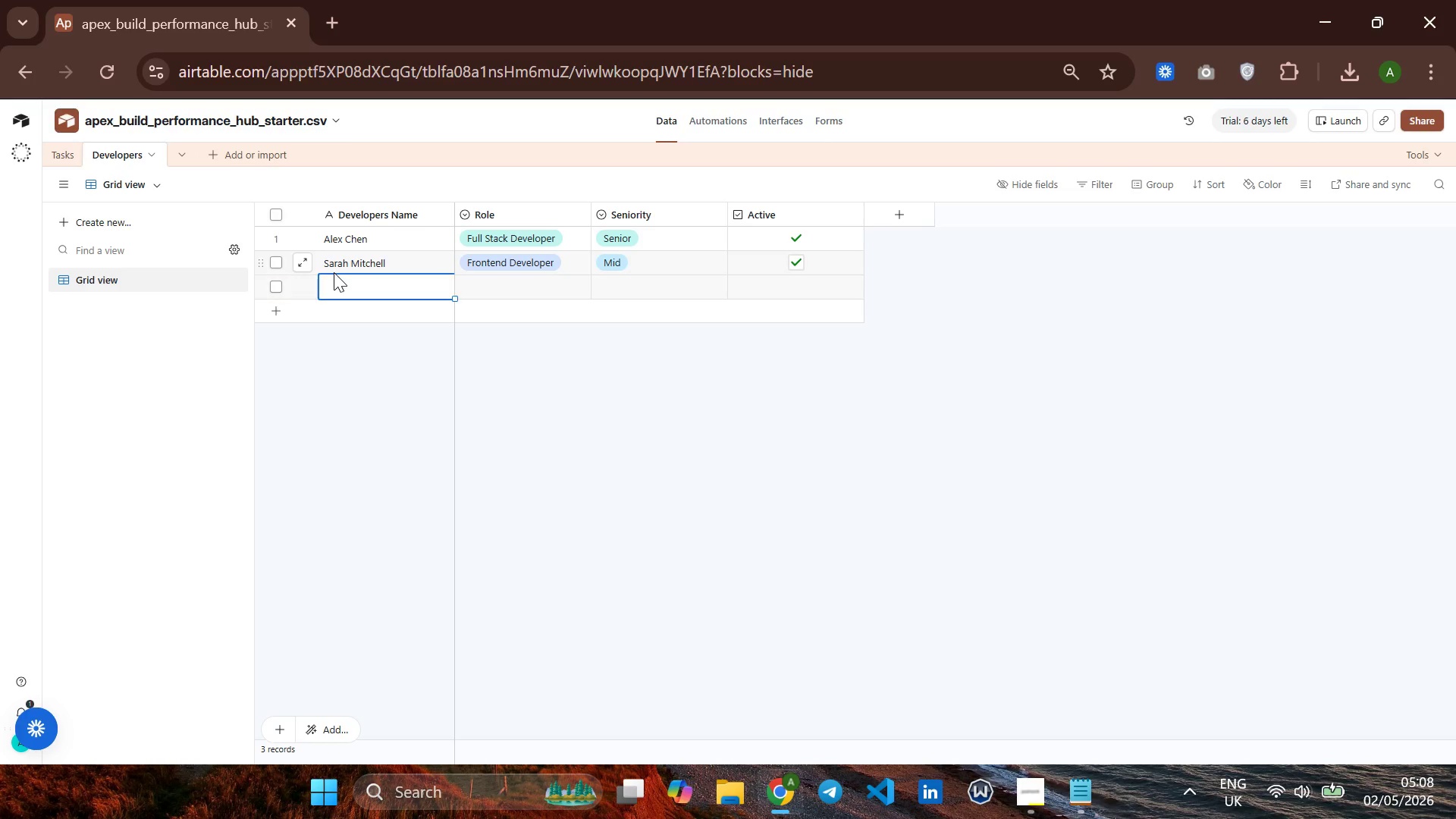 
key(ArrowRight)
 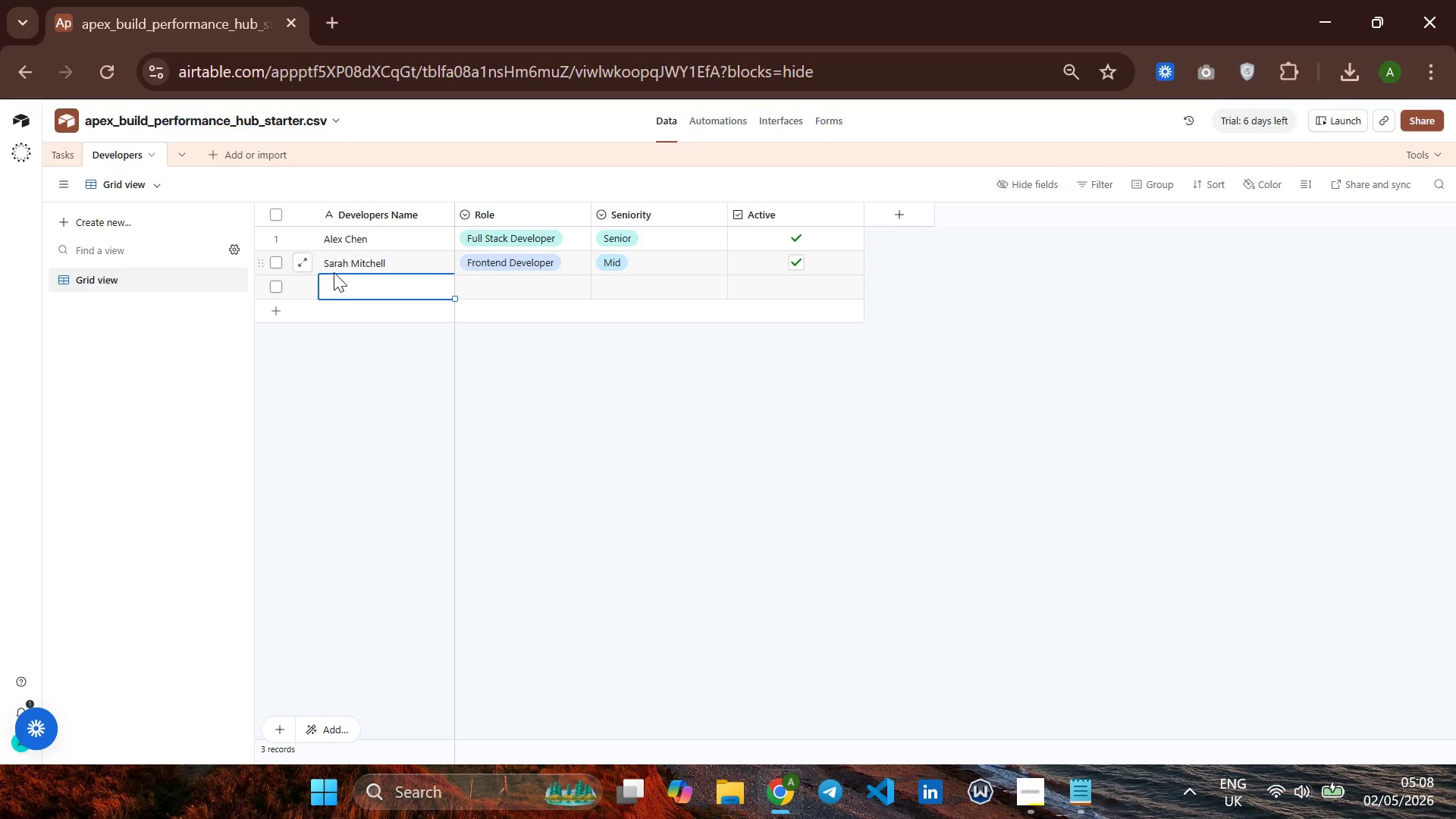 
wait(5.92)
 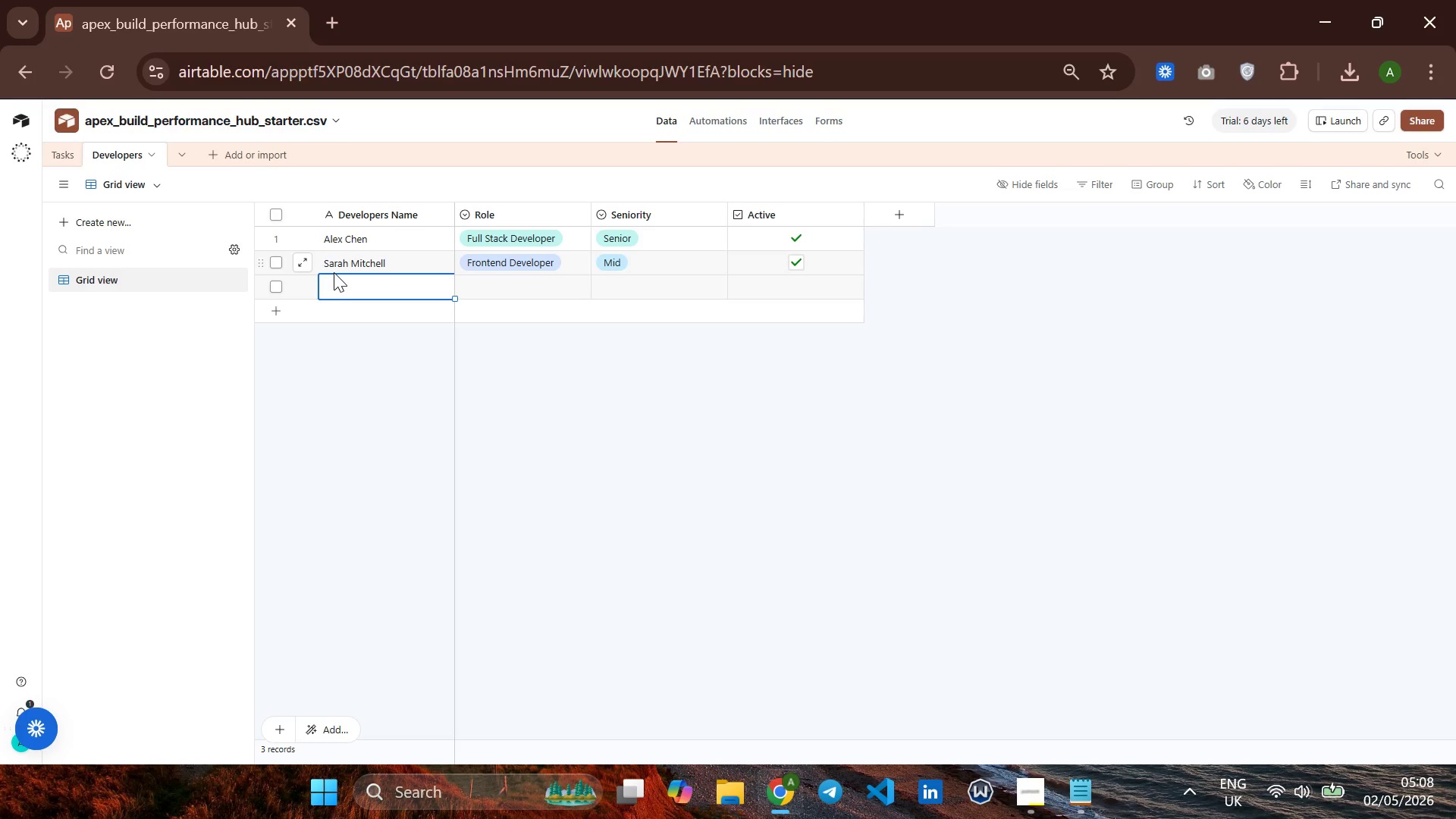 
type(Devid Miller )
 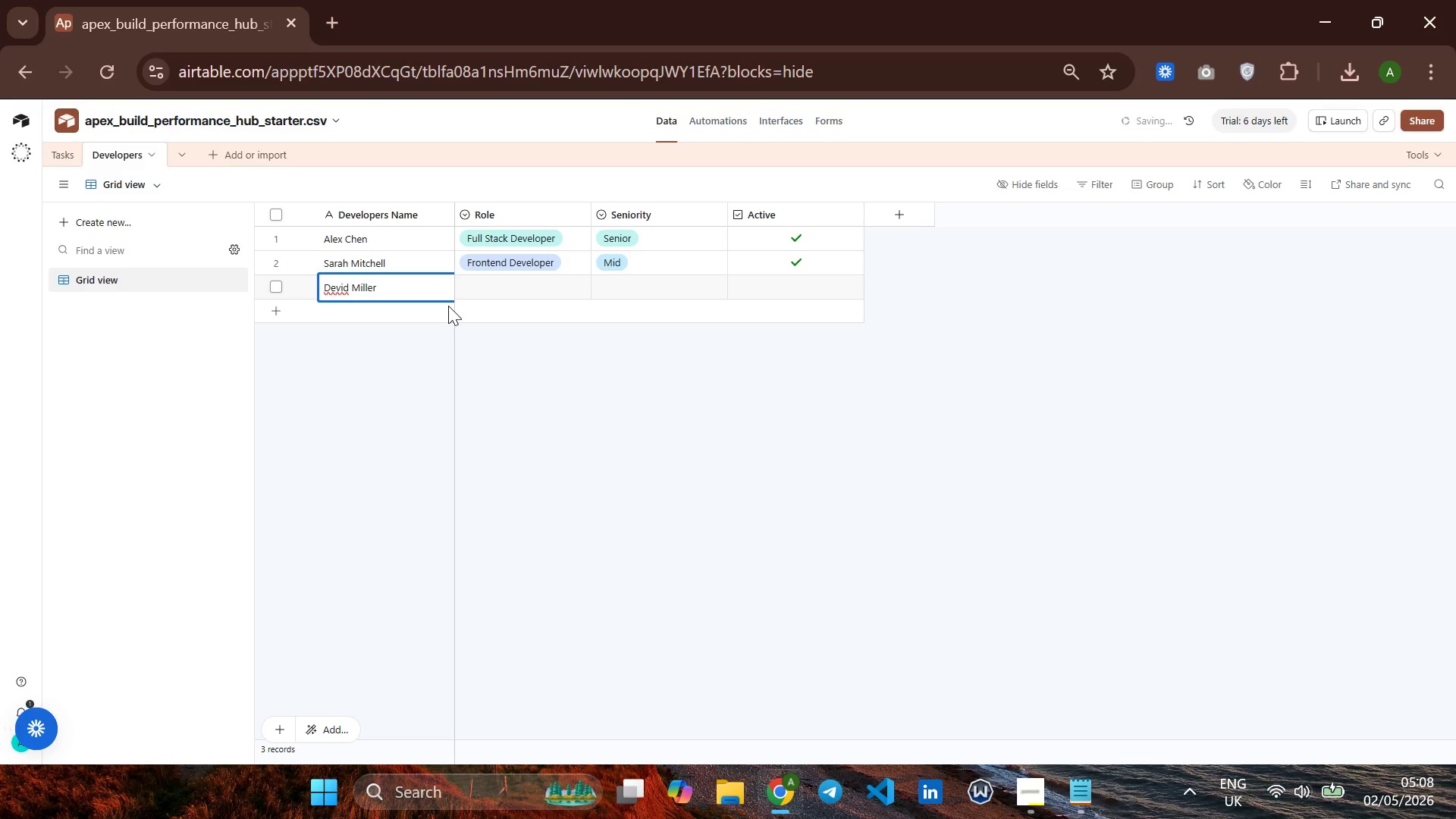 
key(Backspace)
 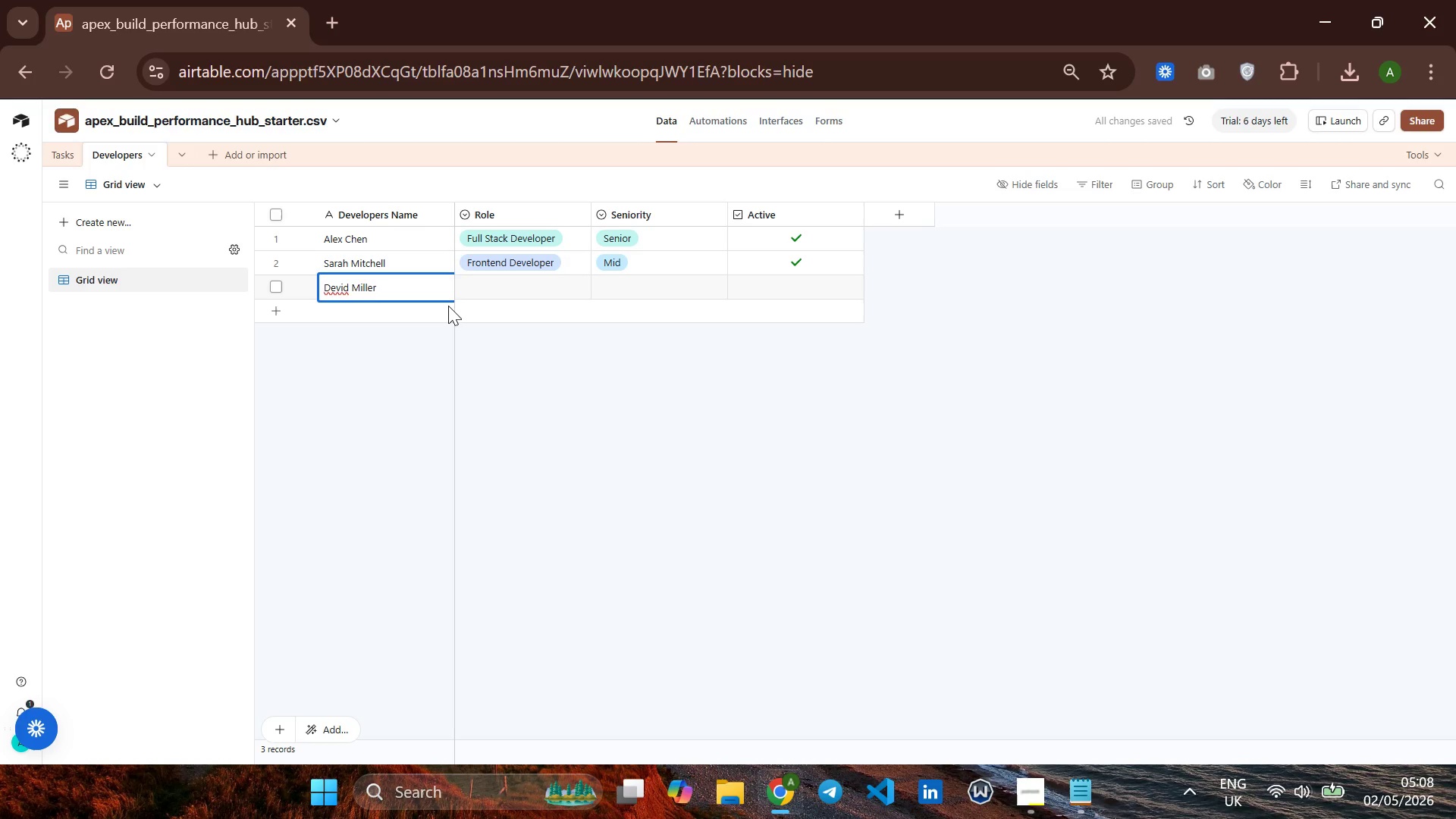 
key(Enter)
 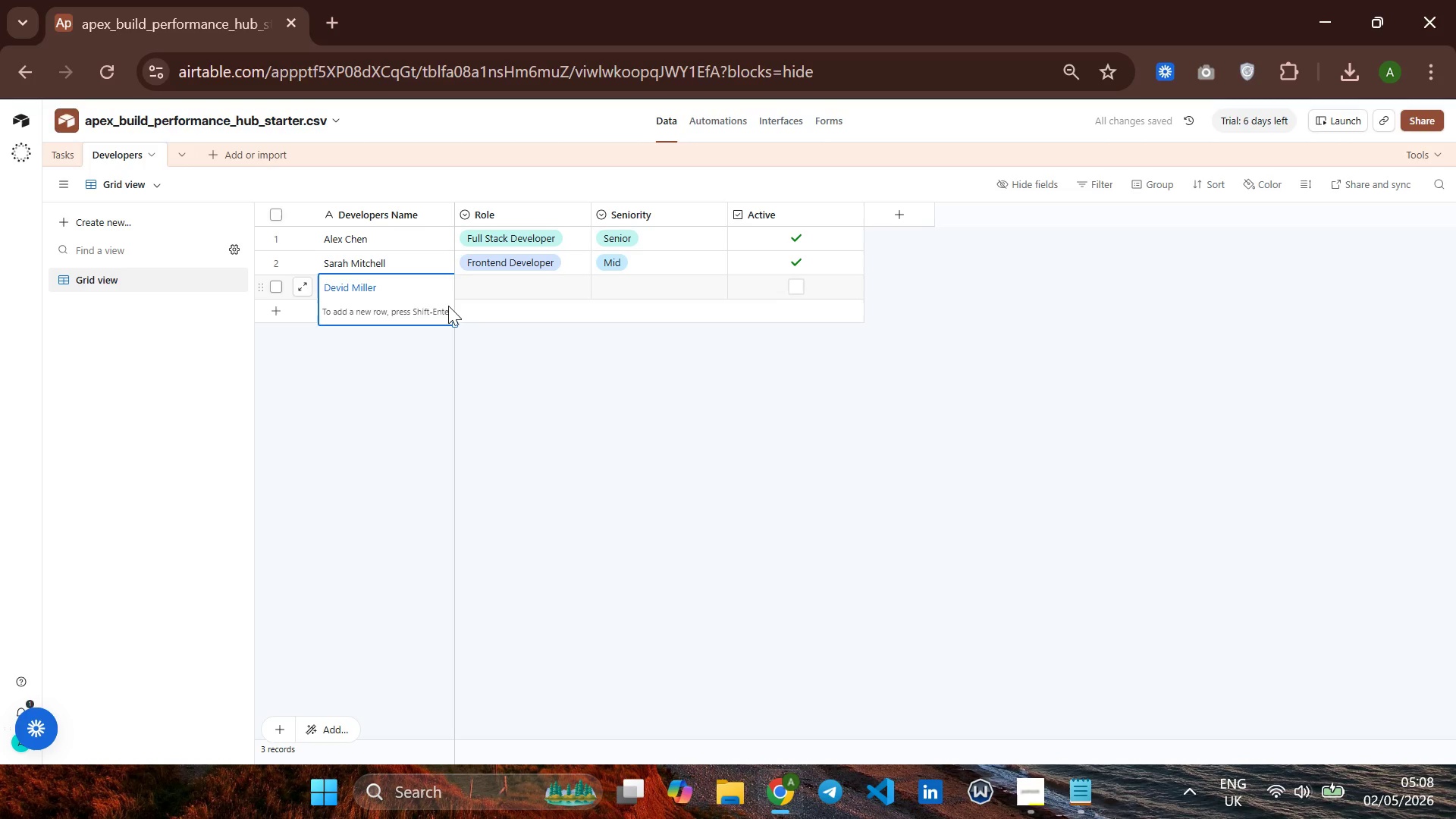 
key(Shift+ShiftRight)
 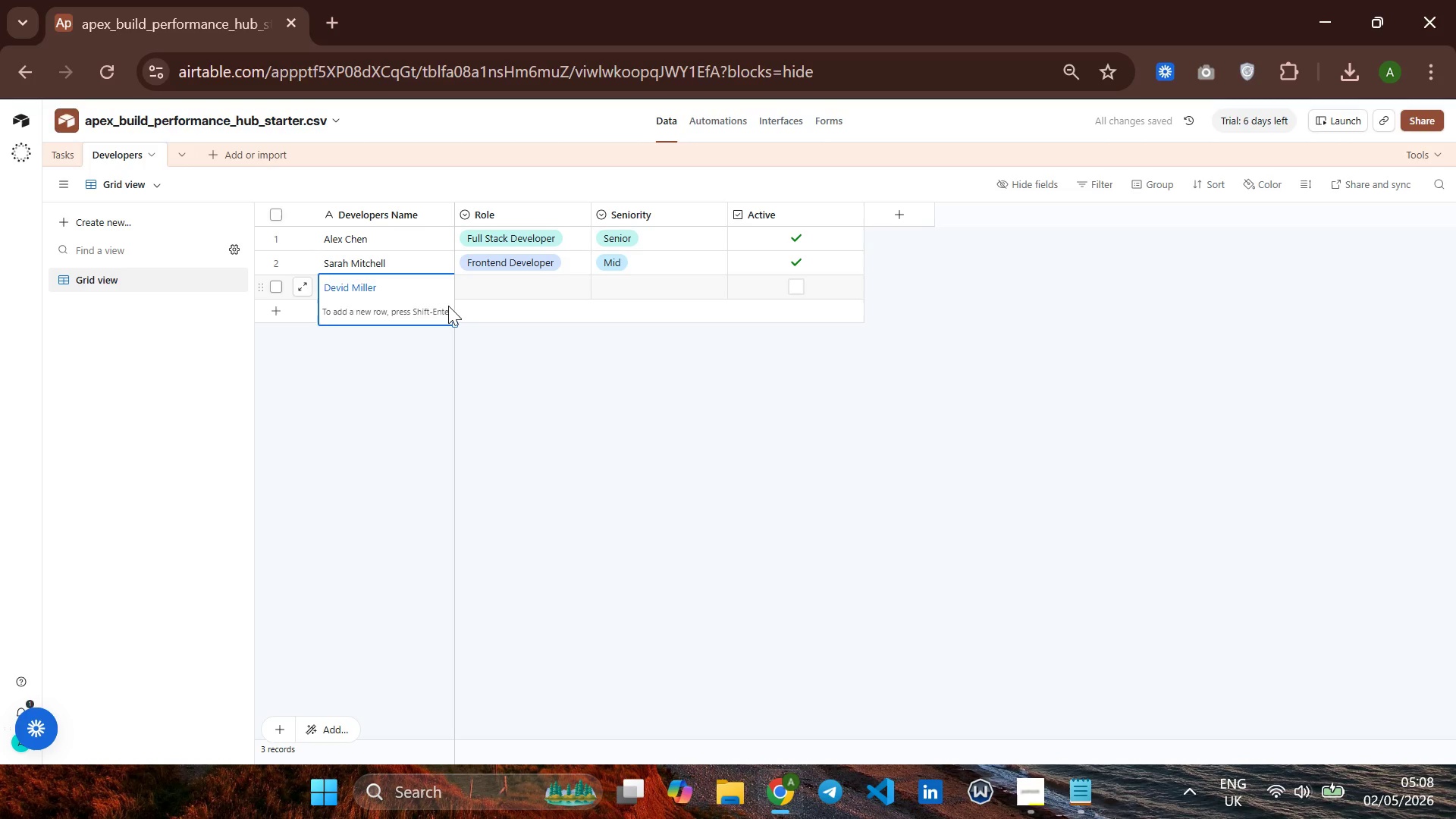 
key(ArrowUp)
 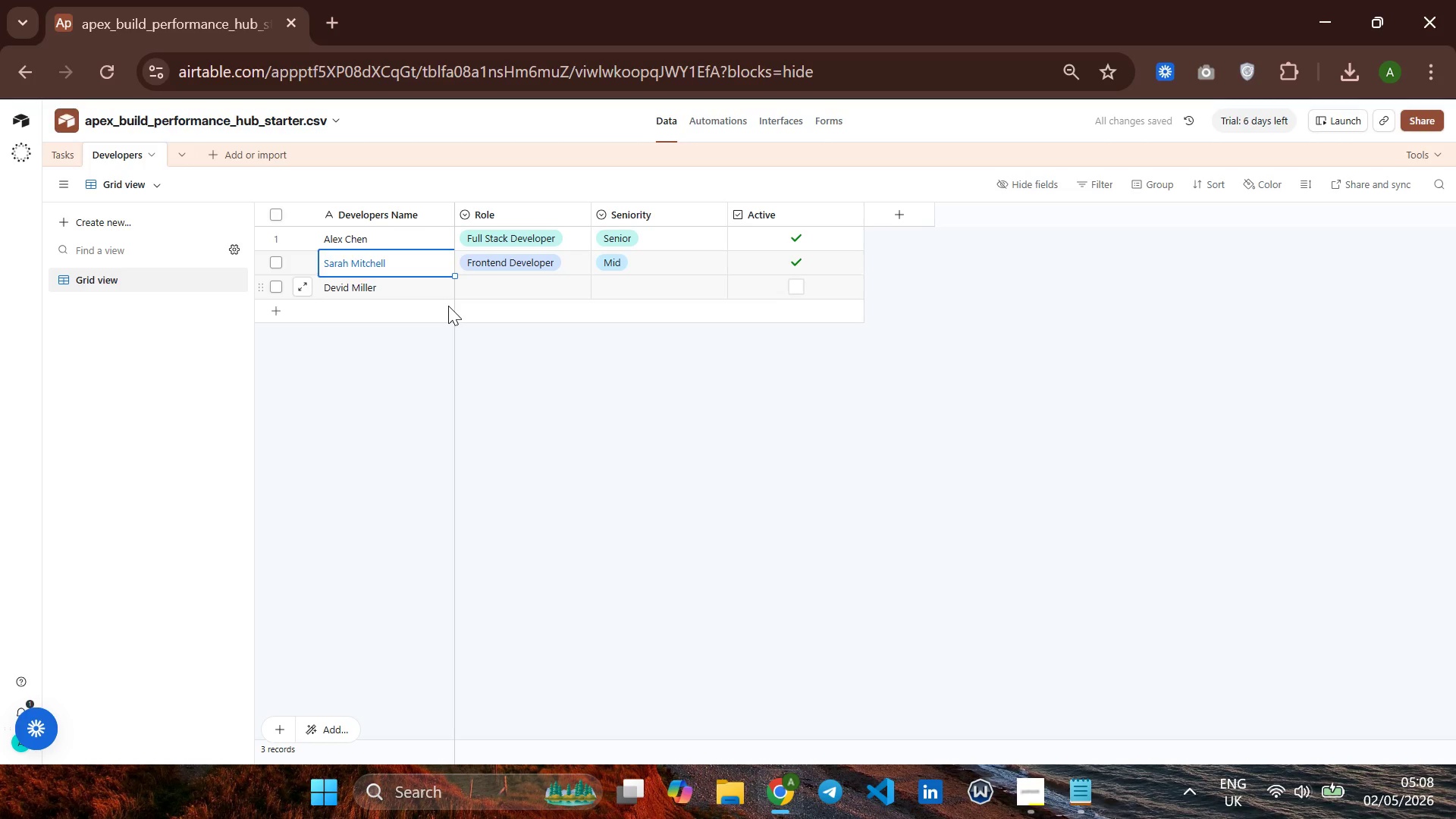 
key(ArrowDown)
 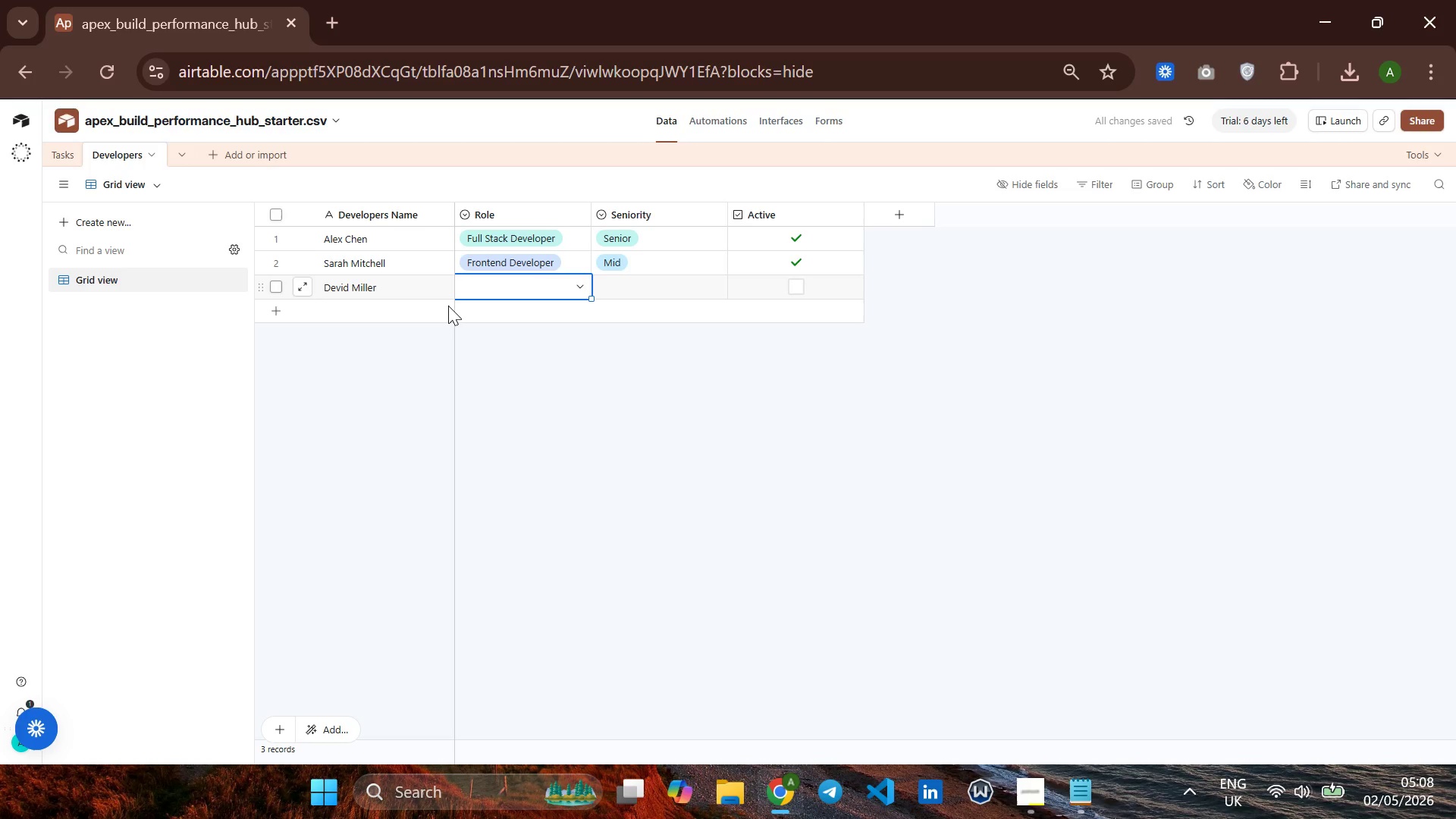 
key(ArrowRight)
 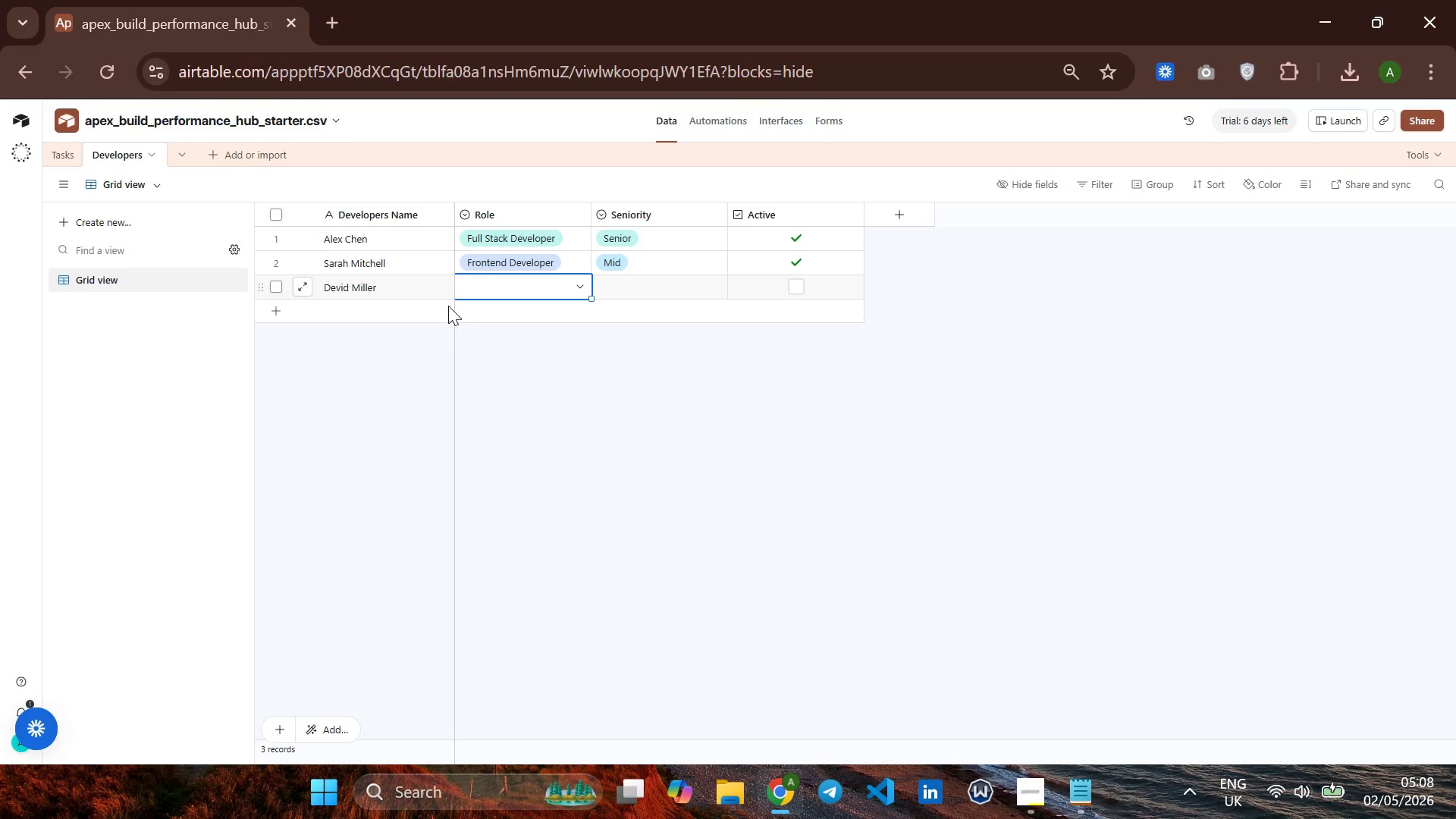 
type(fu)
 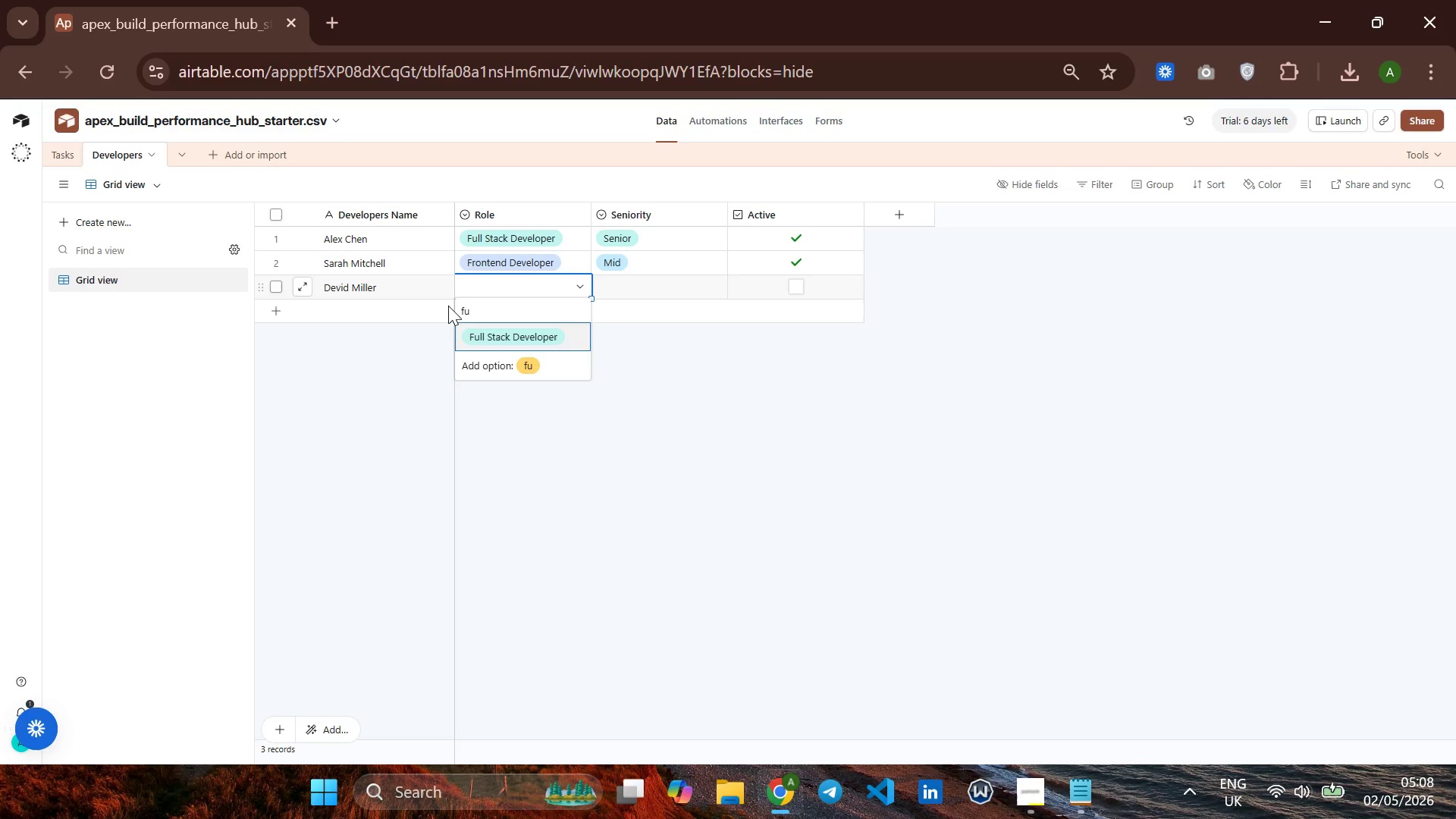 
key(Enter)
 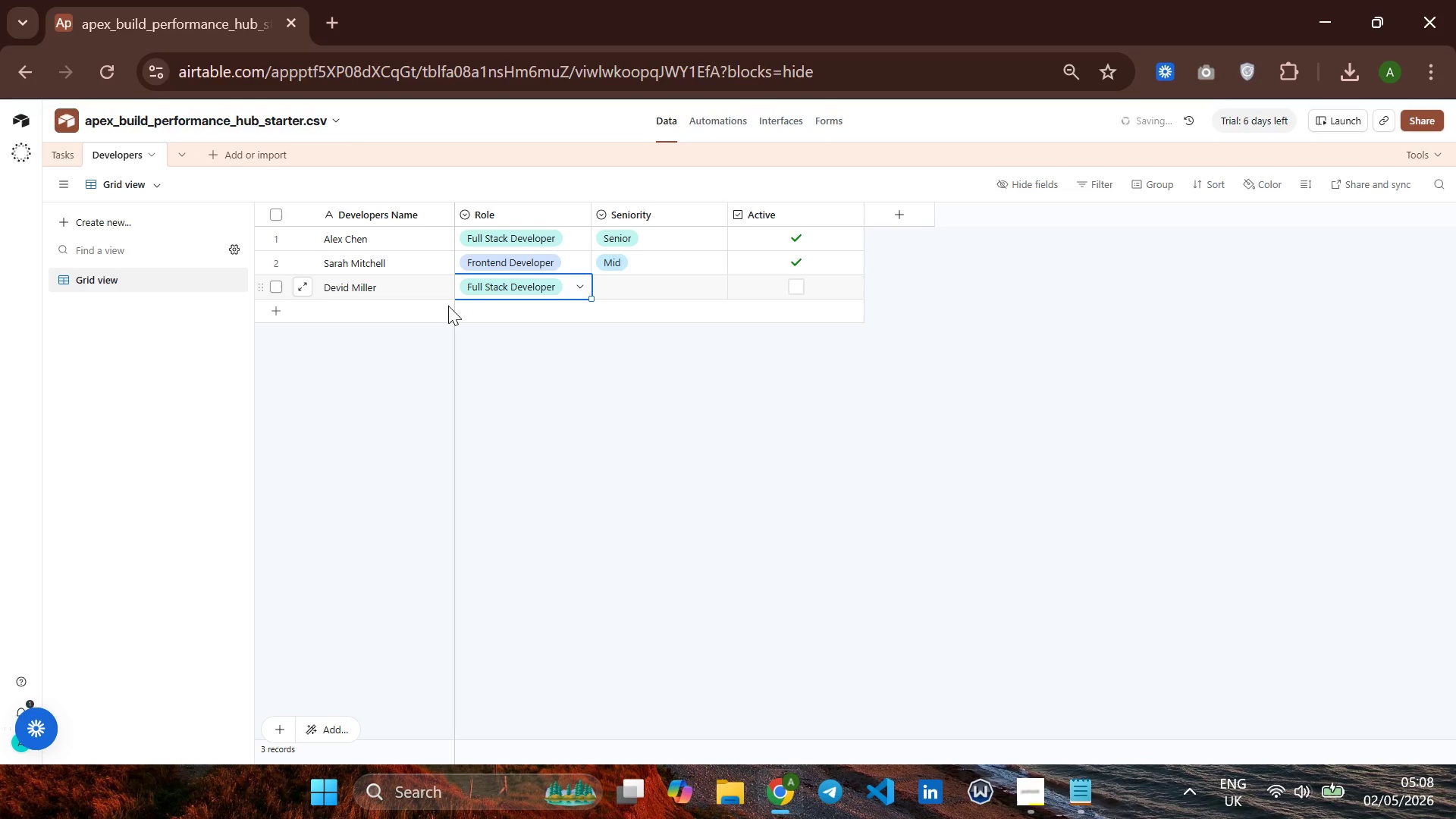 
key(ArrowRight)
 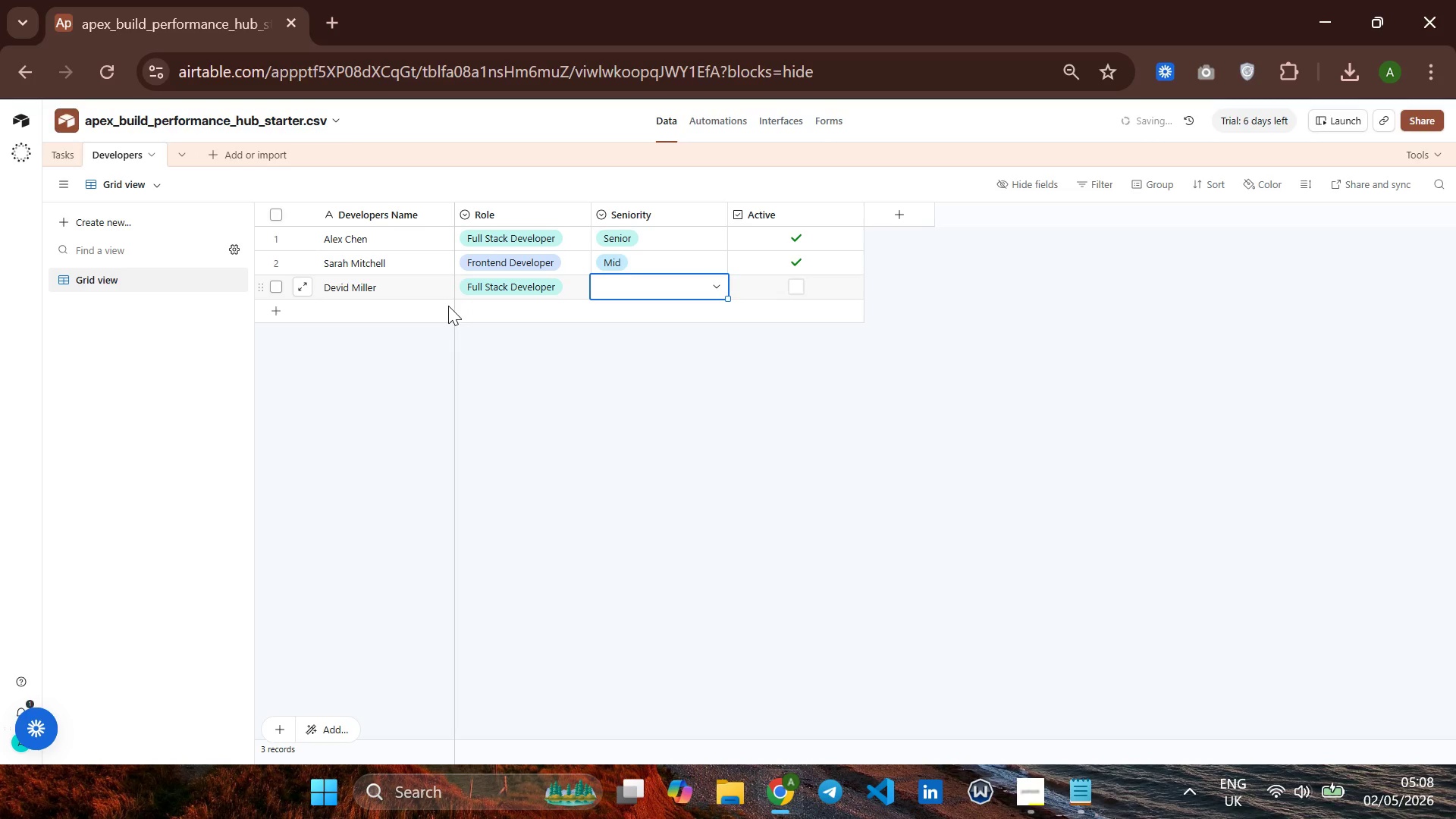 
key(CapsLock)
 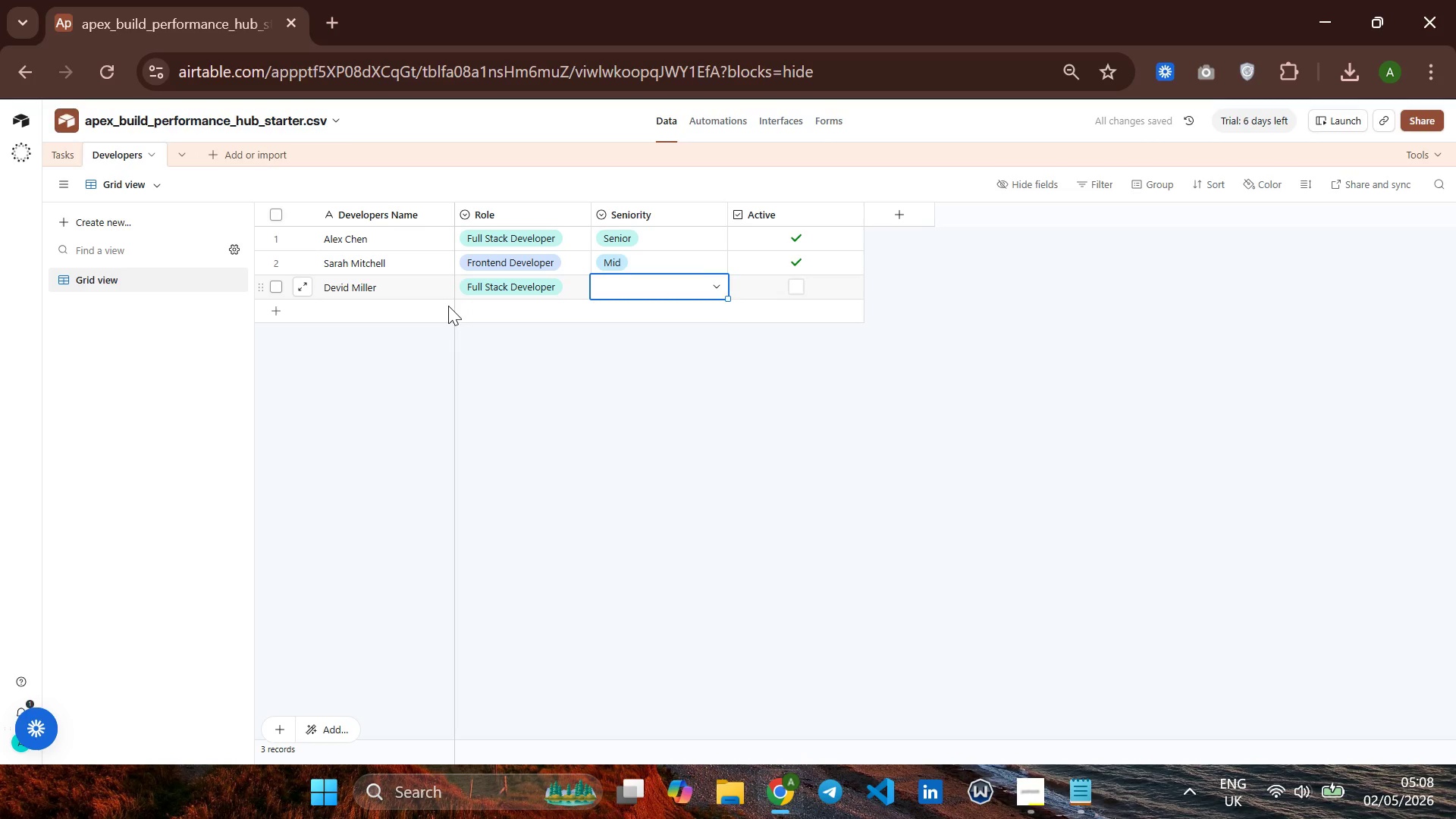 
key(J)
 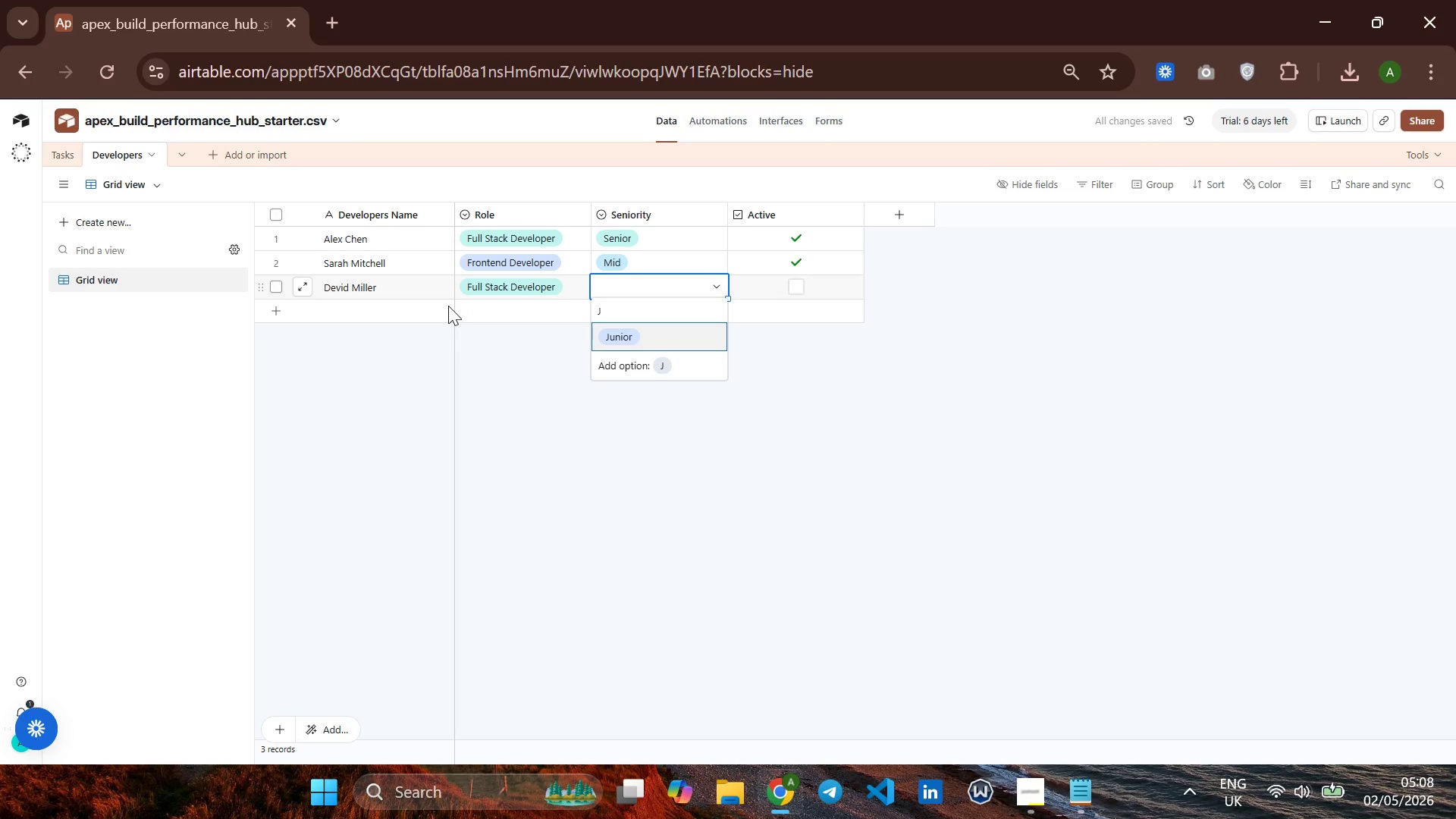 
key(Enter)
 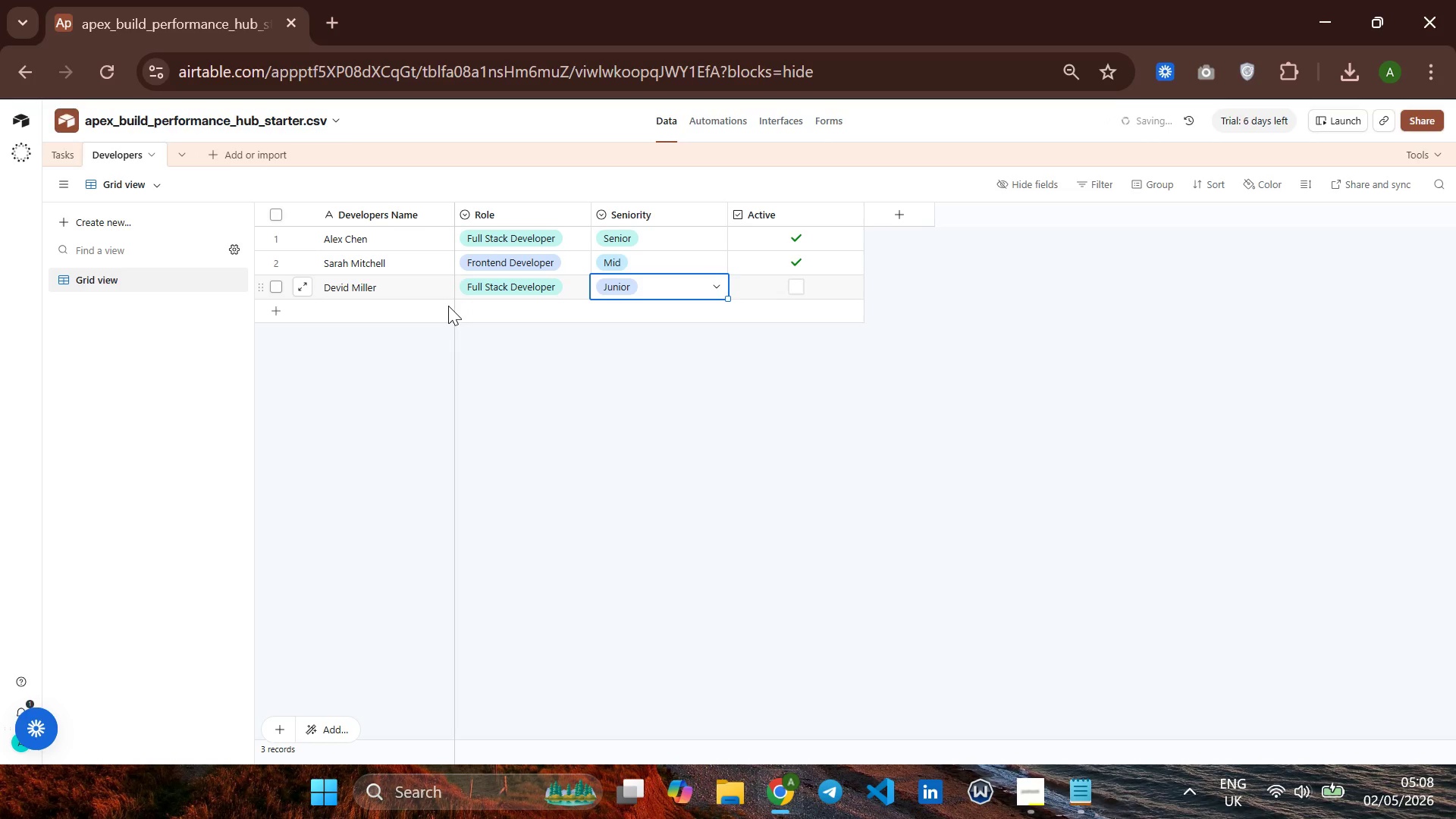 
key(ArrowRight)
 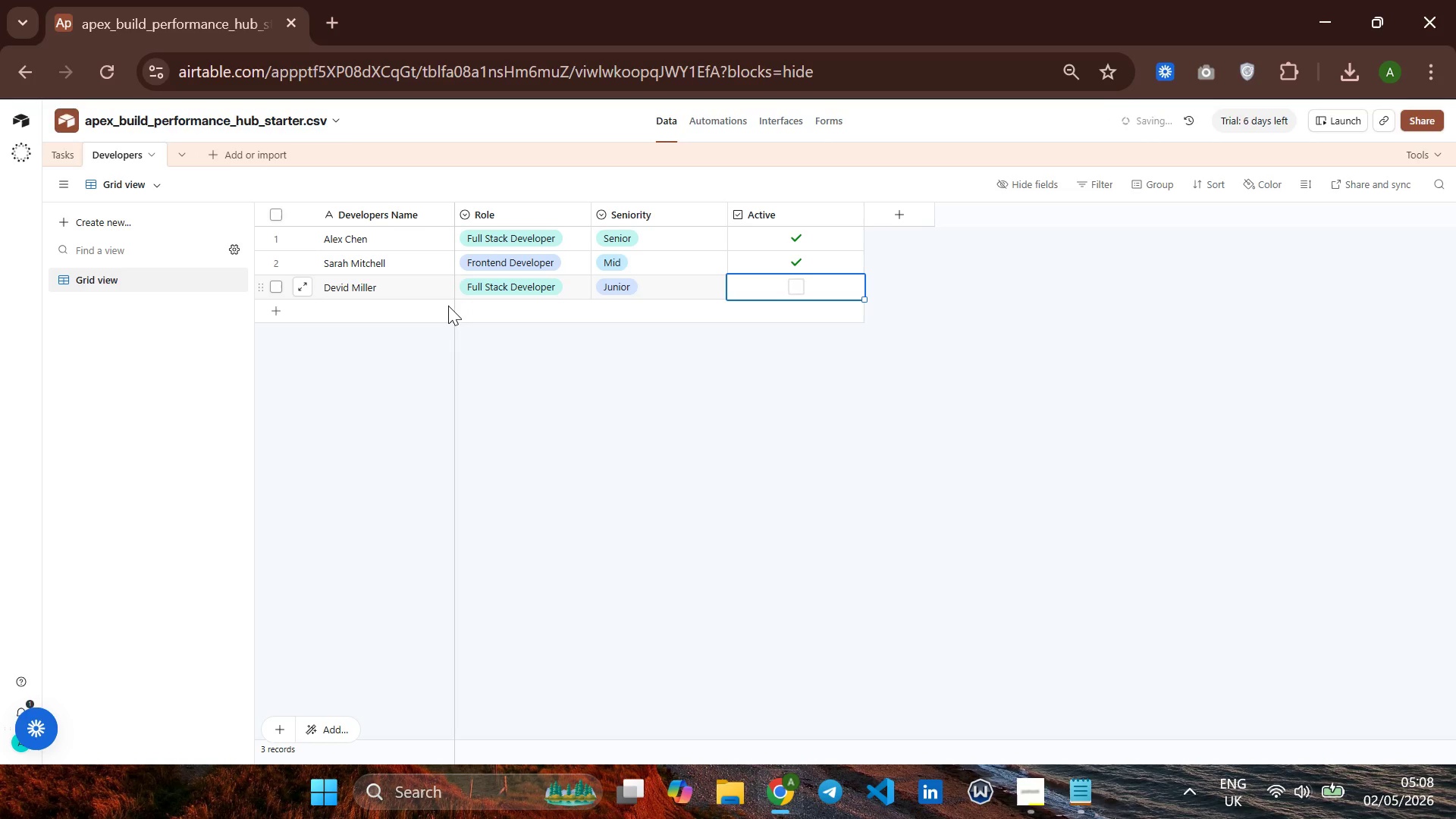 
key(Enter)
 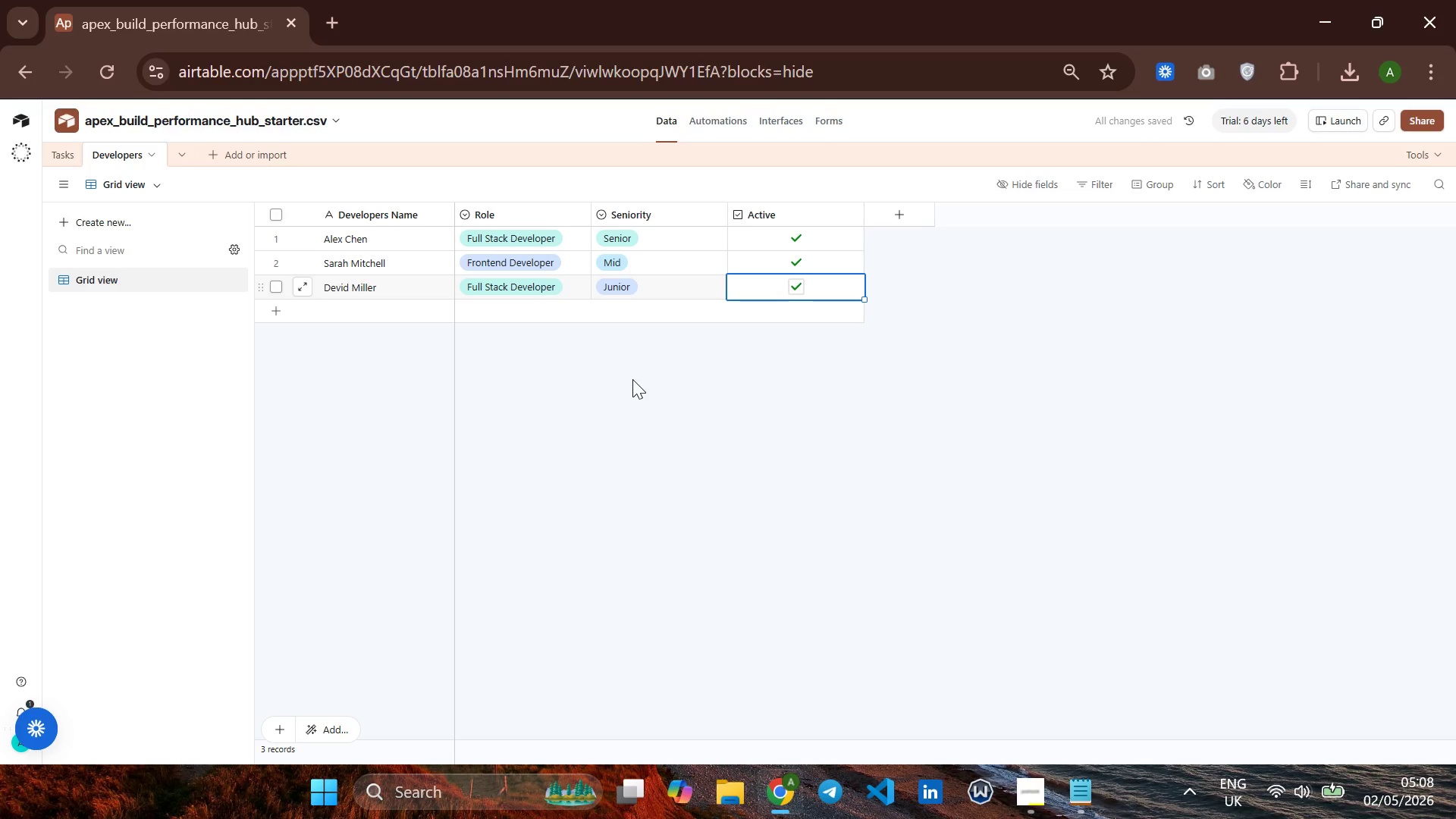 
wait(8.53)
 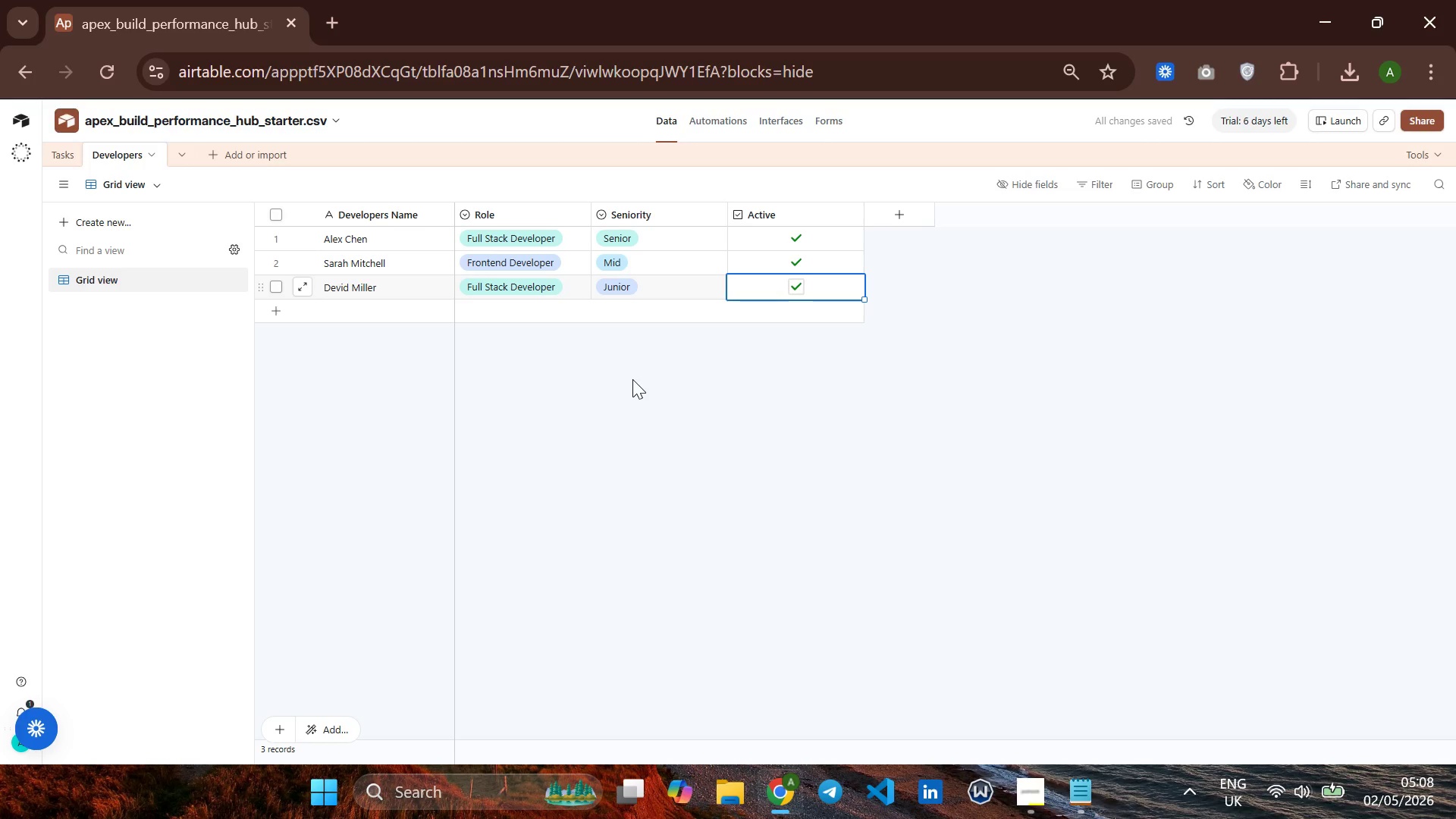 
left_click([238, 156])
 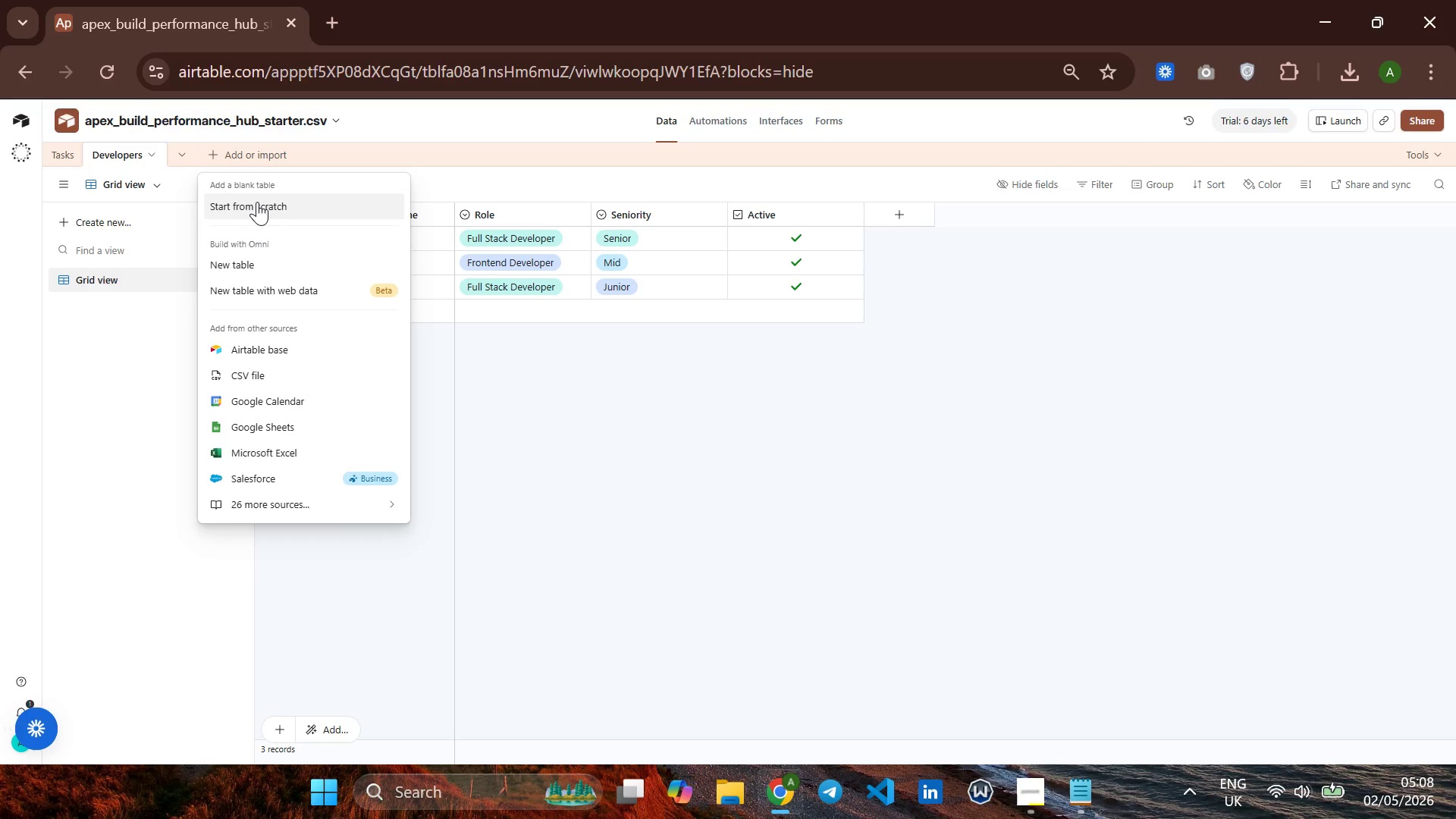 
left_click([257, 209])
 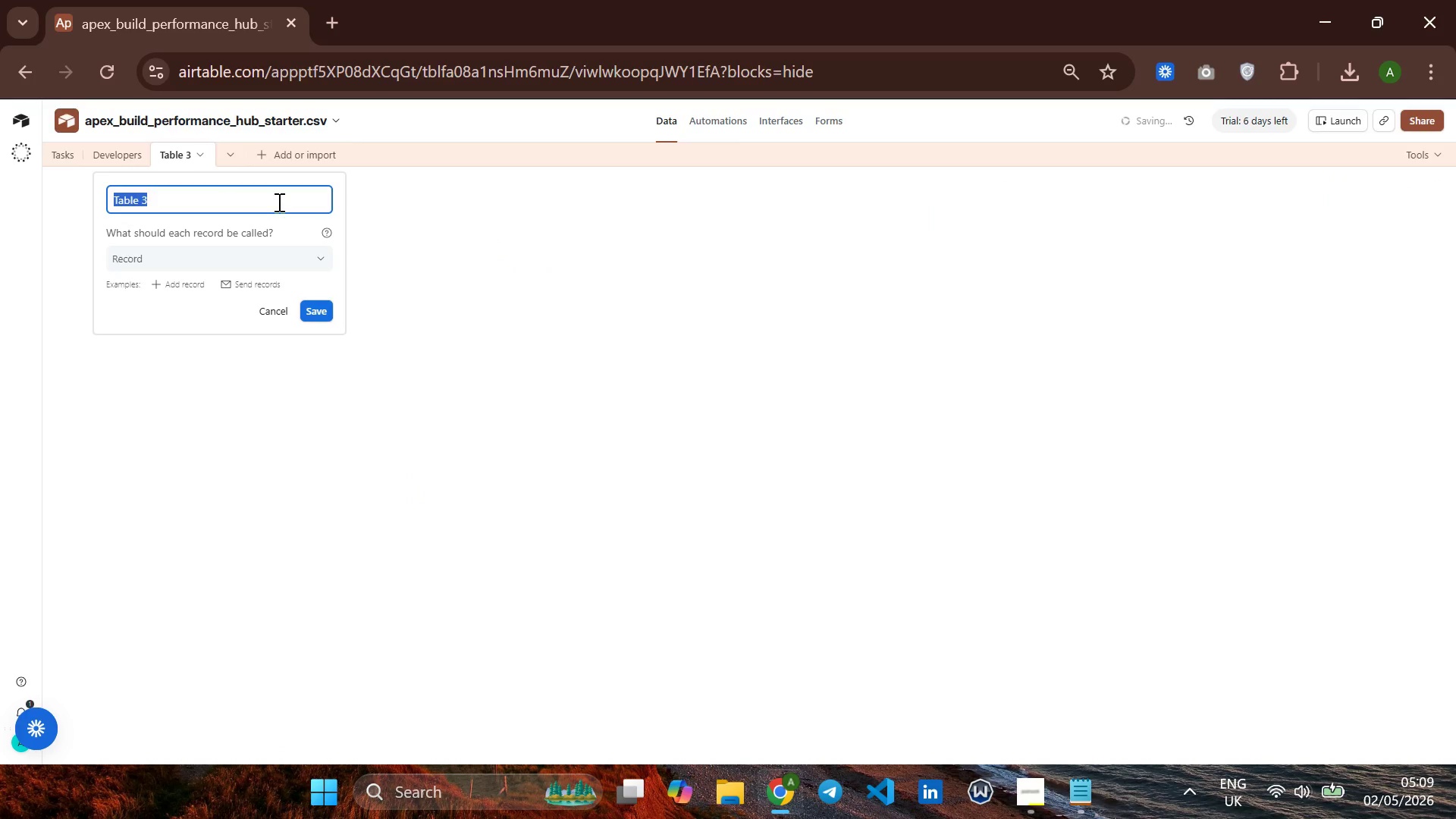 
key(Backspace)
type(p)
key(Backspace)
type(Projects )
 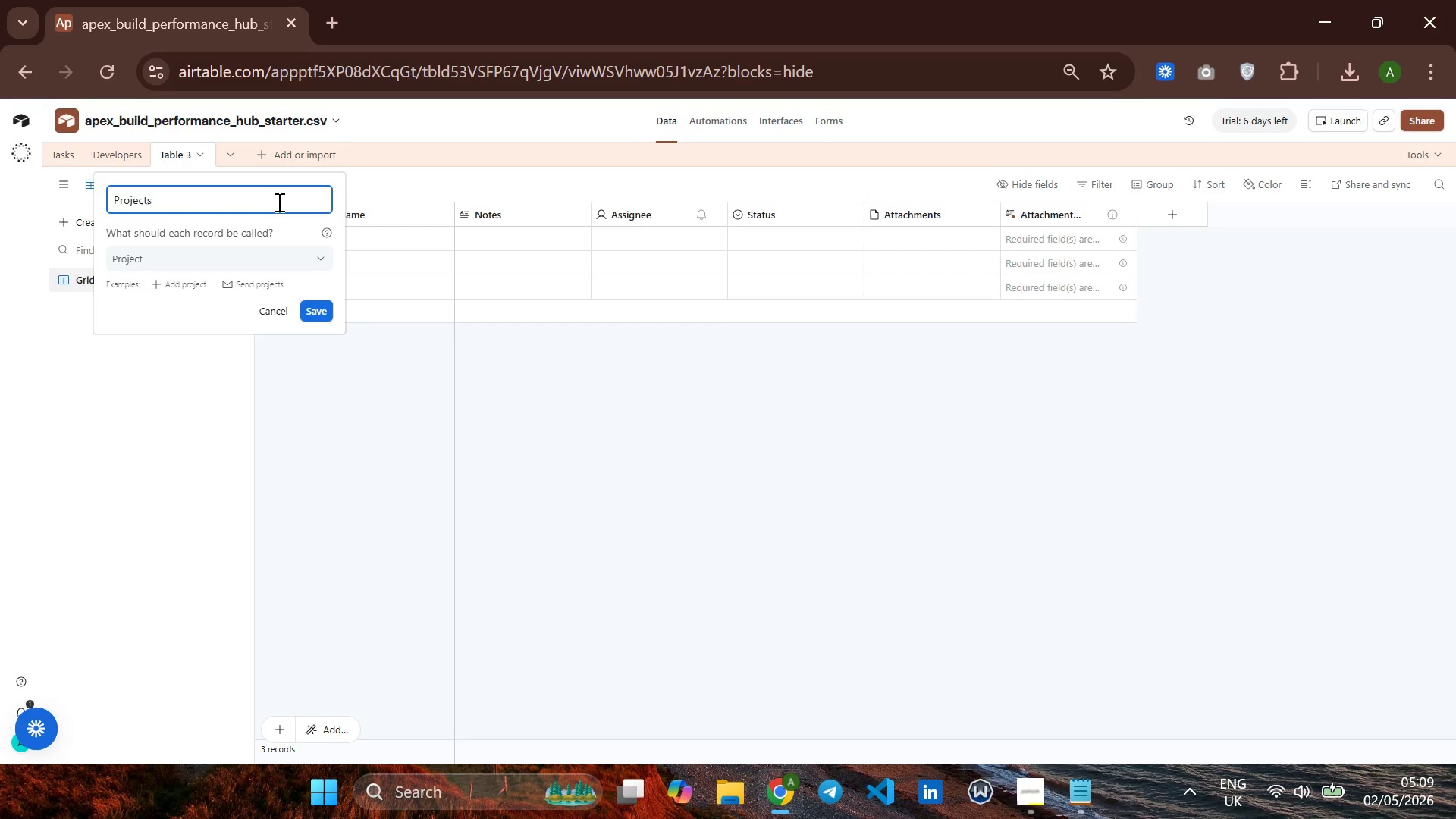 
key(Enter)
 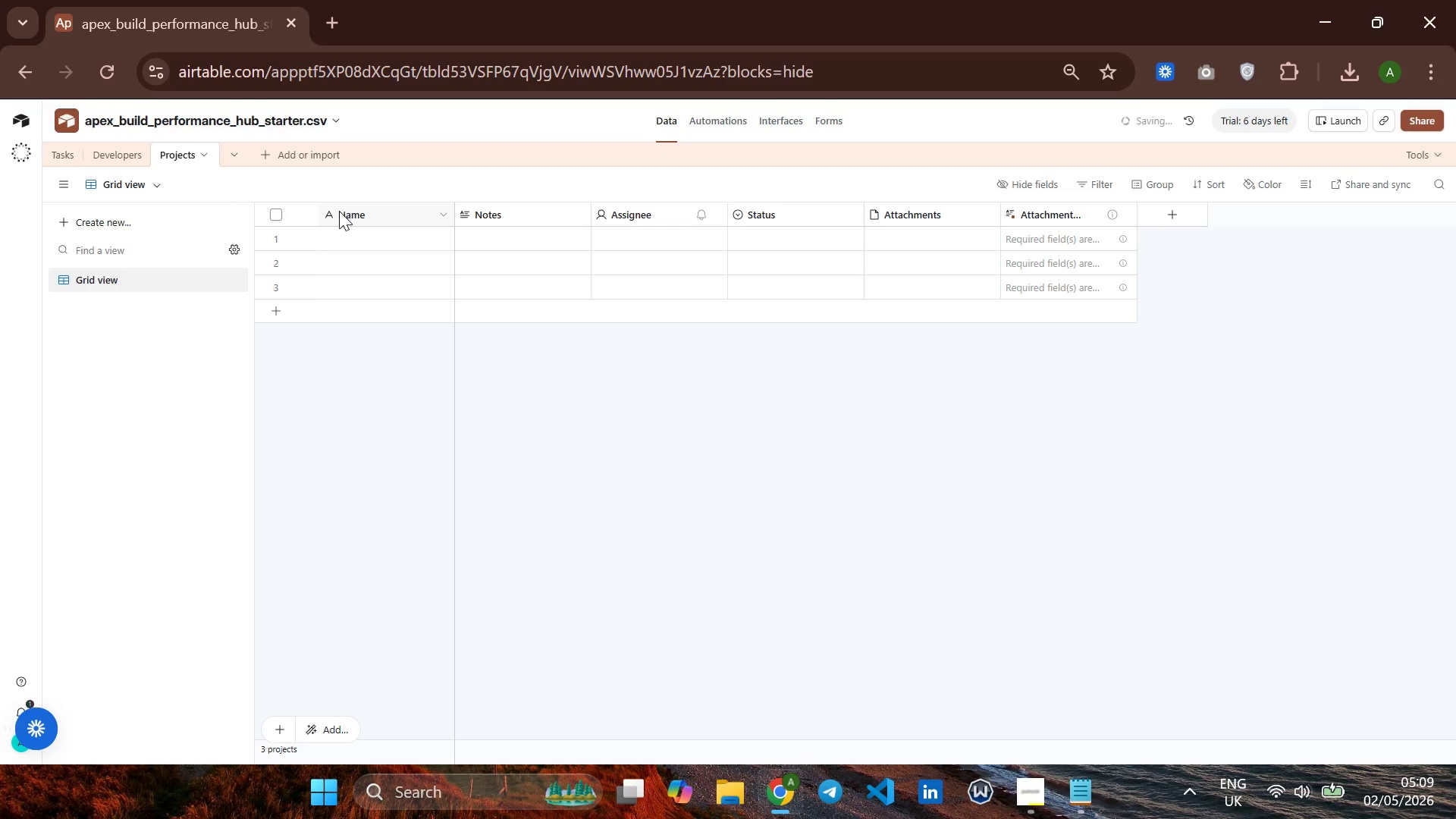 
double_click([339, 211])
 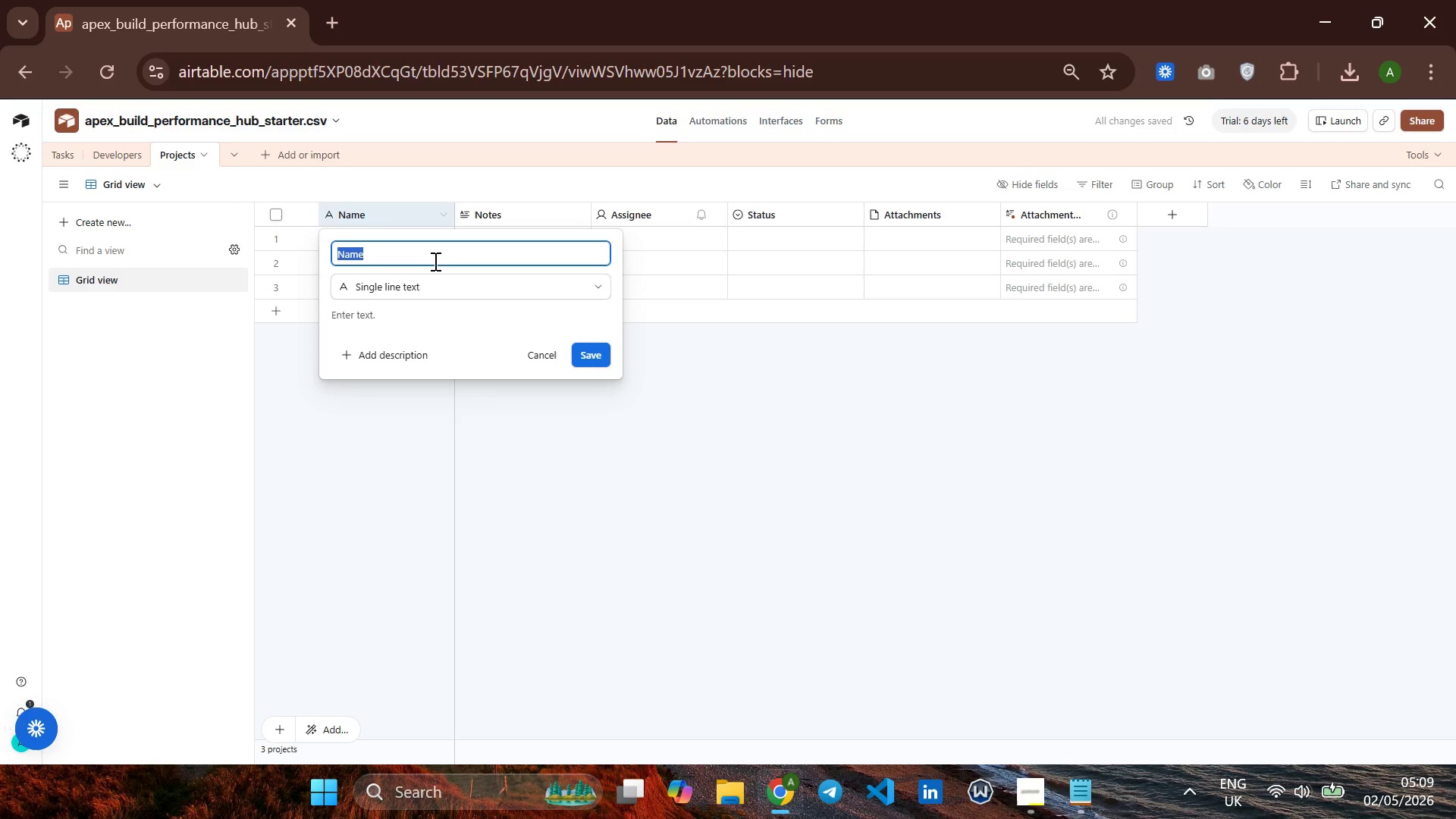 
wait(5.14)
 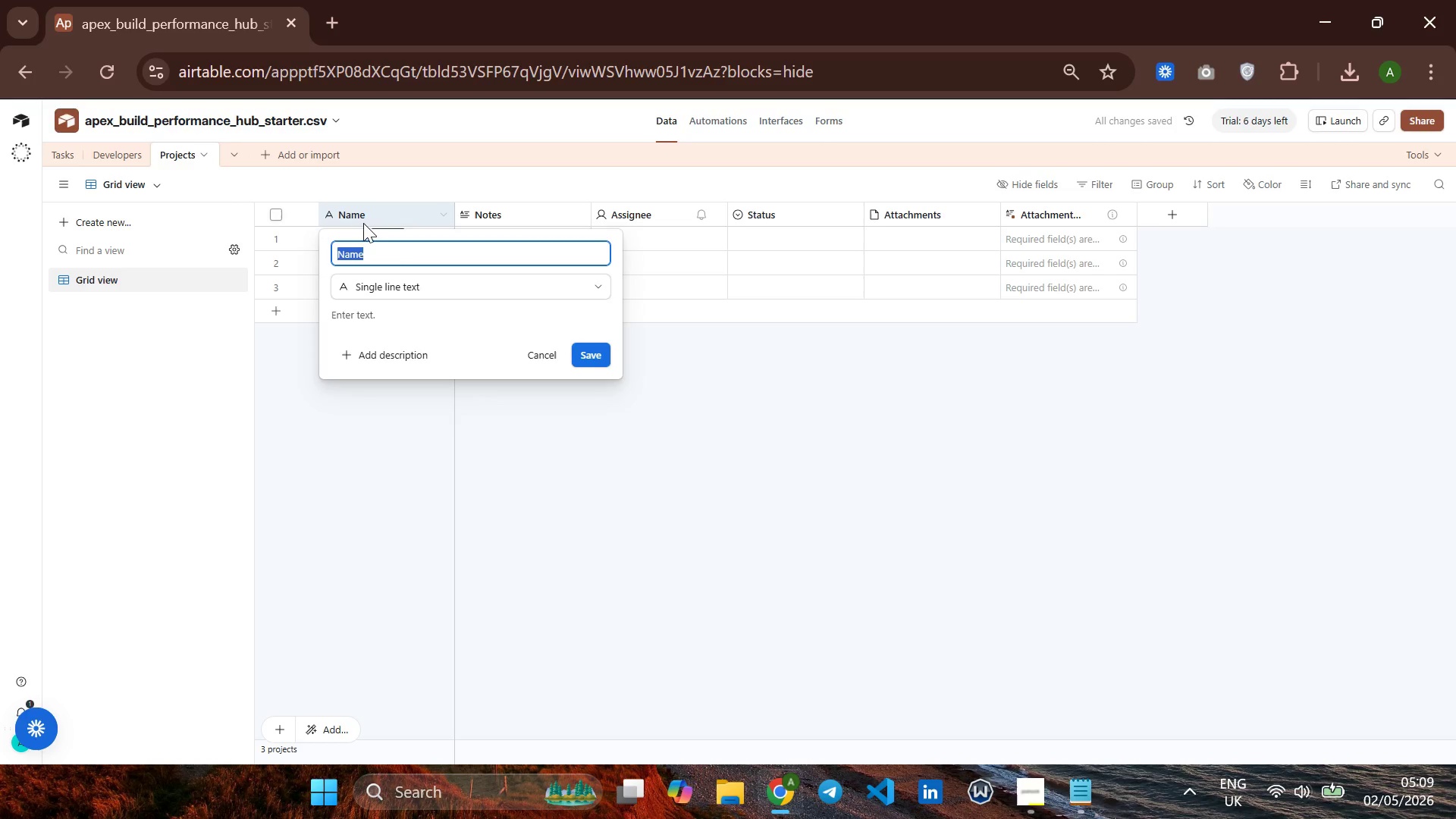 
key(ArrowLeft)
 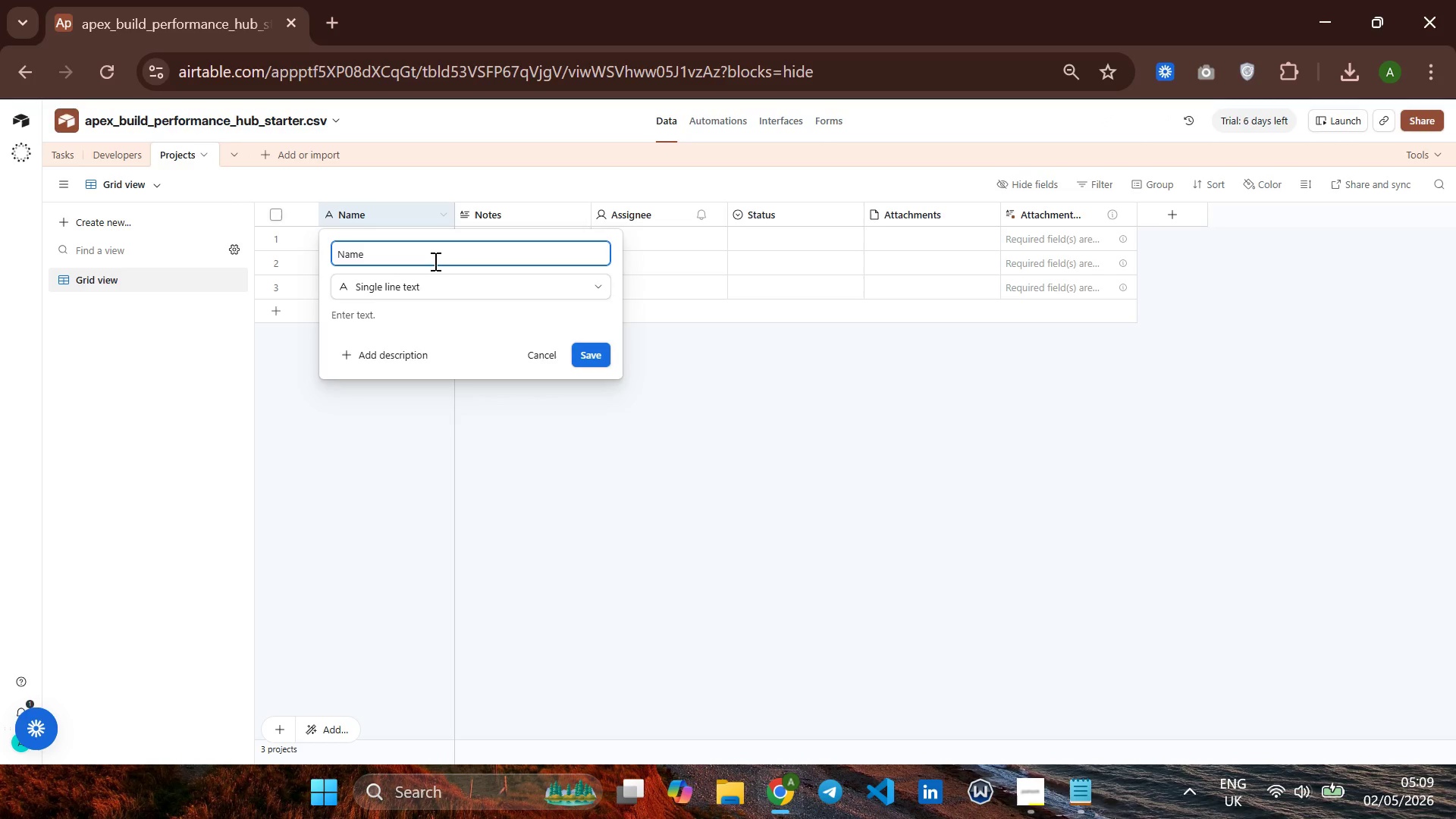 
type(Project )
 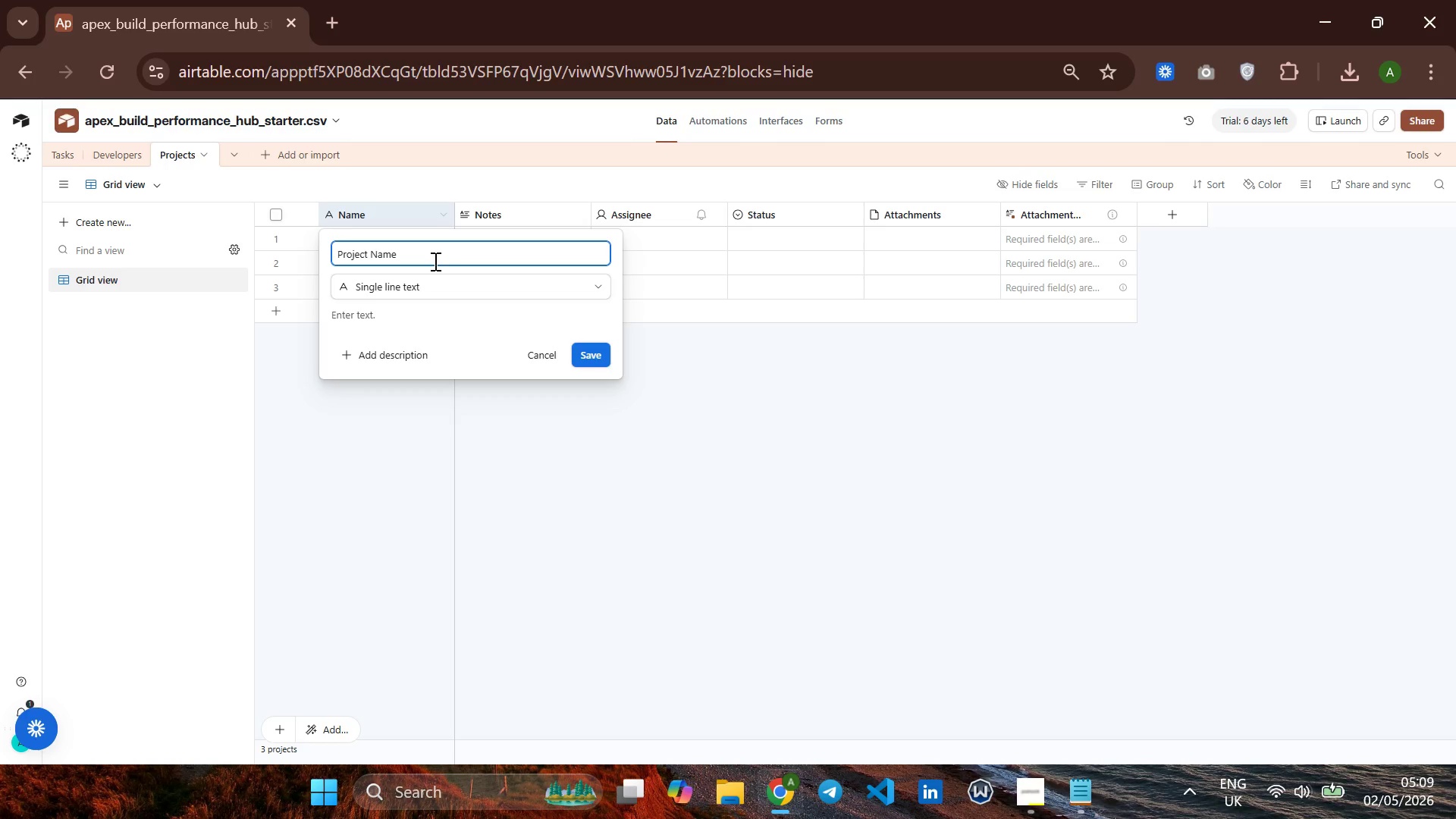 
wait(9.77)
 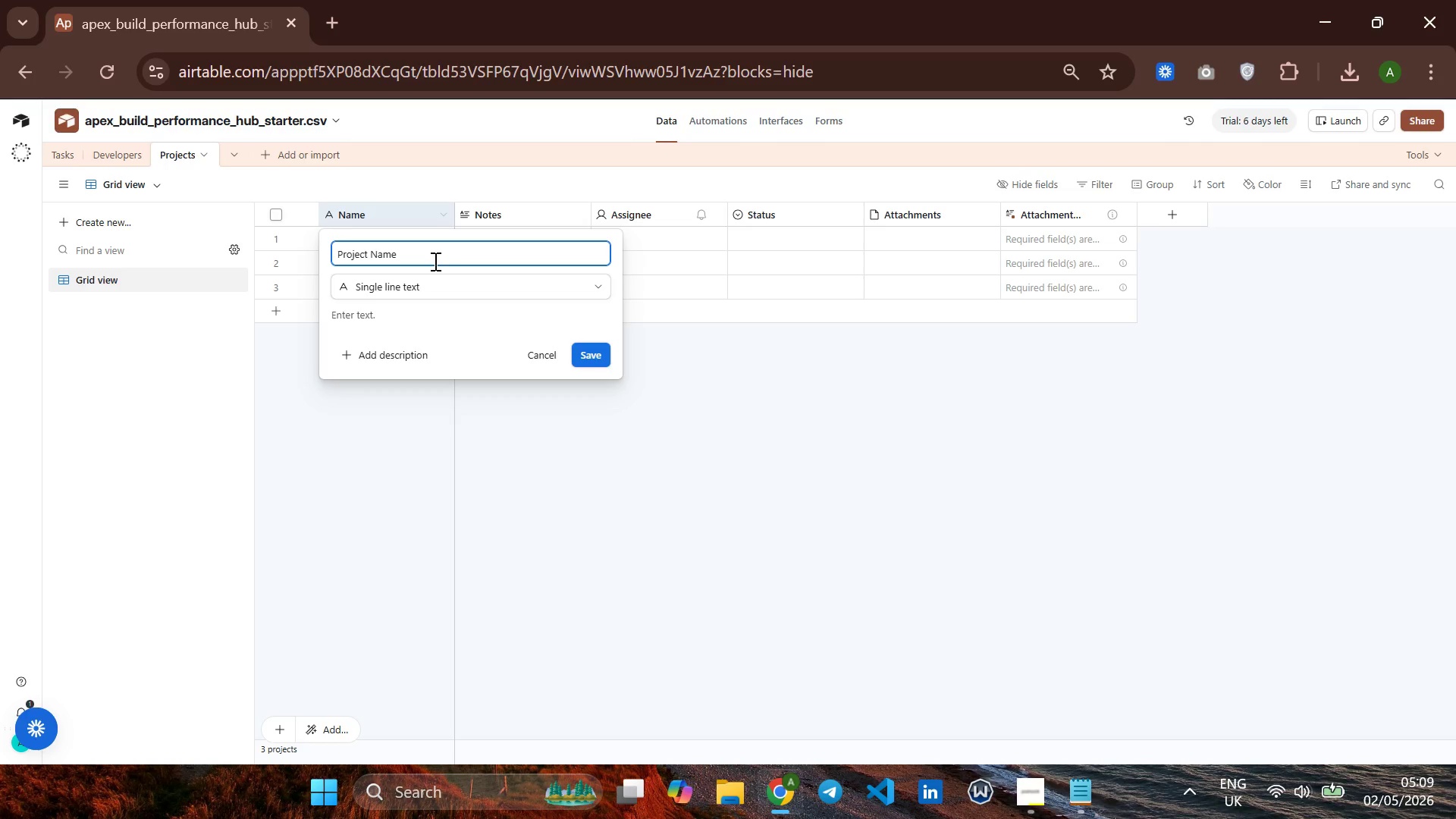 
left_click([465, 287])
 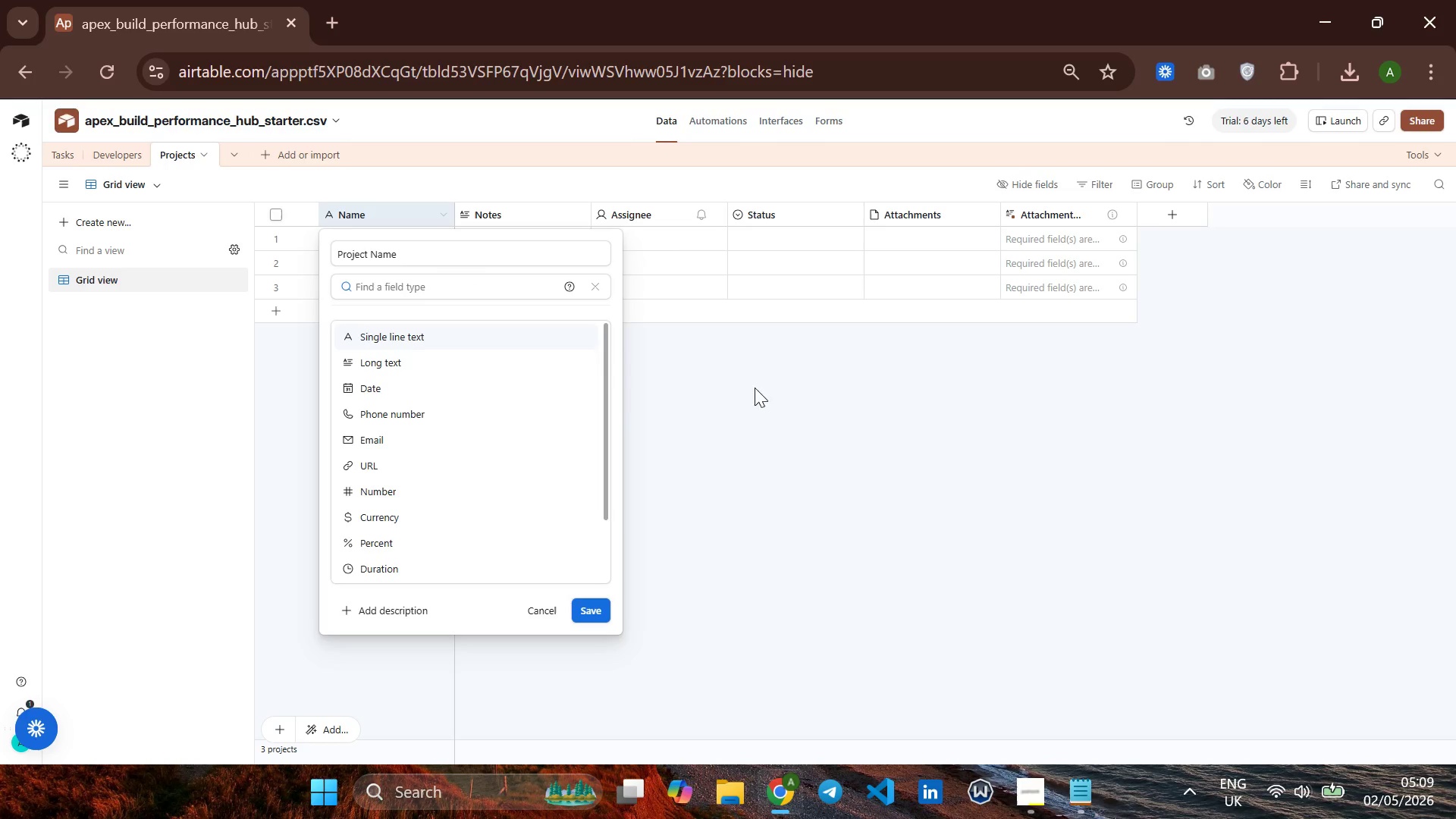 
left_click([779, 394])
 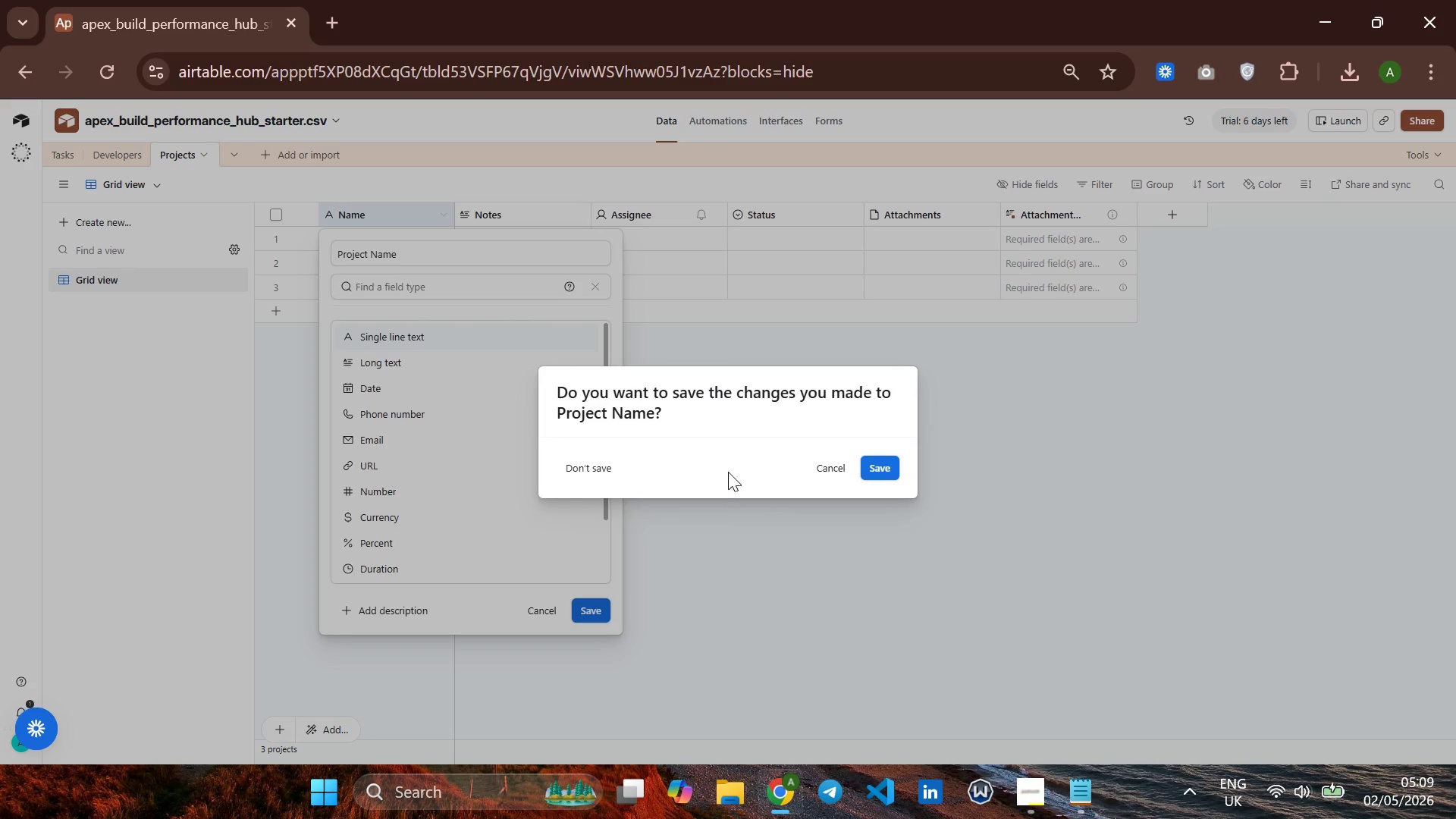 
left_click([835, 469])
 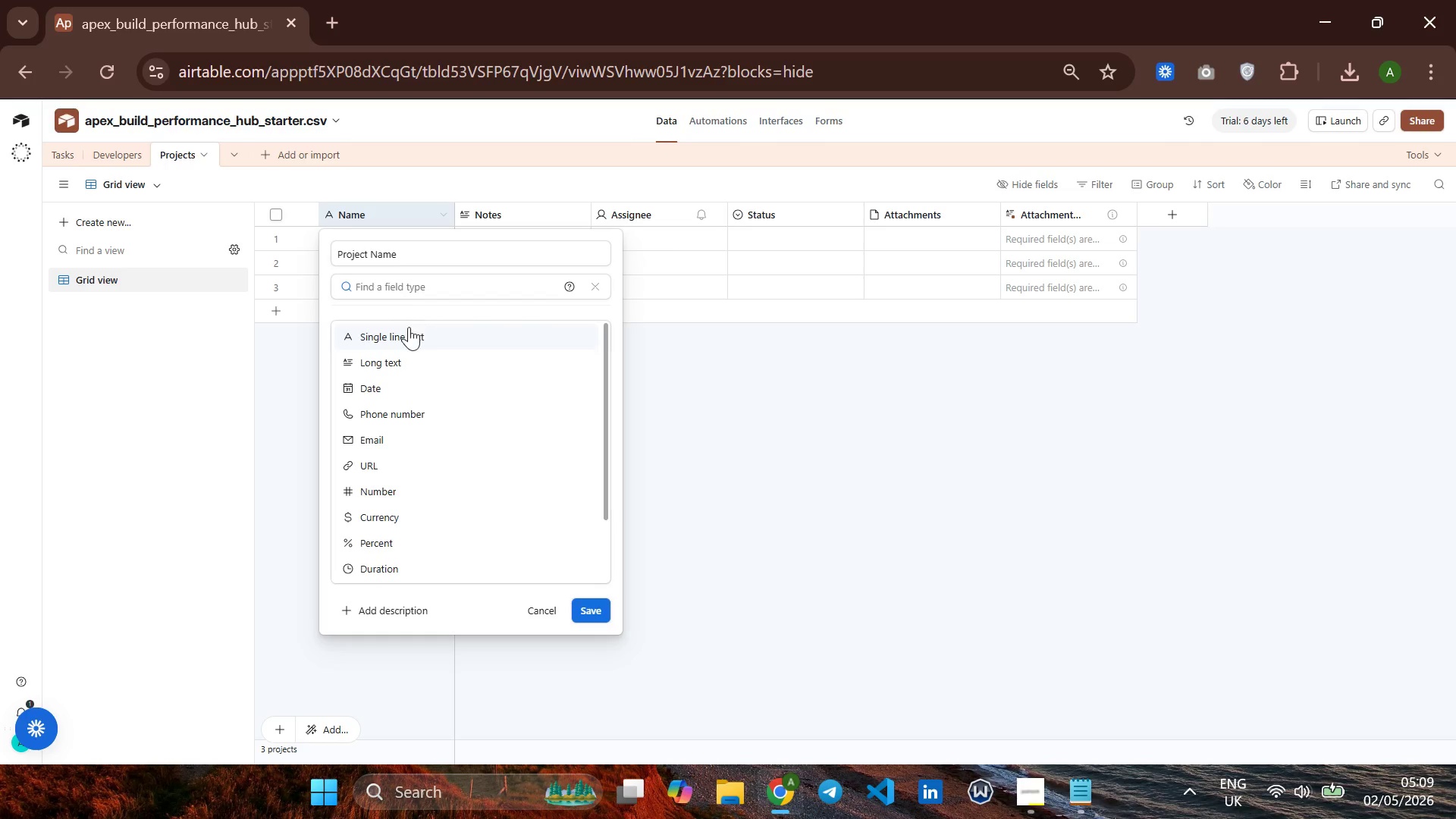 
left_click([408, 331])
 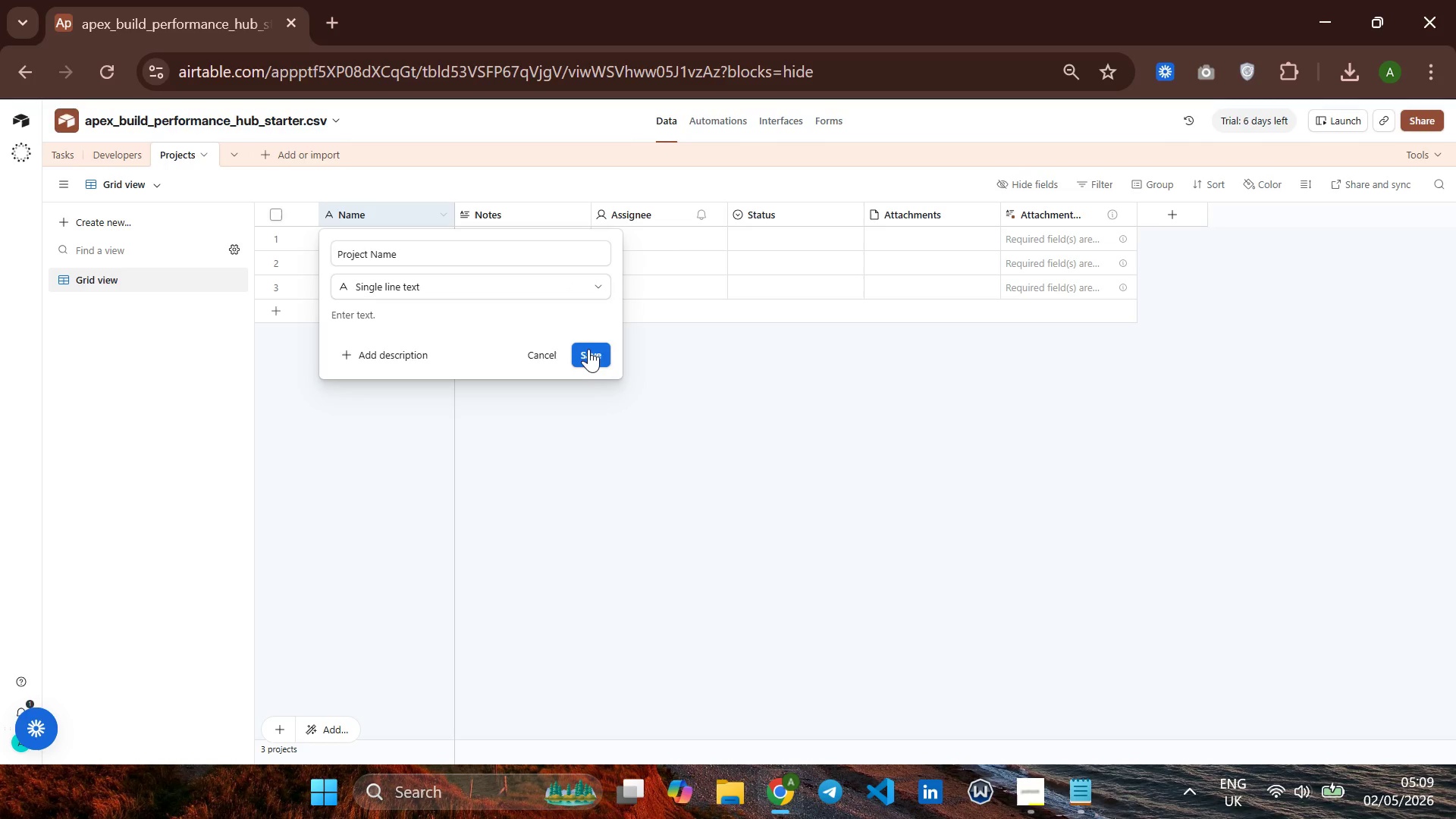 
left_click([591, 350])
 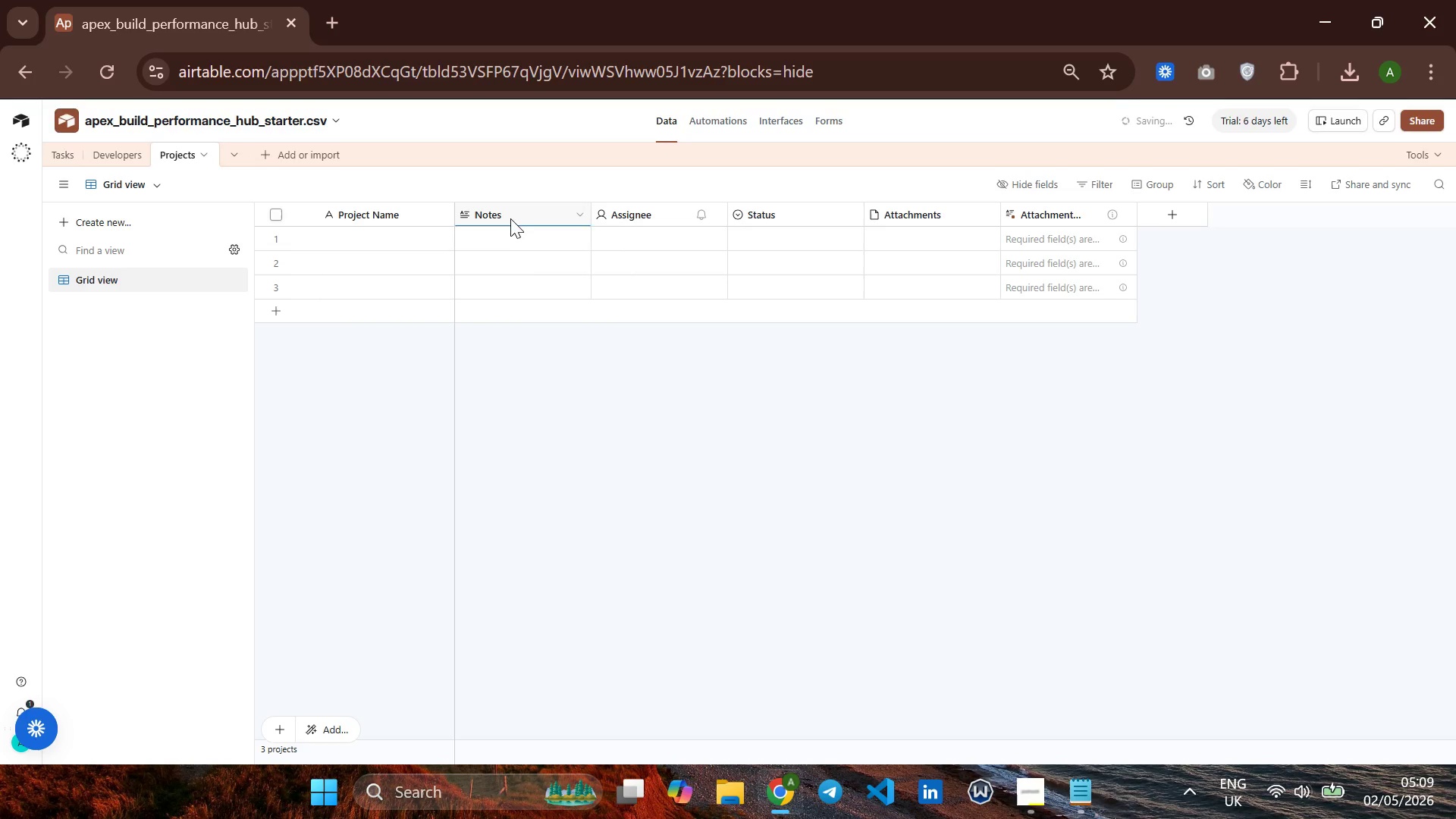 
right_click([510, 215])
 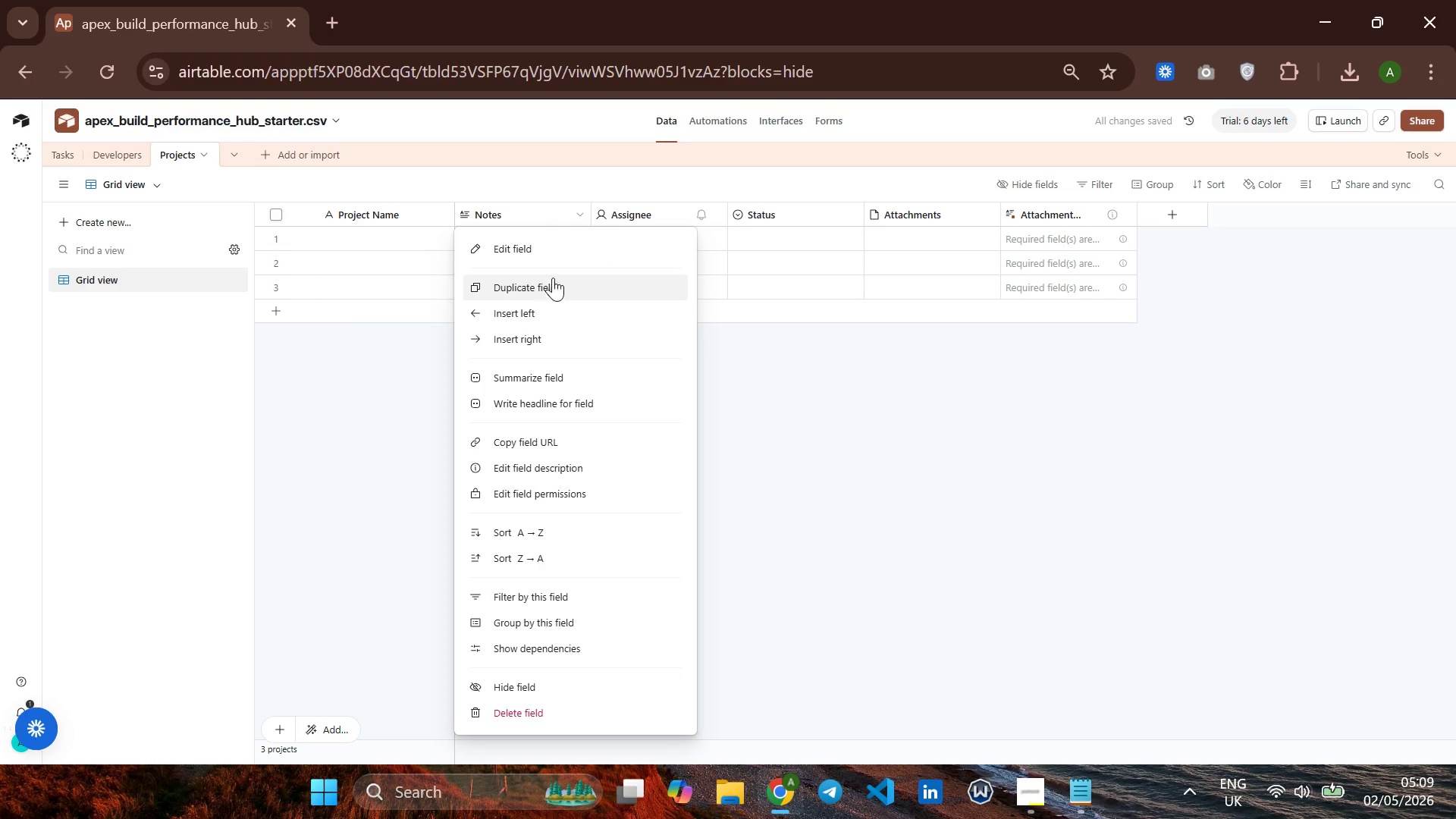 
left_click([589, 240])
 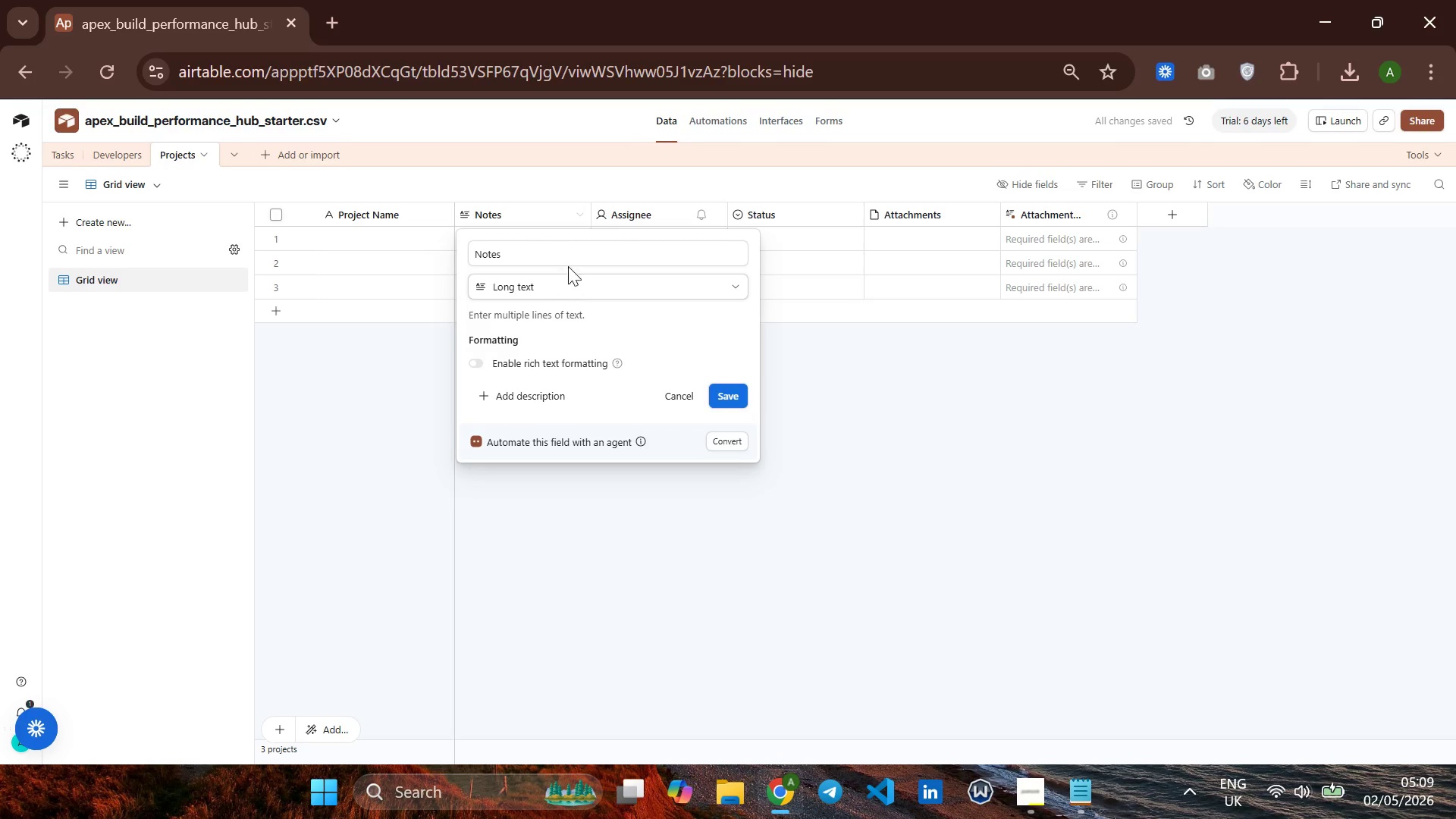 
left_click([568, 252])
 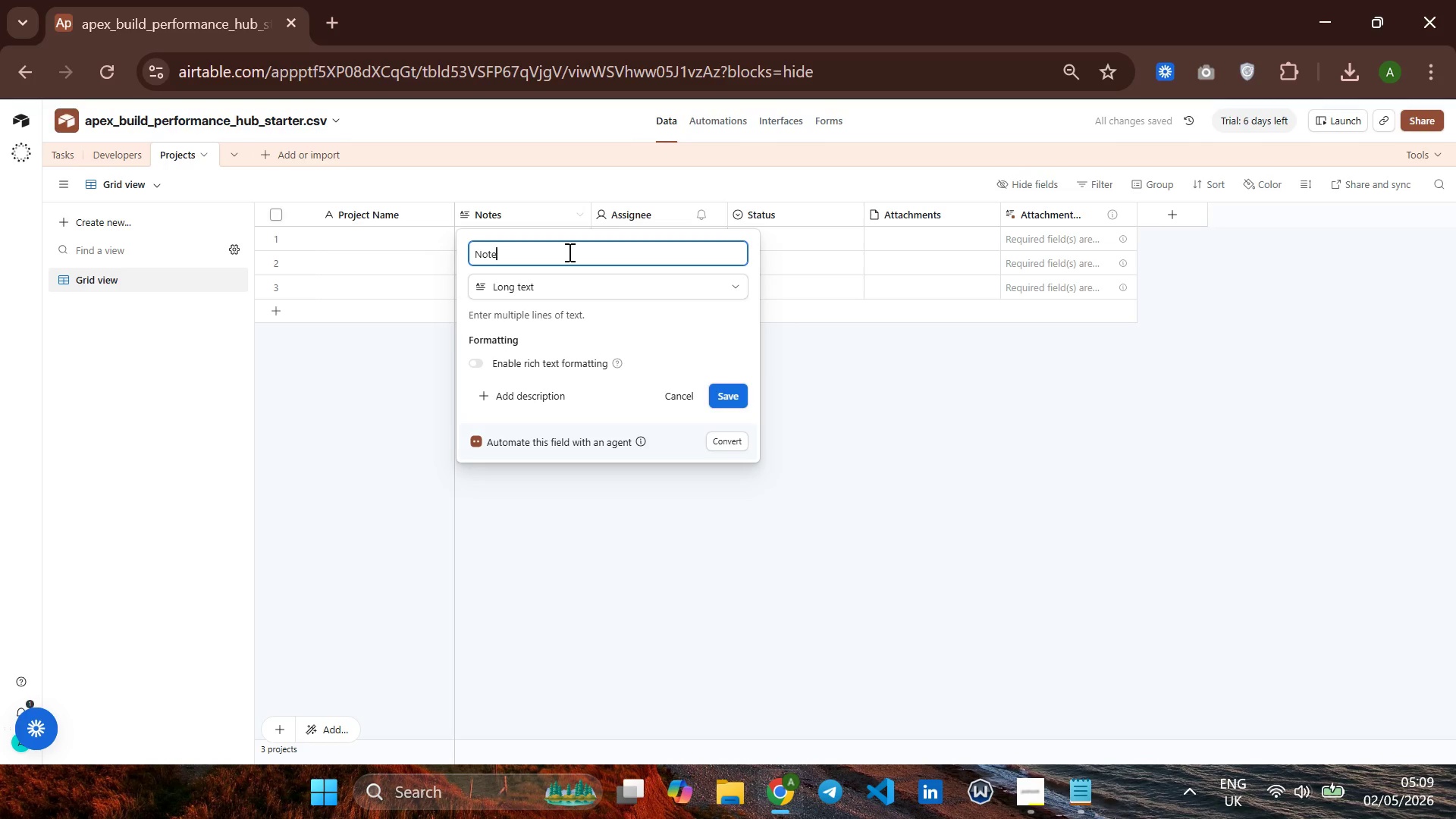 
hold_key(key=Backspace, duration=0.83)
 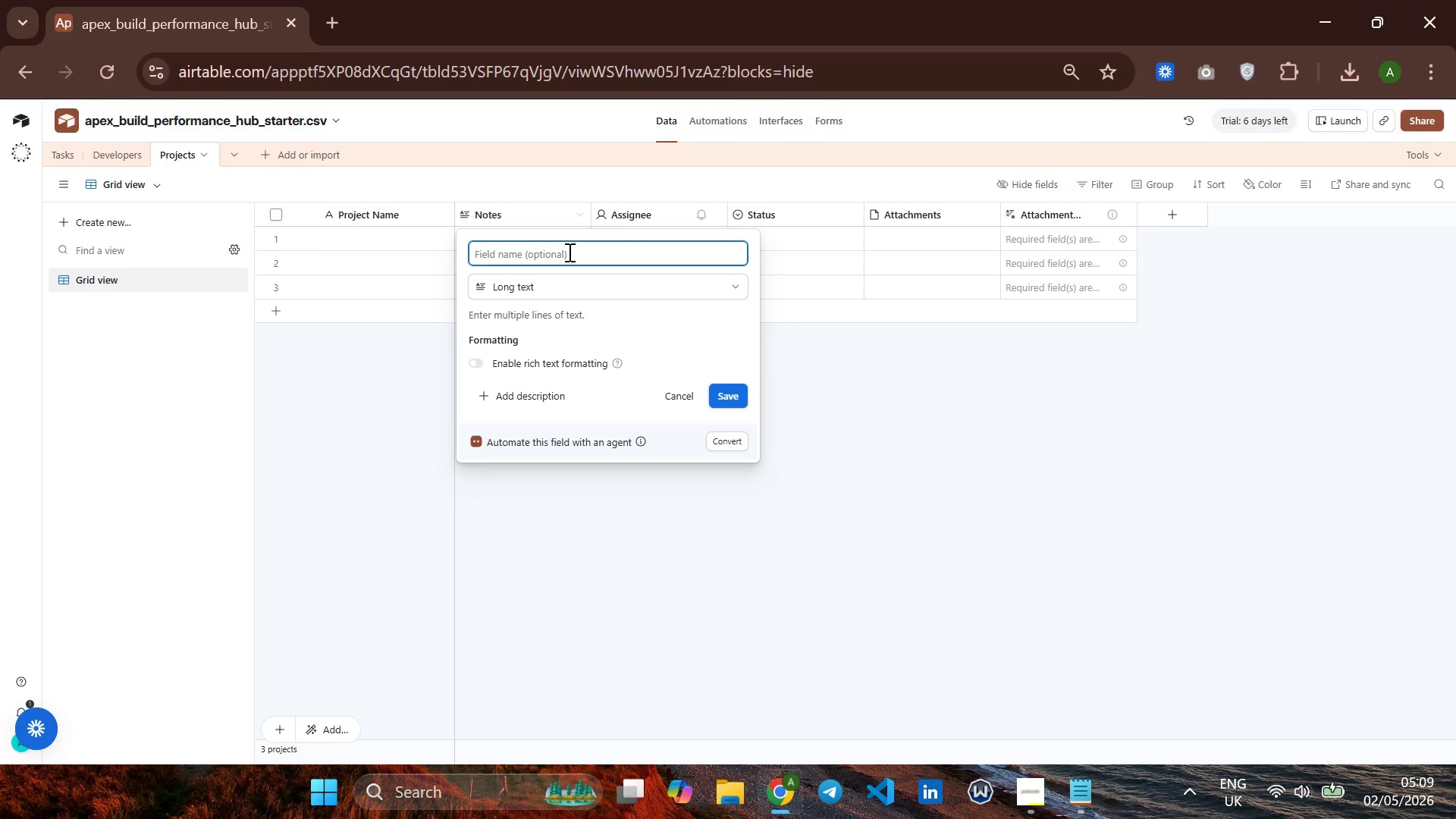 
type(Project Category)
 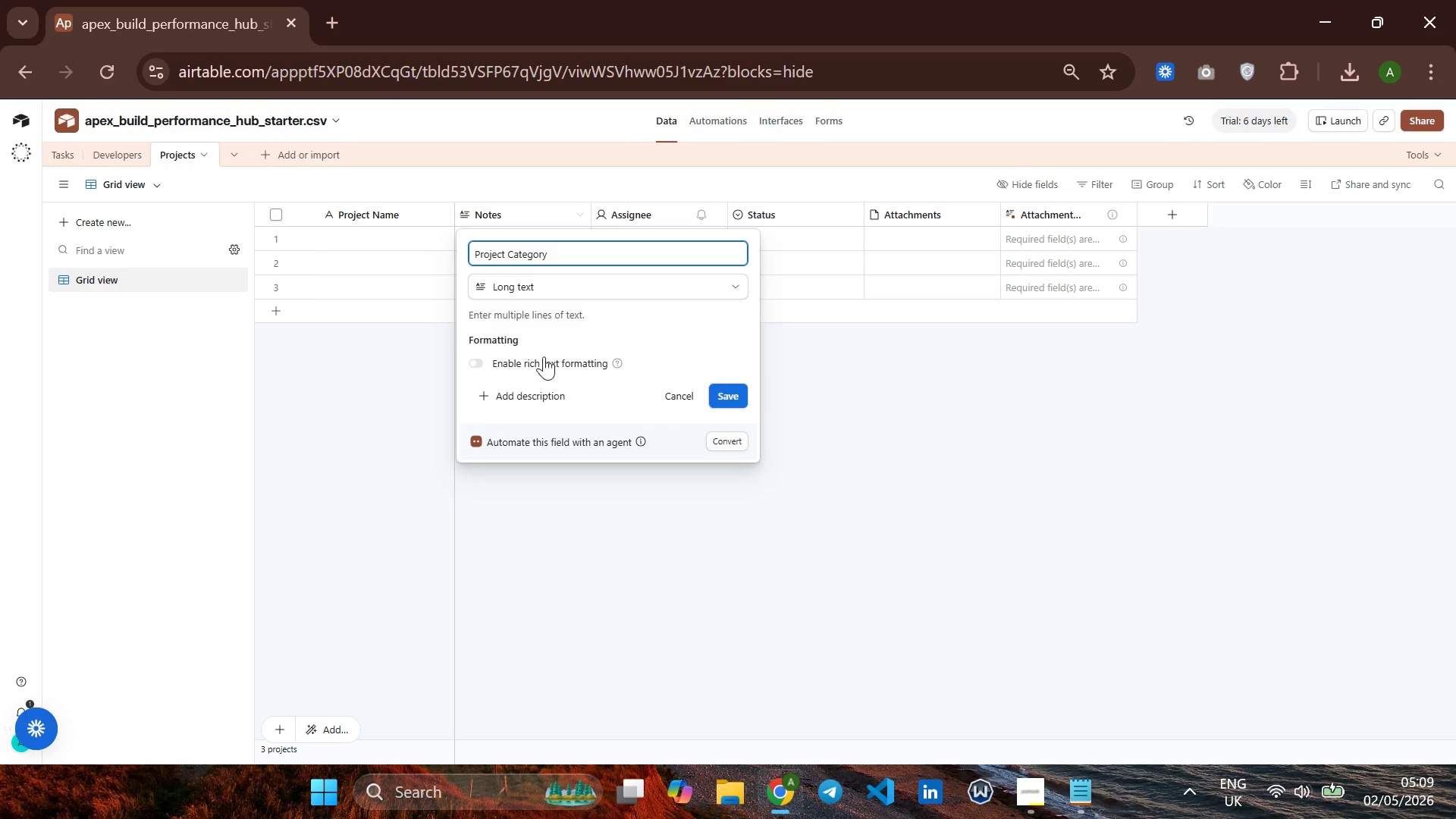 
left_click([618, 295])
 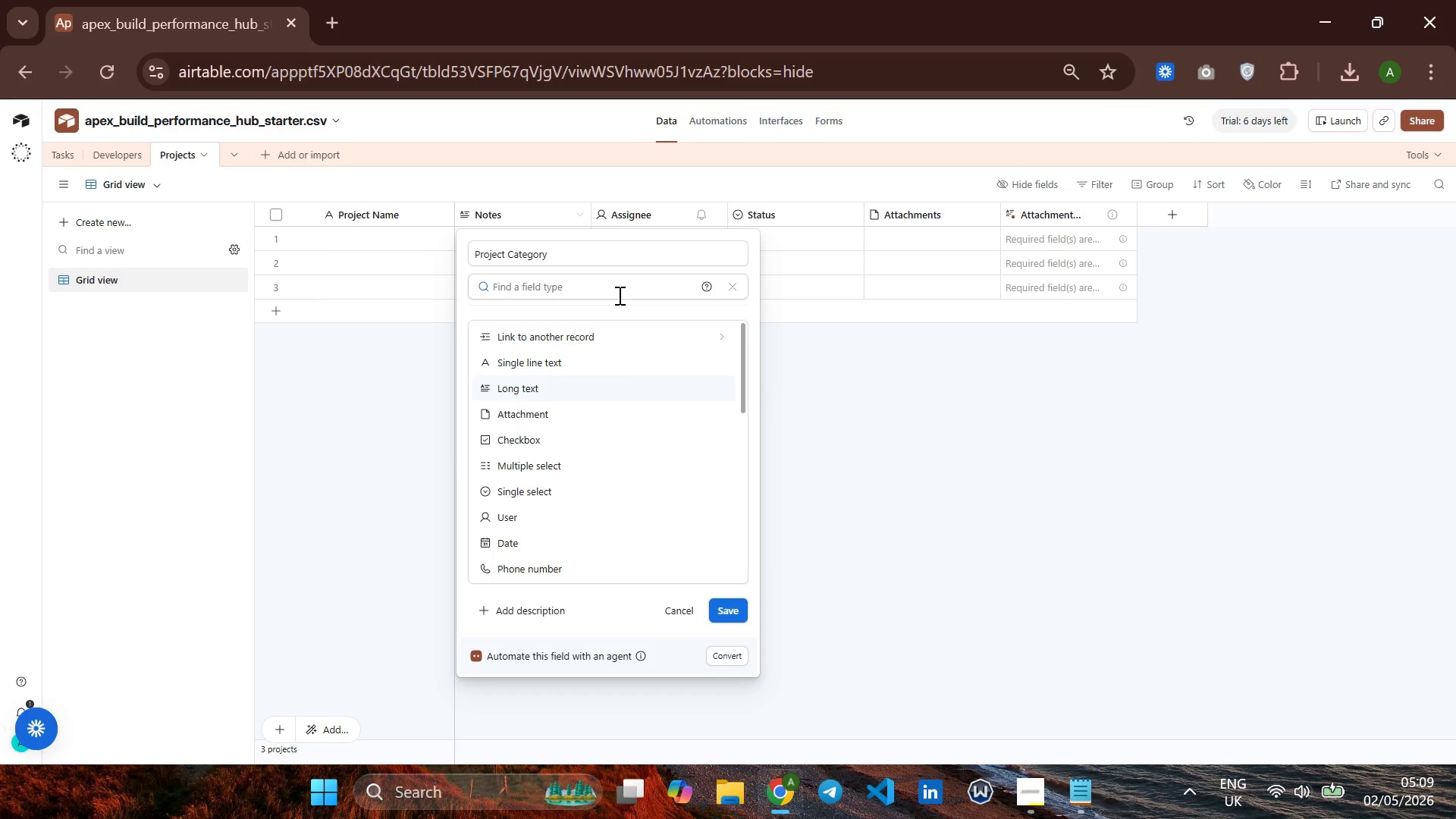 
type(sing)
 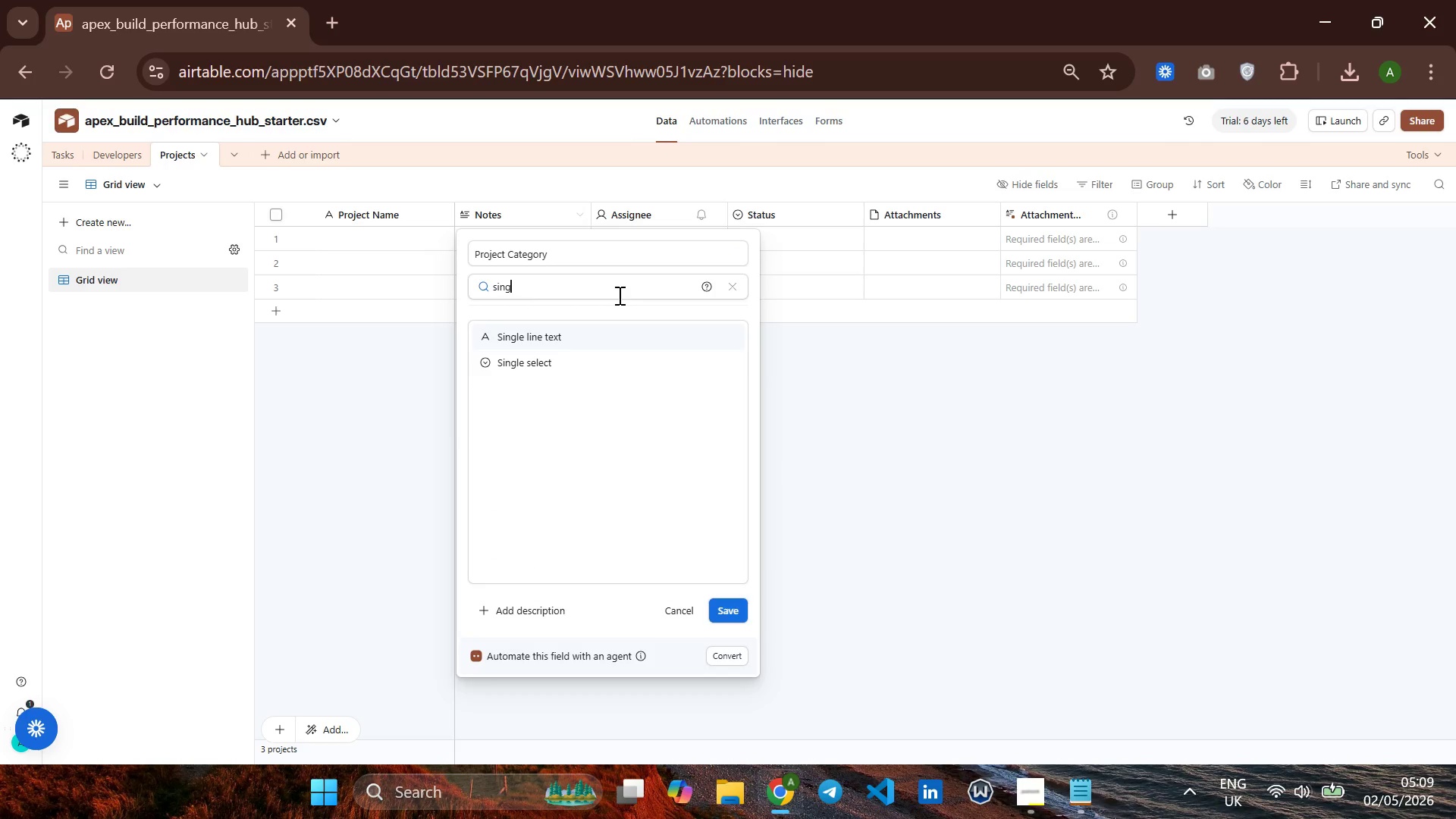 
key(ArrowDown)
 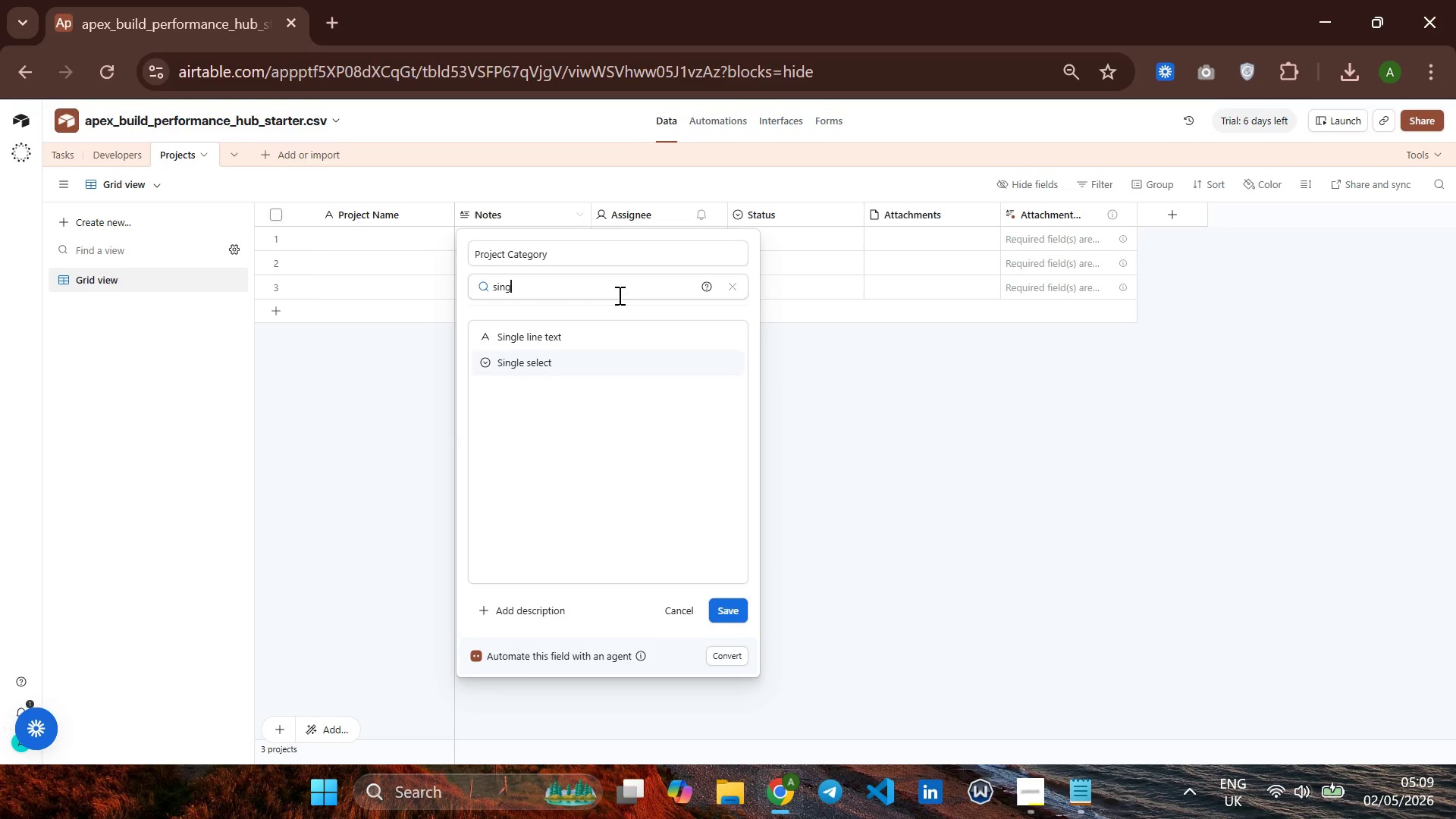 
key(Enter)
 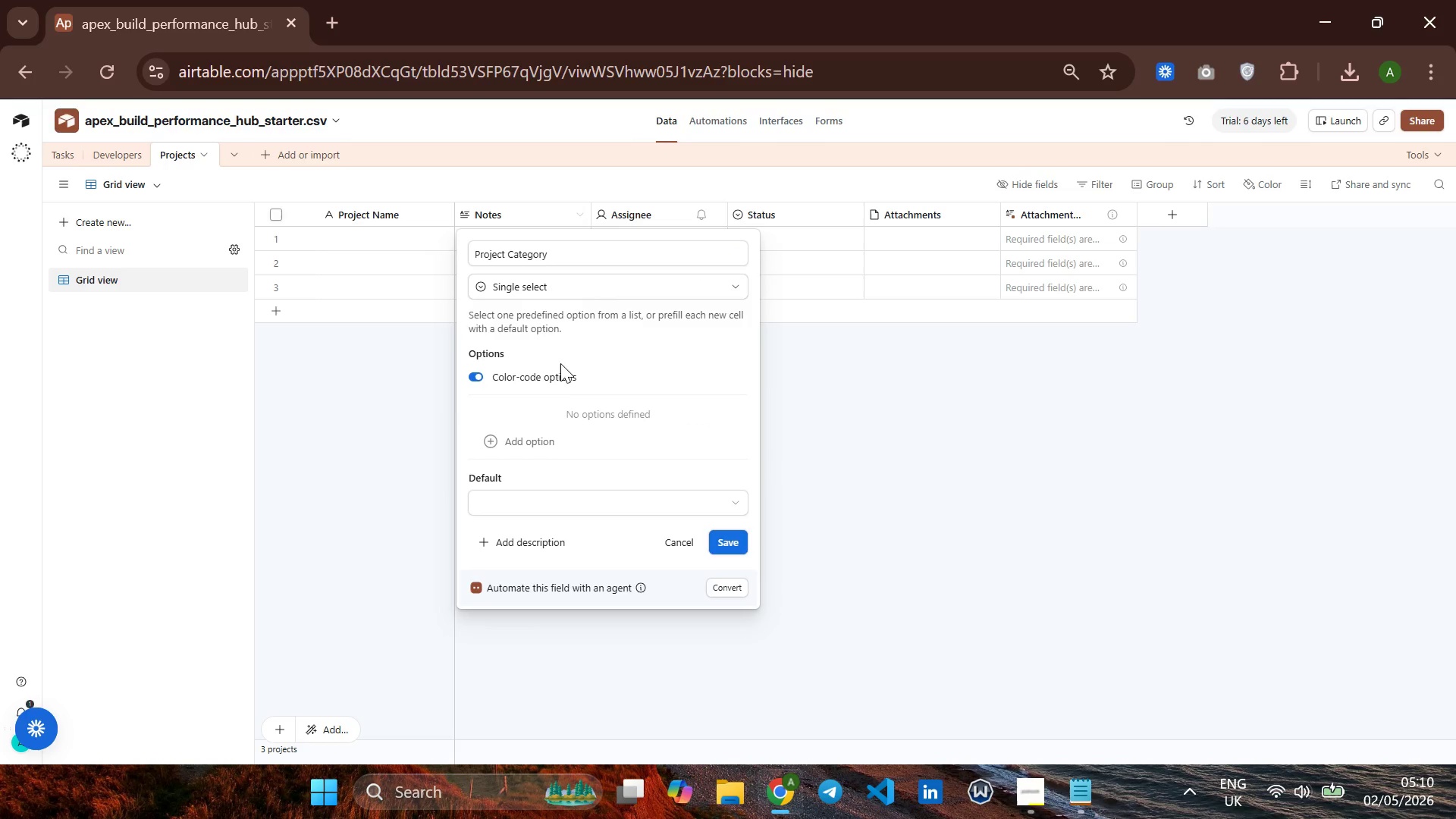 
left_click([542, 441])
 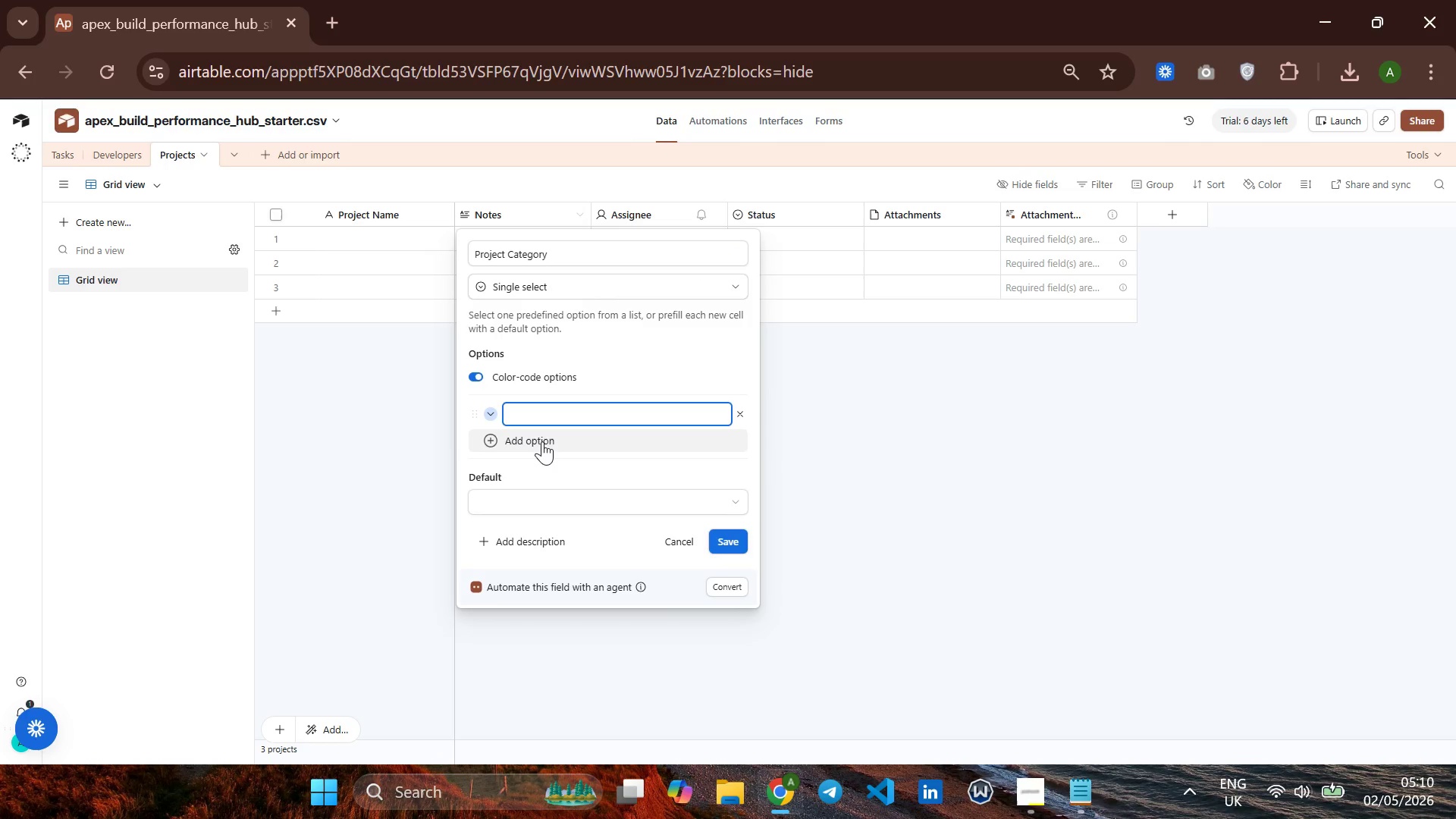 
type(Shp)
key(Backspace)
type(opify)
 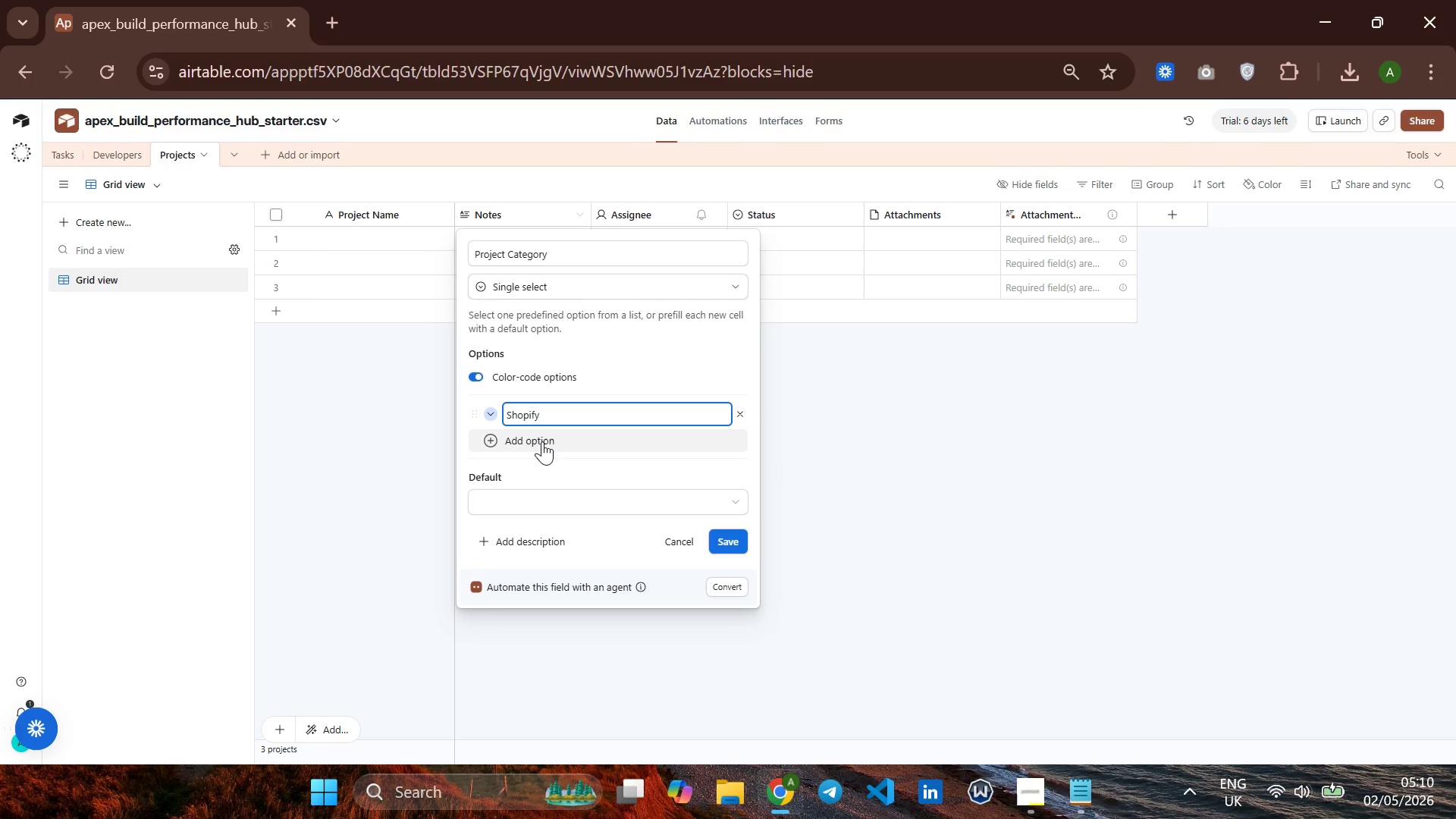 
key(Enter)
 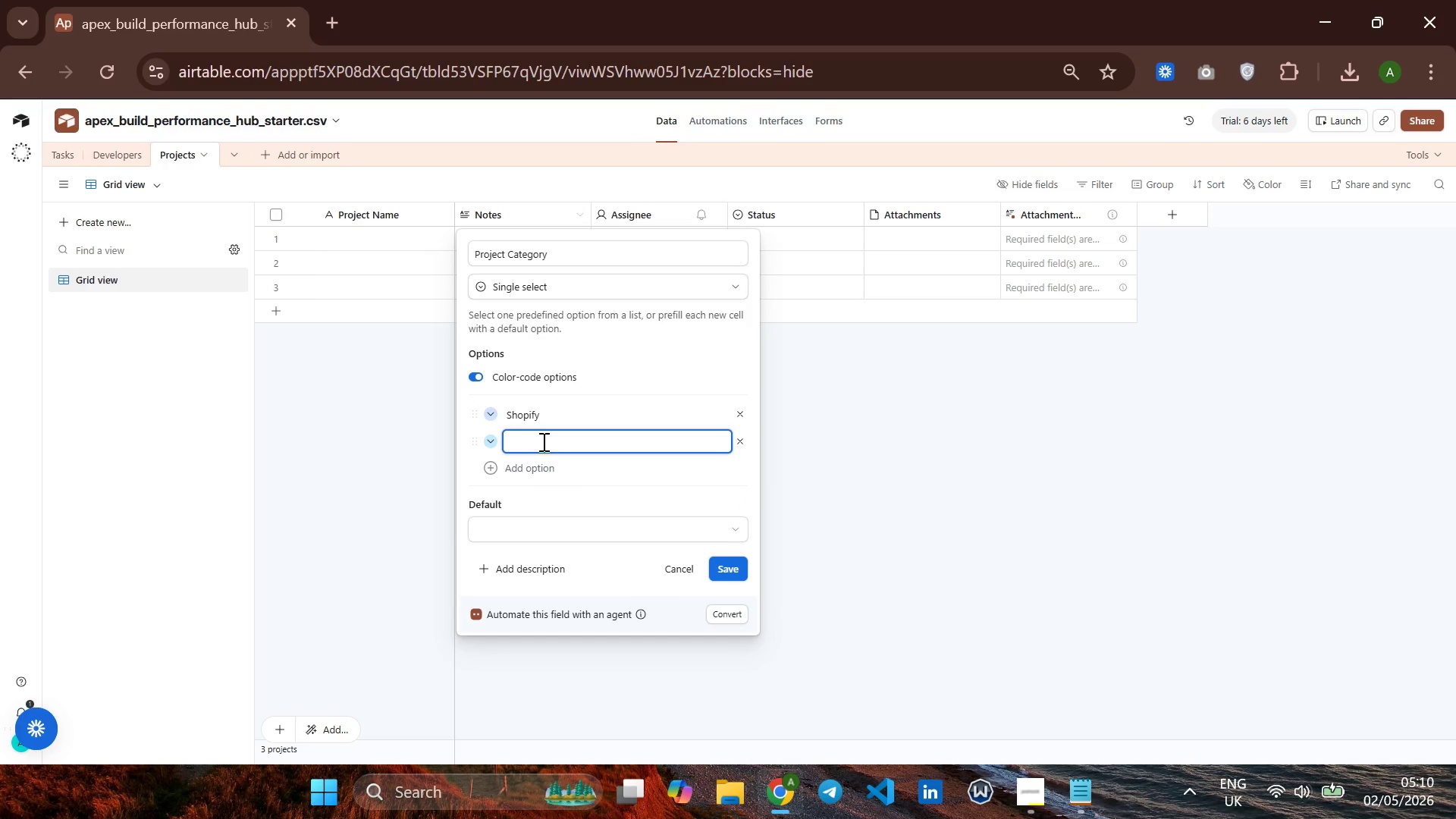 
type(WordPress)
 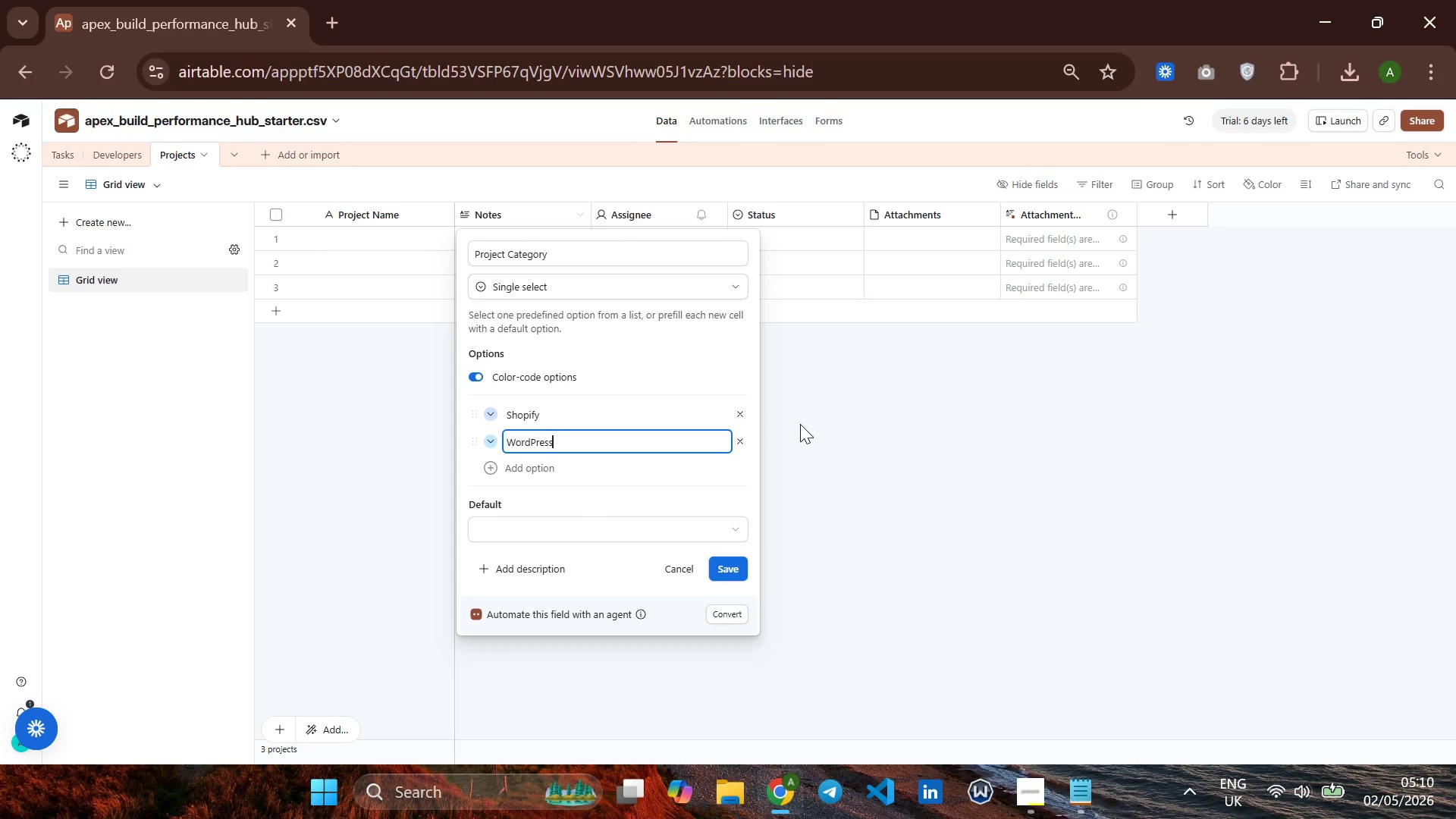 
left_click([655, 350])
 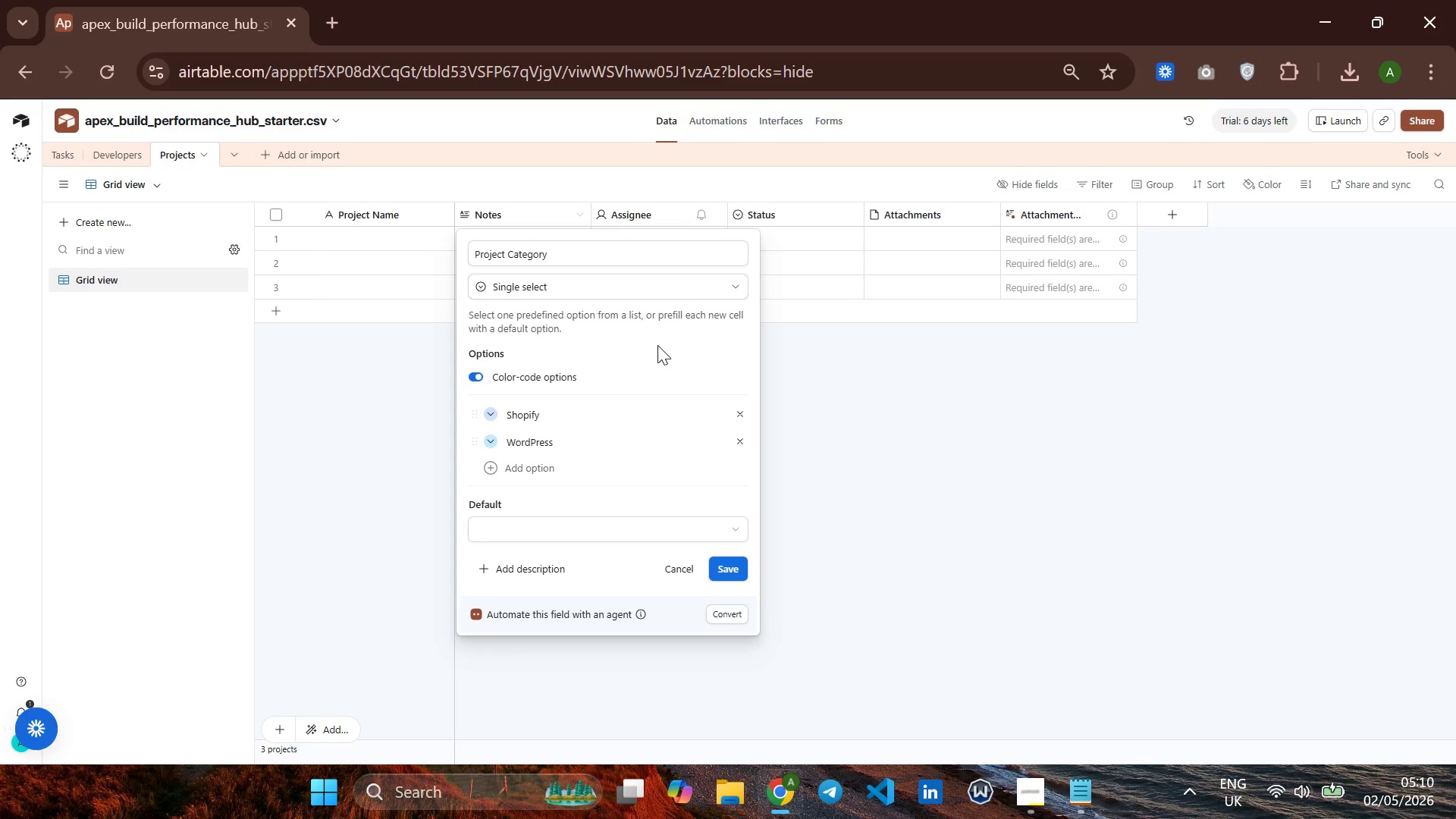 
wait(5.33)
 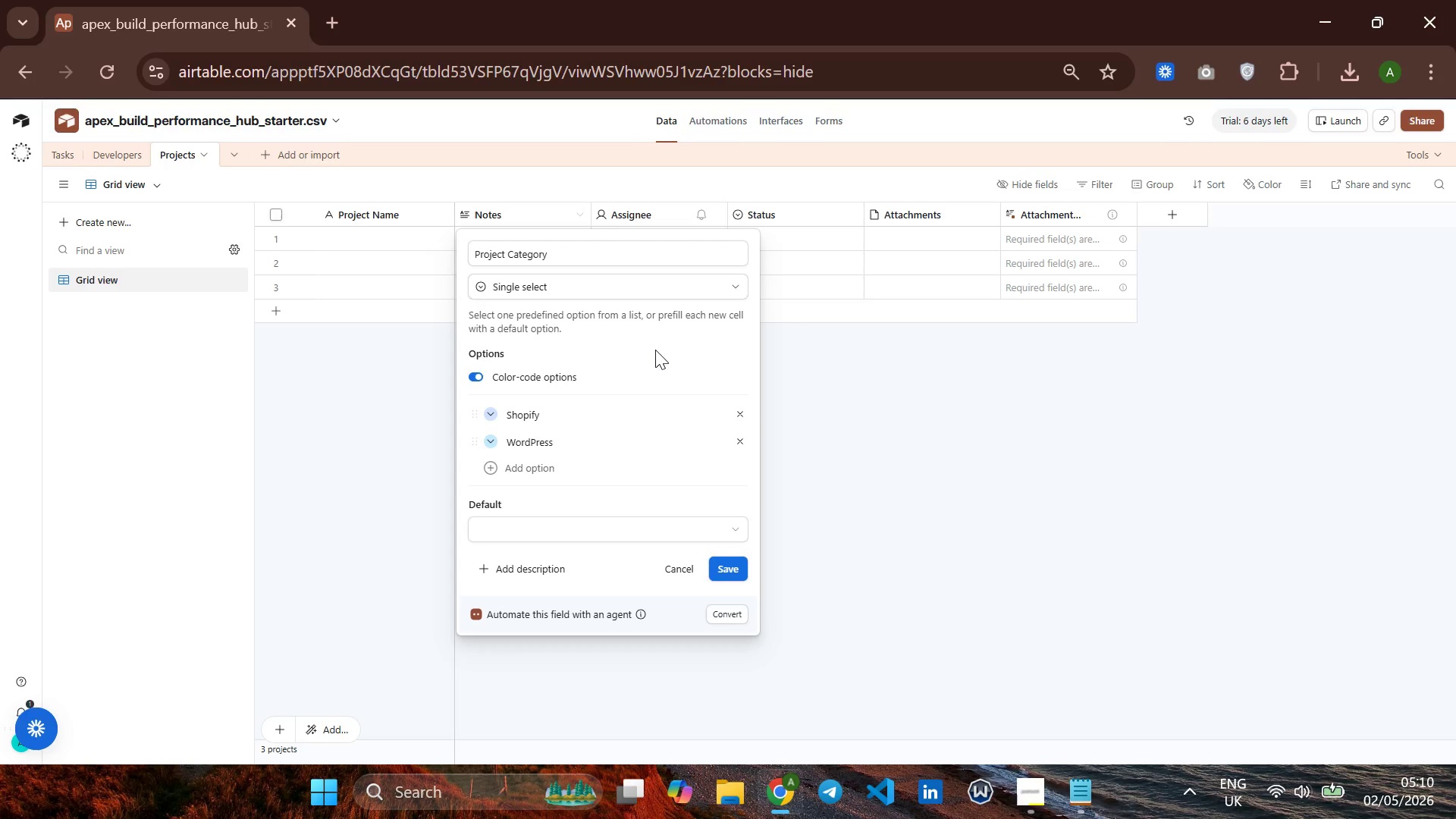 
left_click([738, 563])
 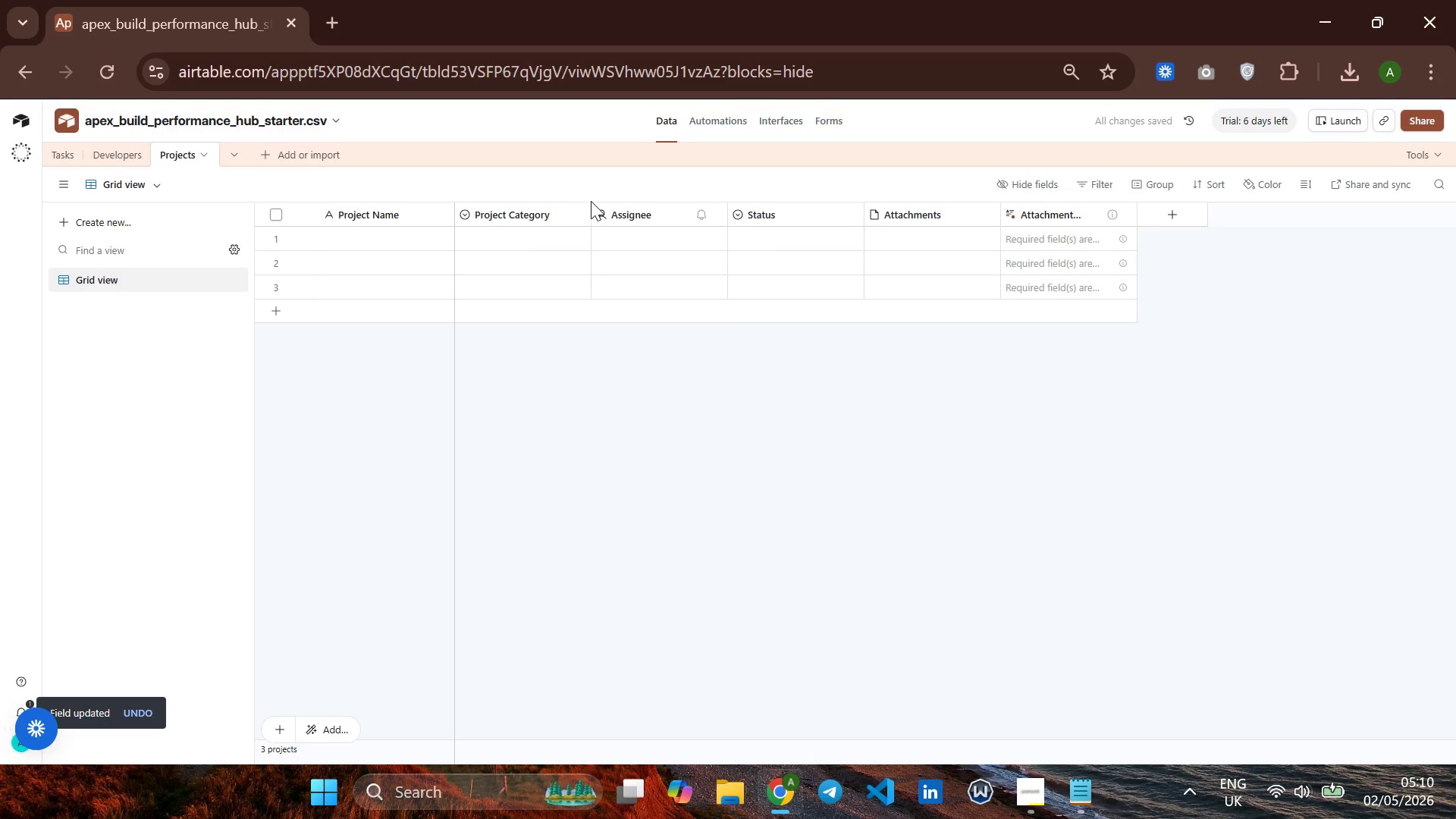 
right_click([651, 220])
 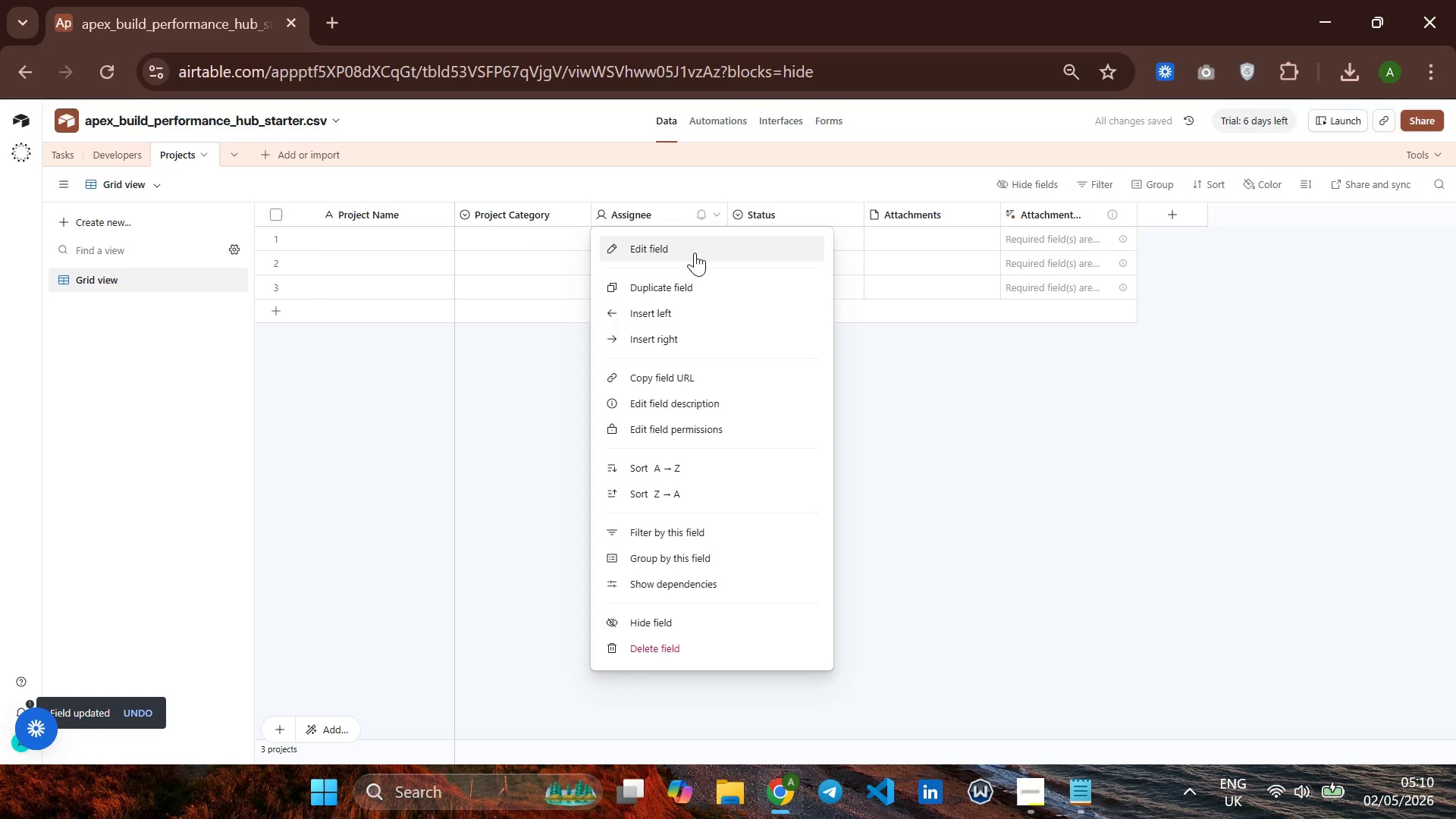 
left_click([695, 253])
 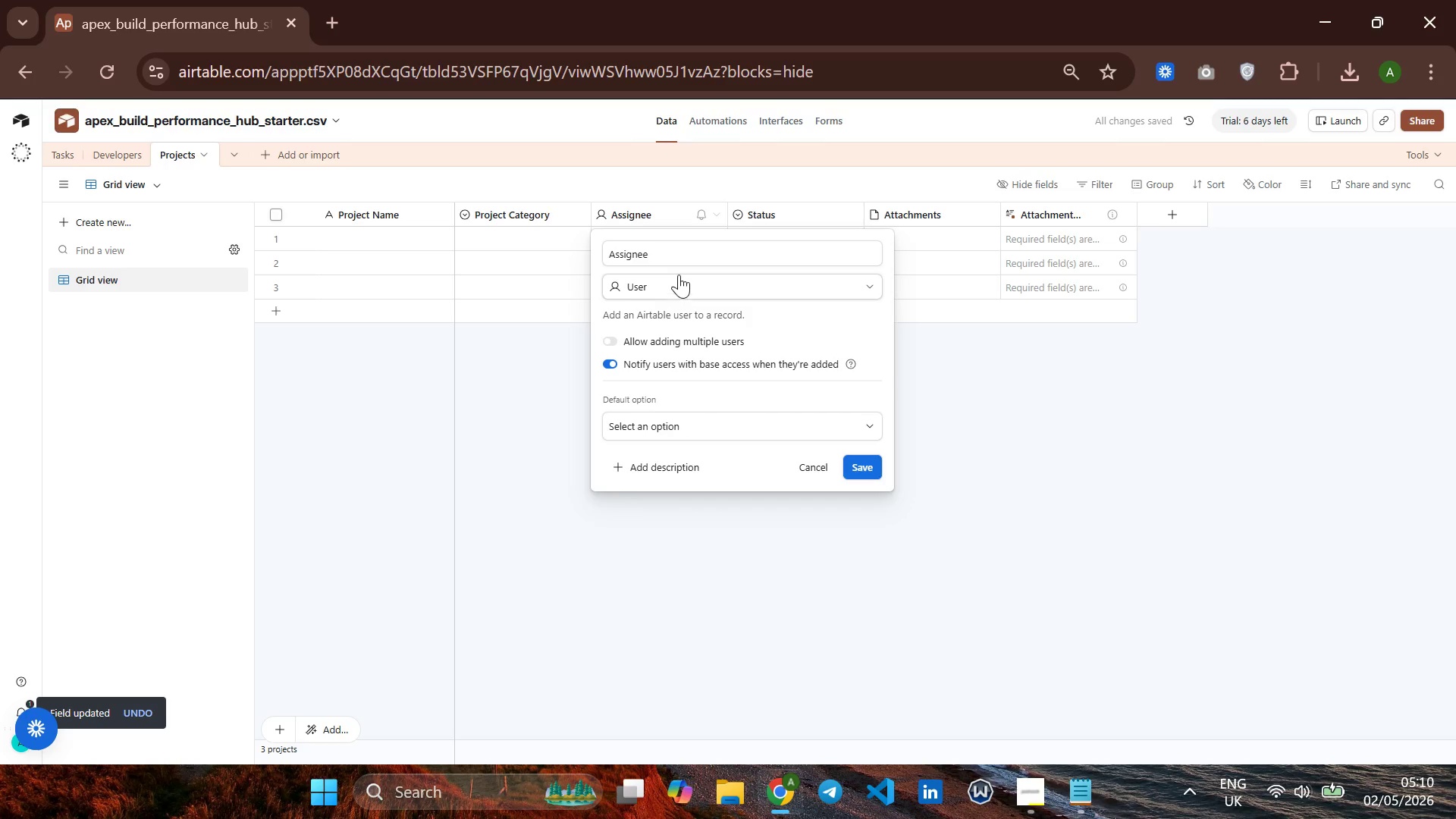 
left_click([682, 262])
 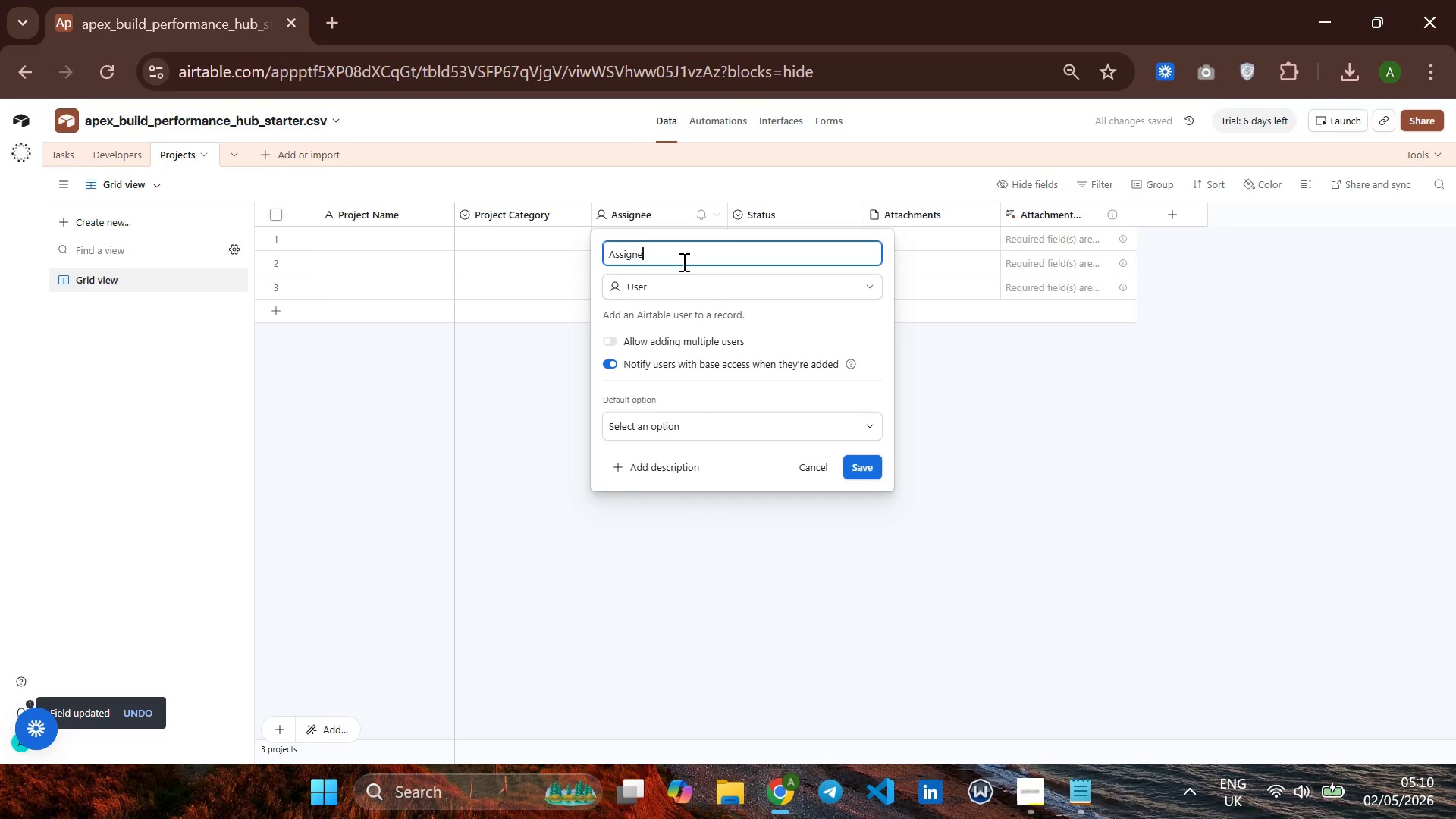 
hold_key(key=Backspace, duration=0.83)
 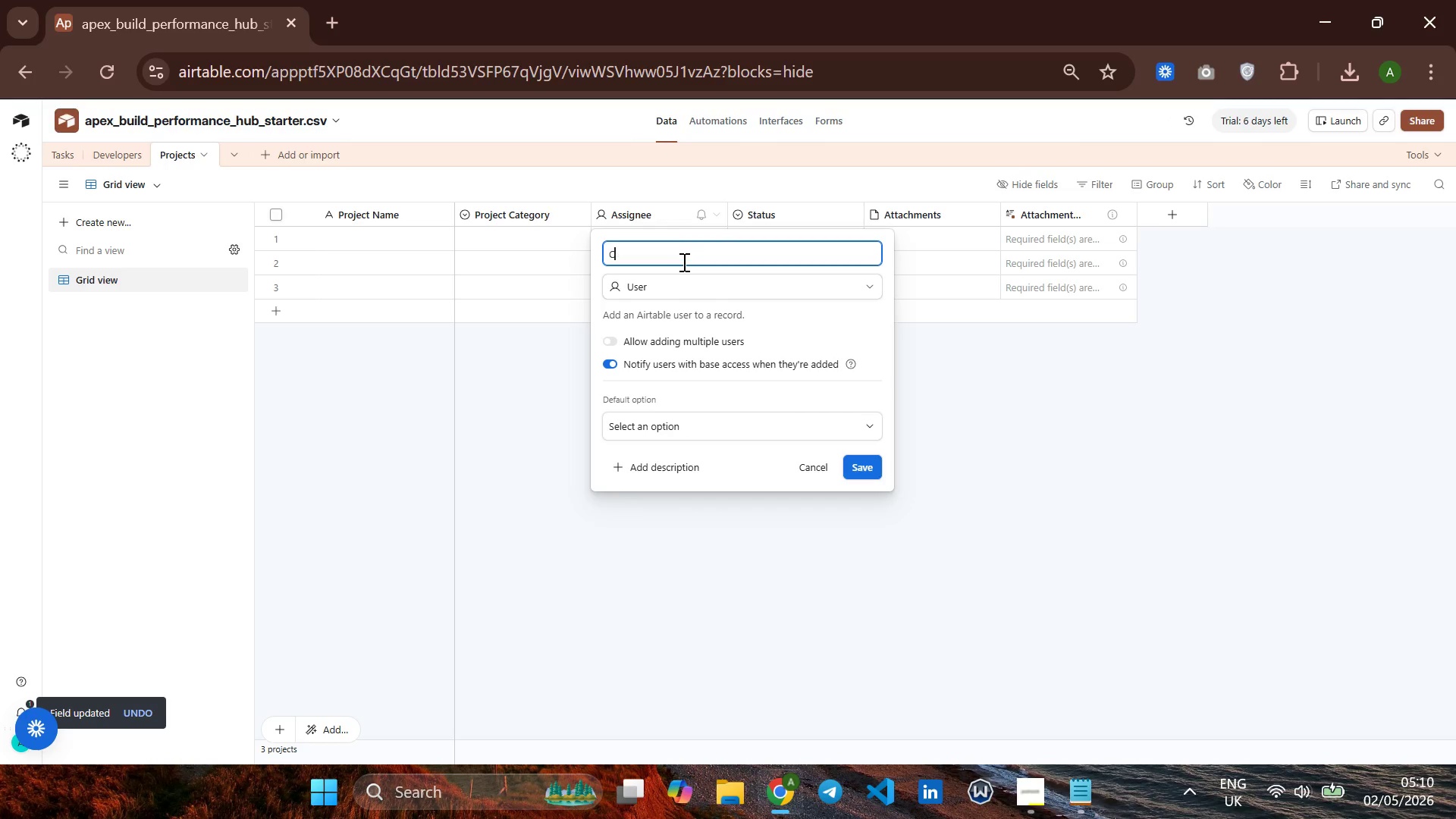 
hold_key(key=Backspace, duration=27.7)
 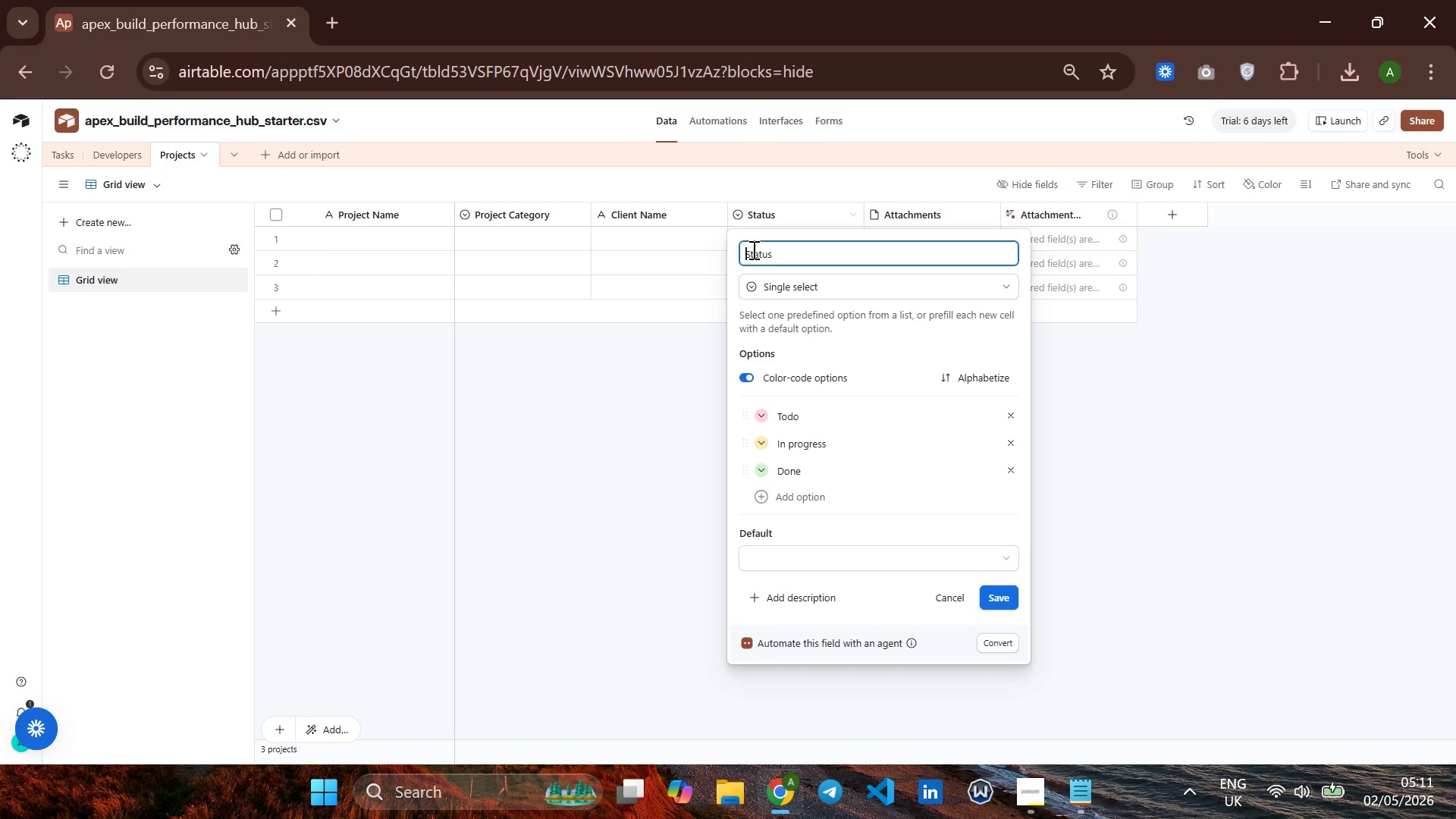 
type(Client Name)
 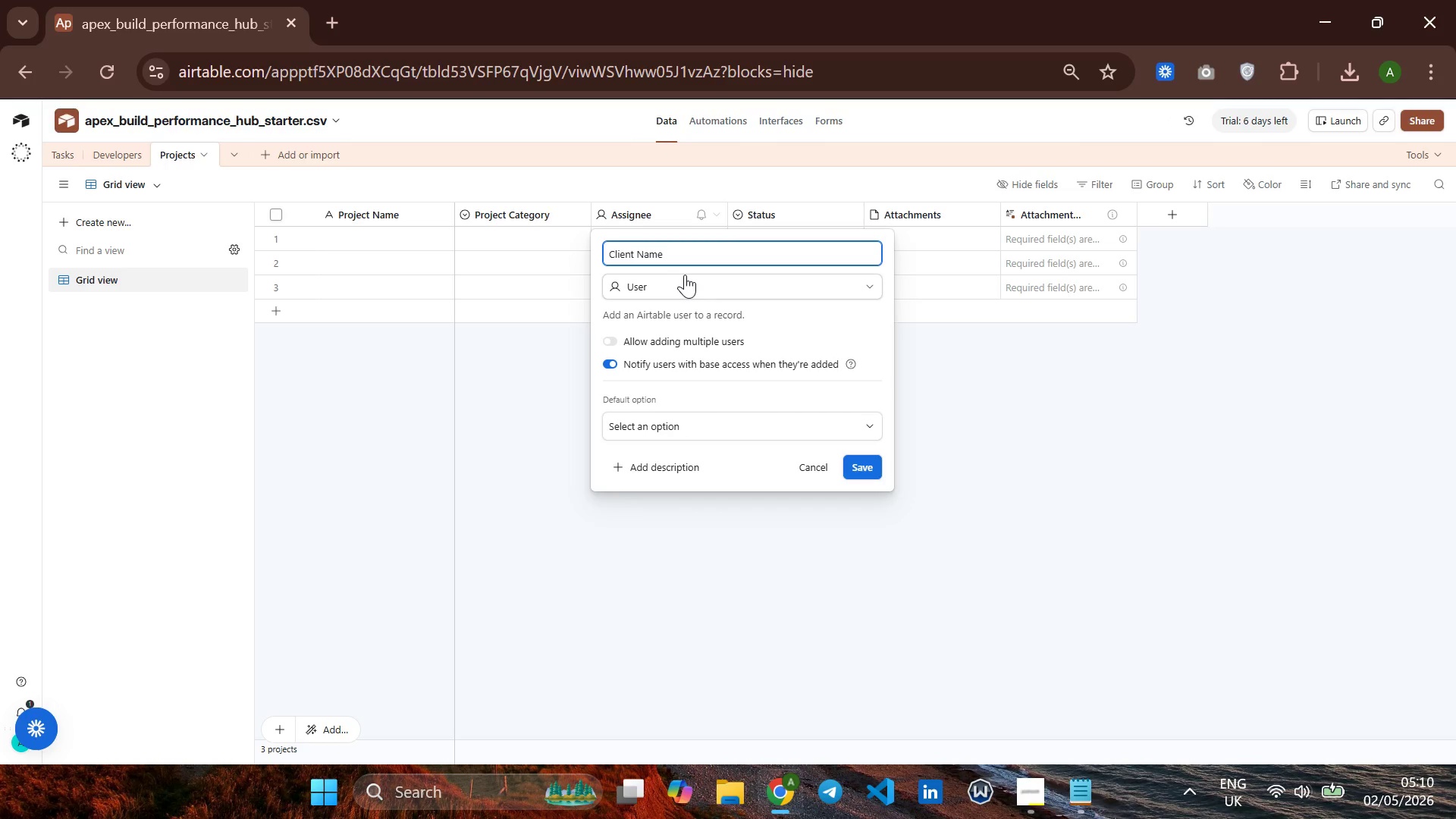 
left_click([685, 283])
 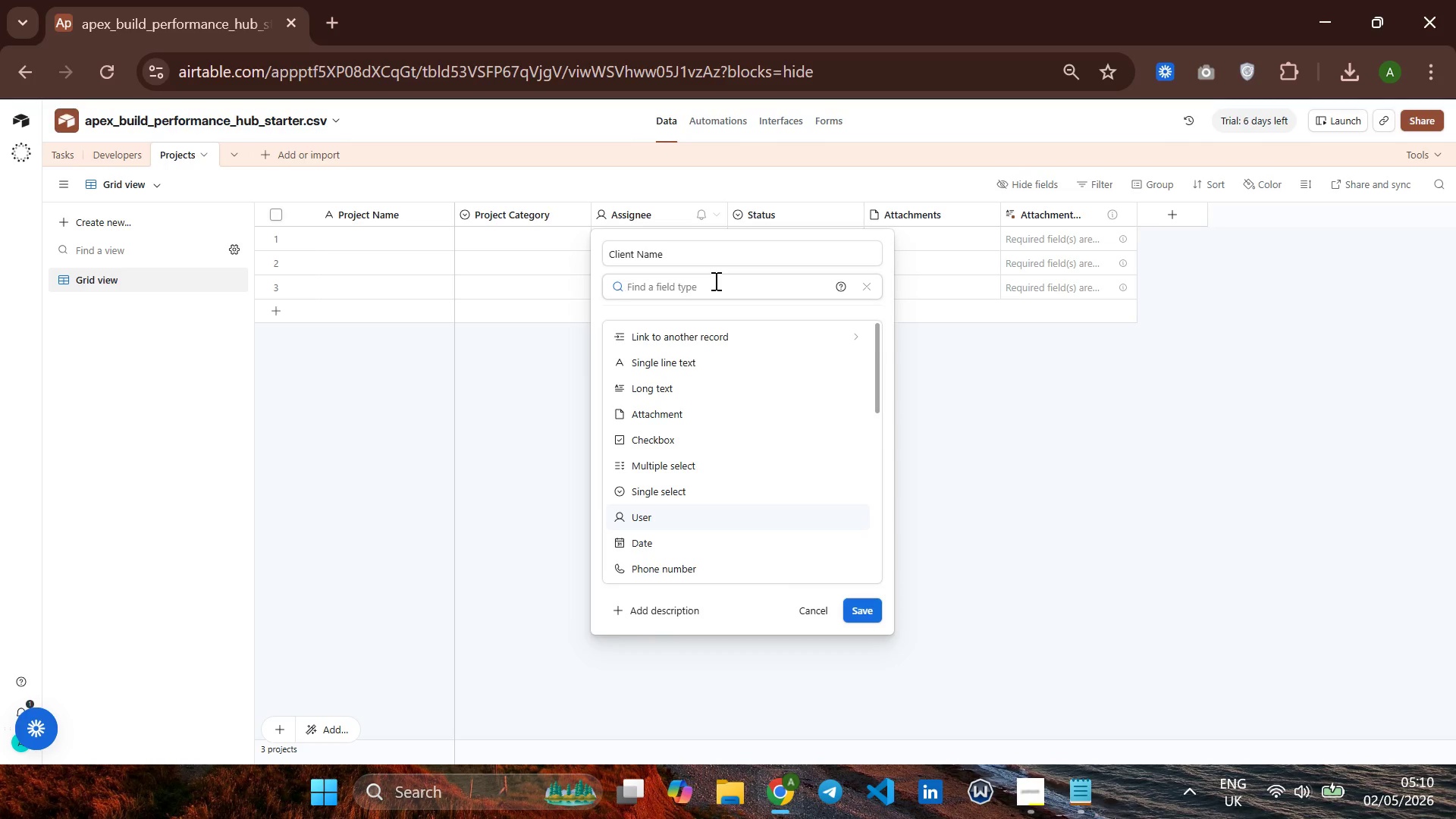 
type(si)
 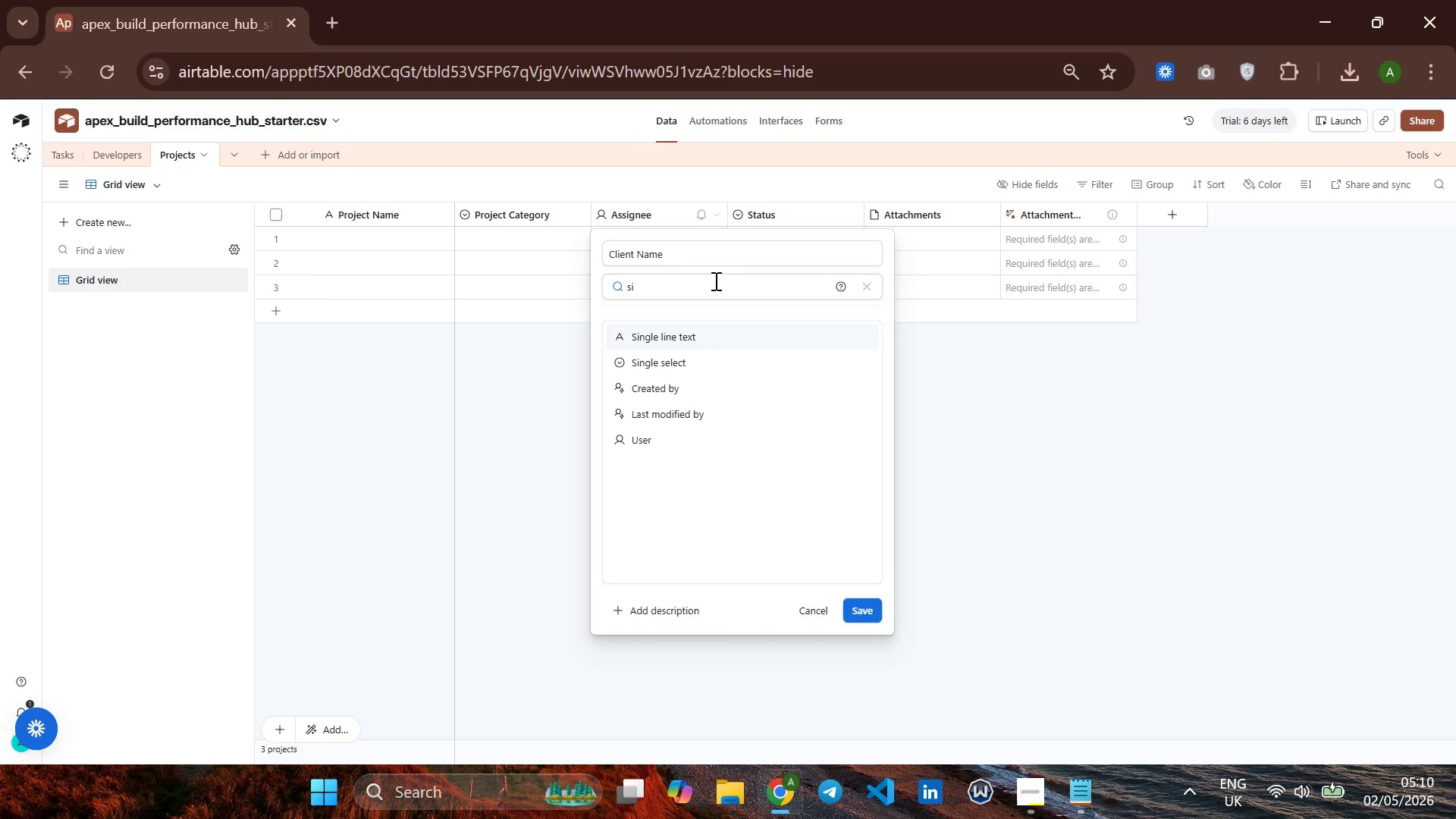 
key(Enter)
 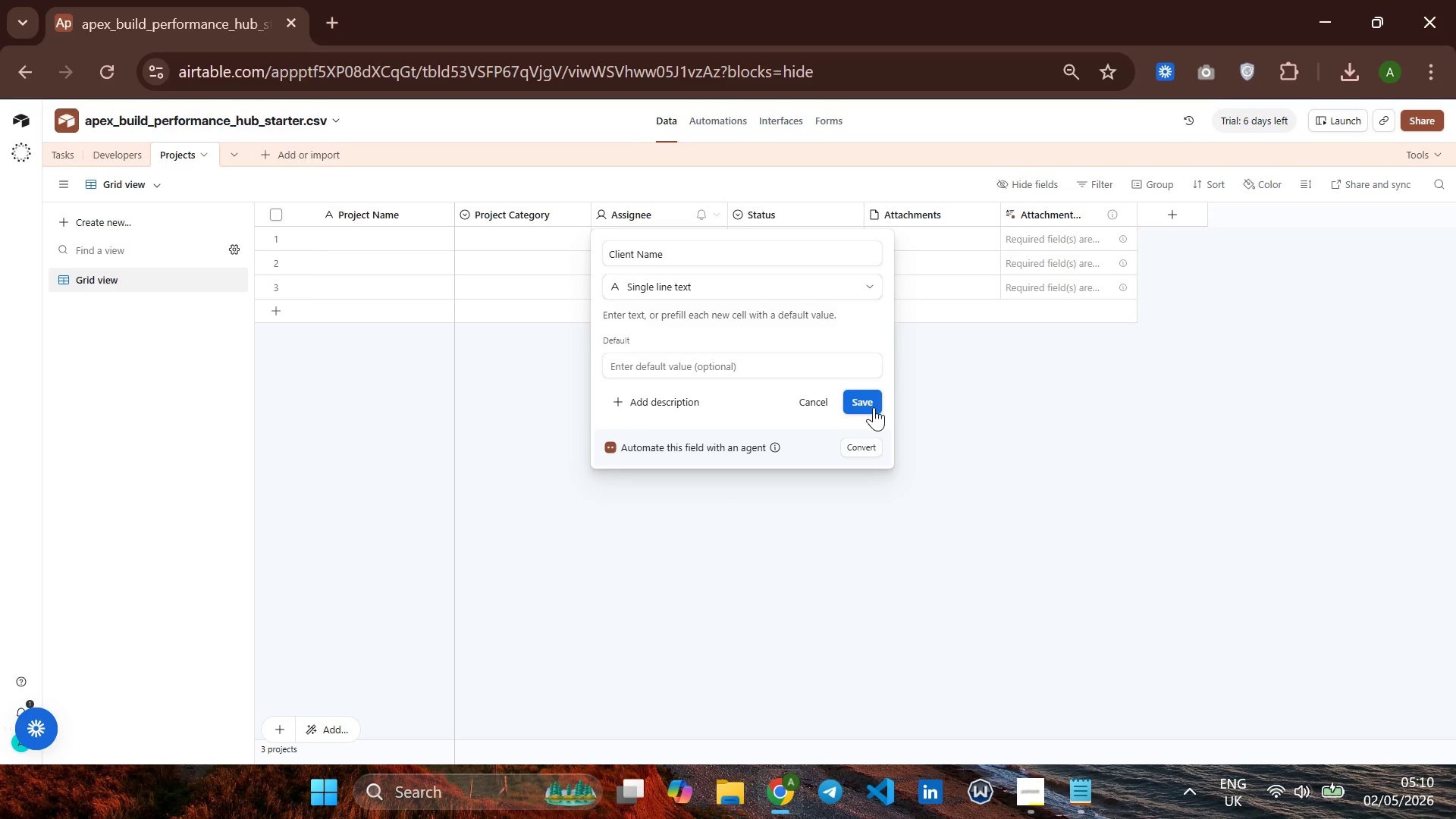 
left_click([874, 407])
 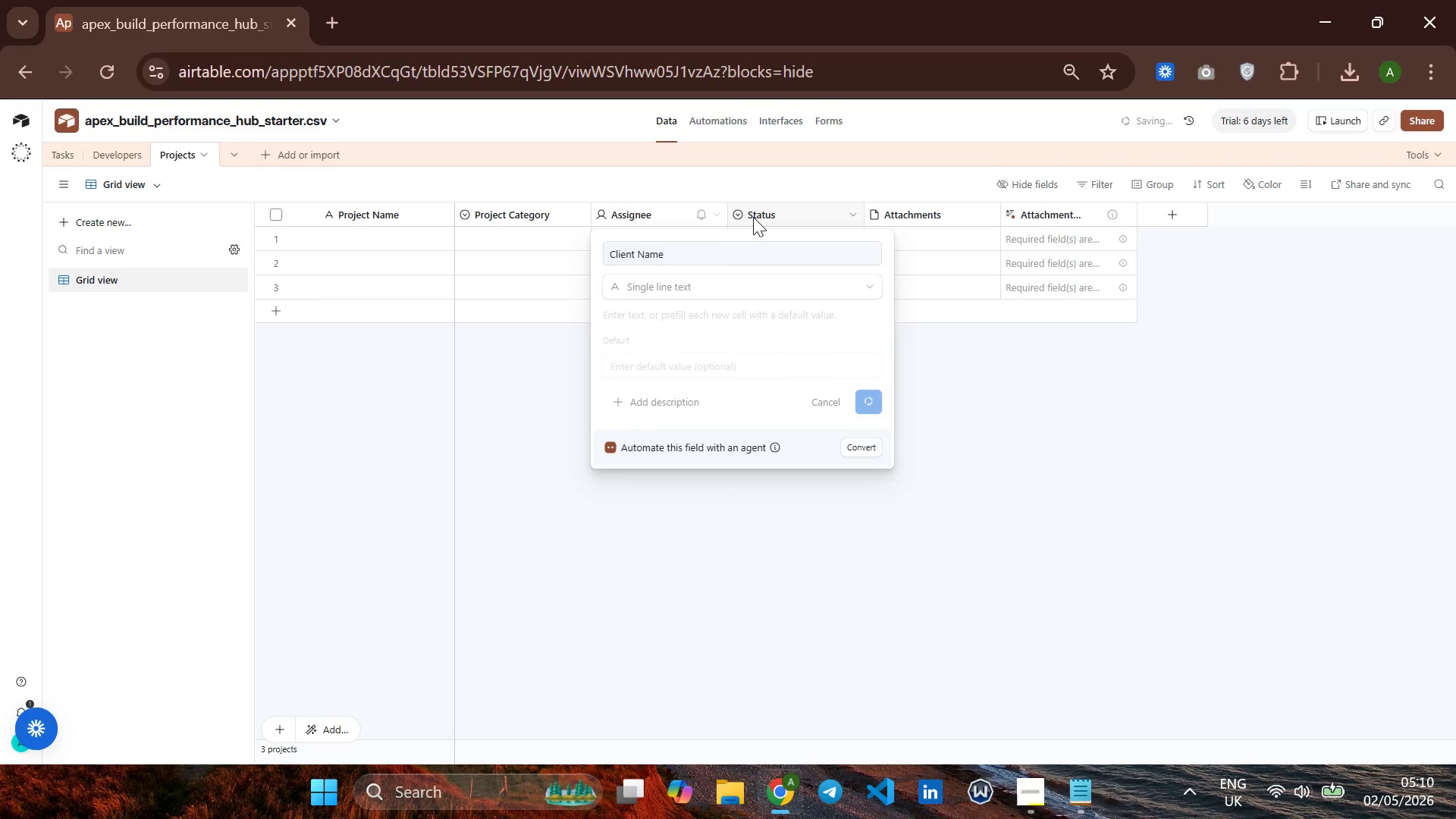 
right_click([753, 217])
 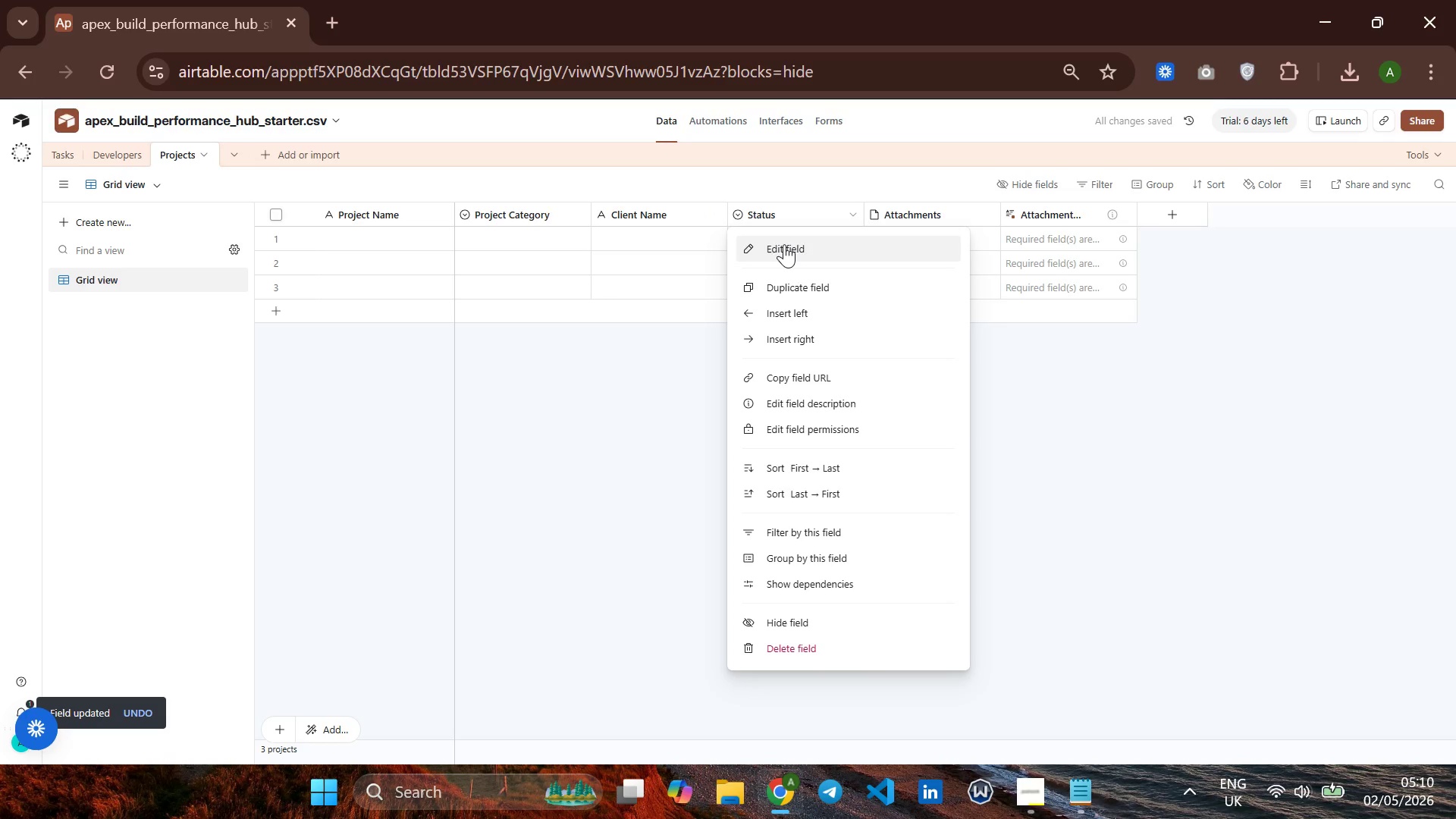 
left_click([784, 244])
 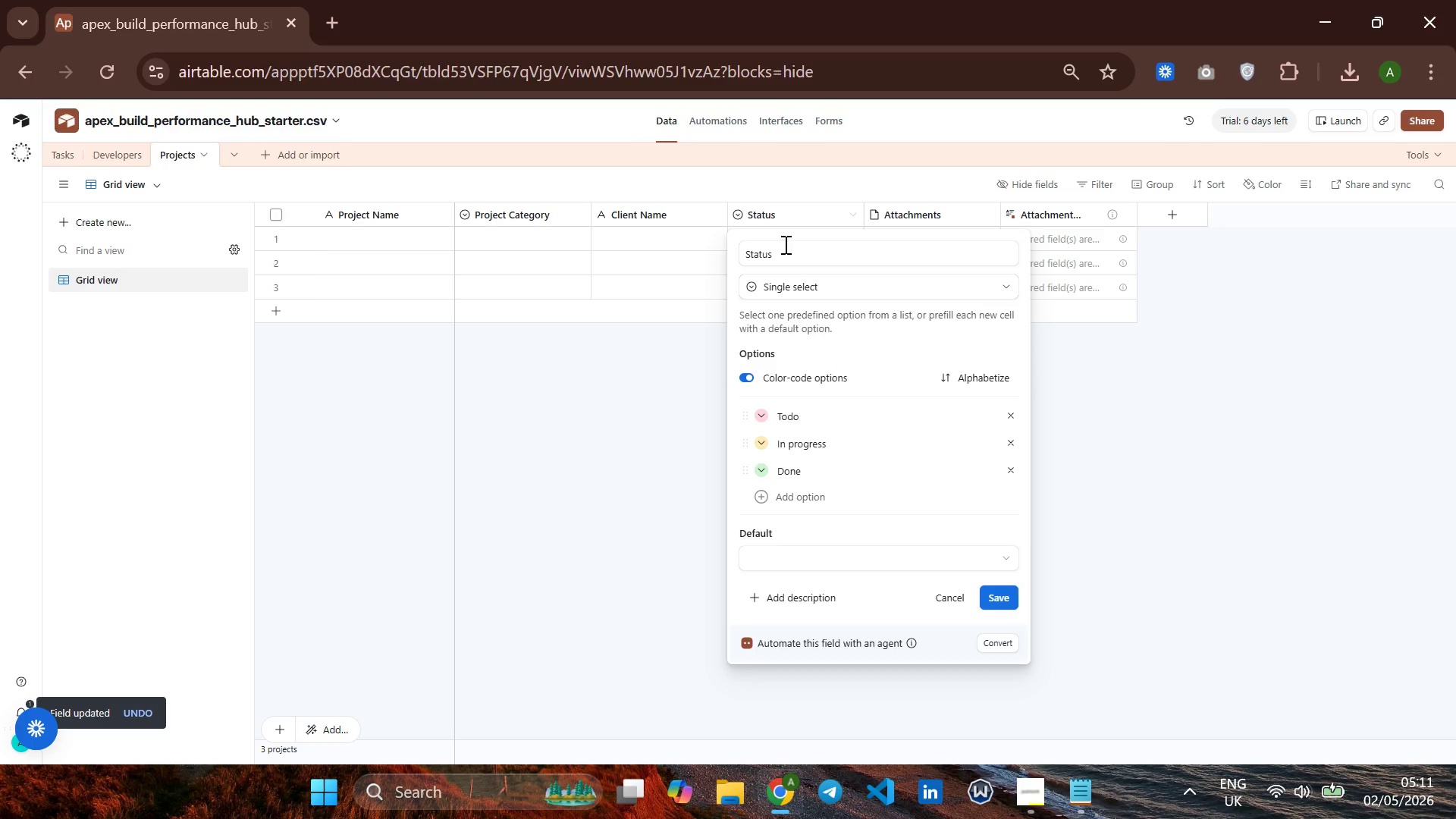 
left_click([752, 249])
 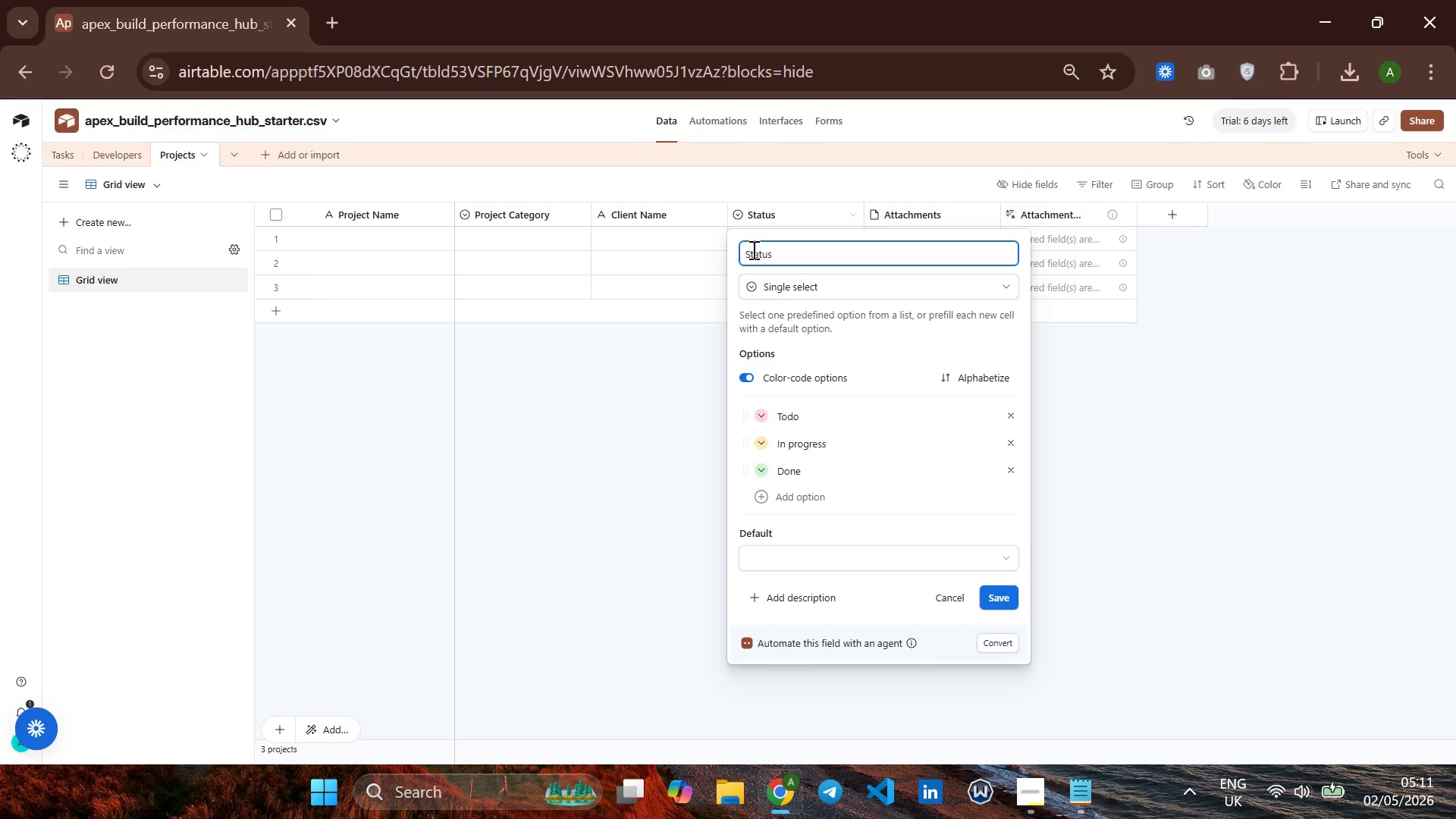 
hold_key(key=ArrowLeft, duration=0.34)
 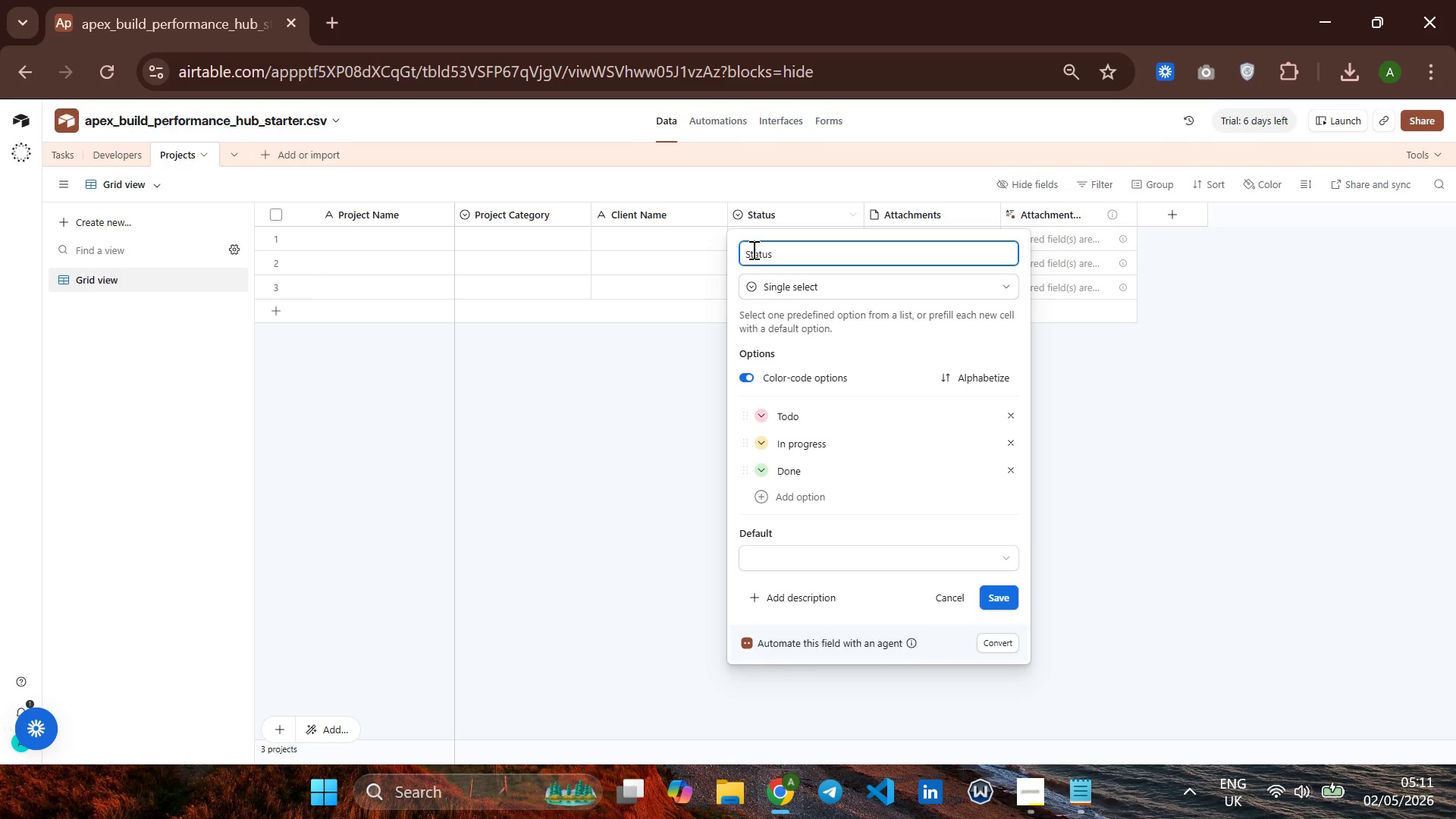 
key(ArrowLeft)
 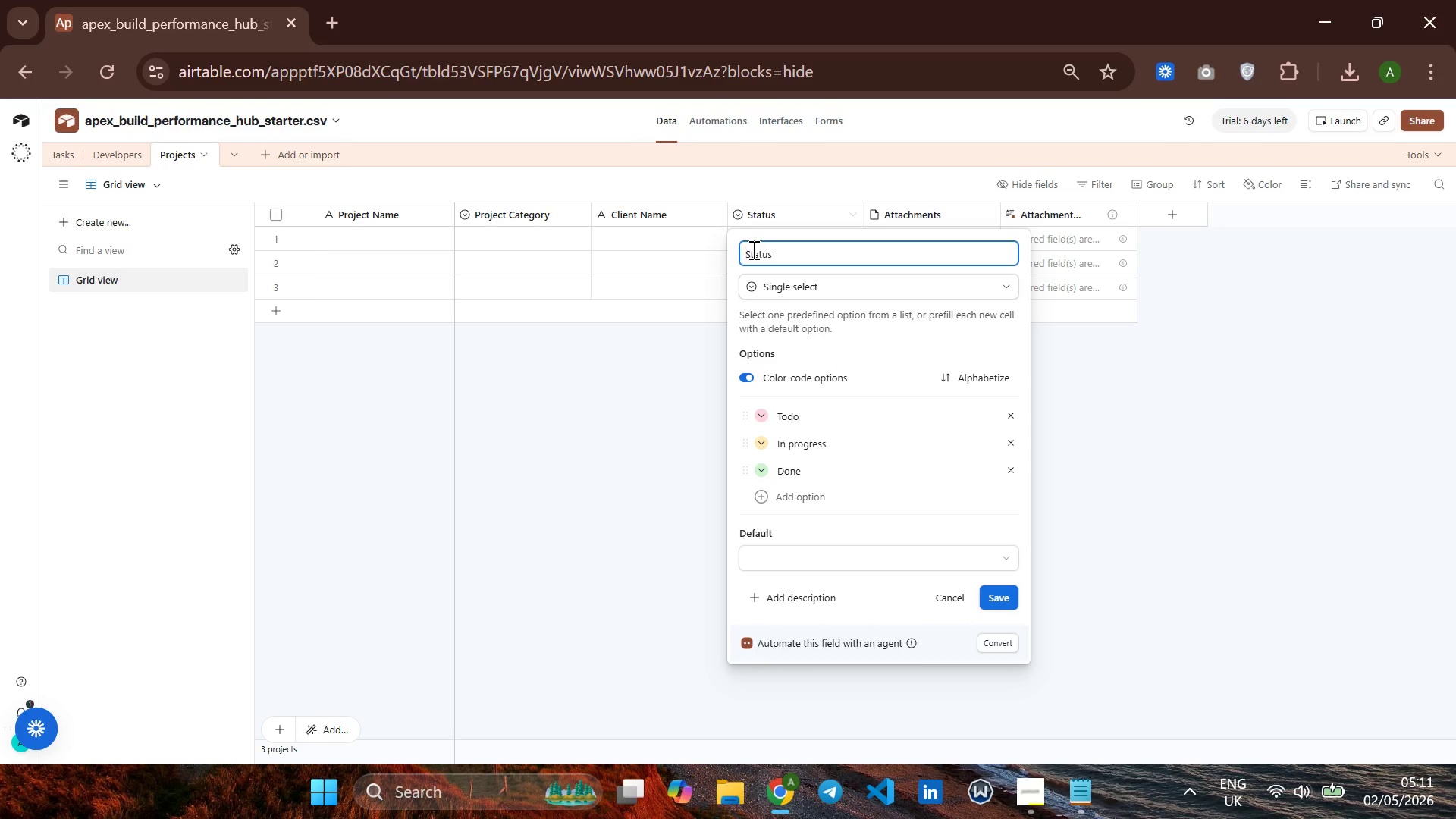 
type(pProject )
 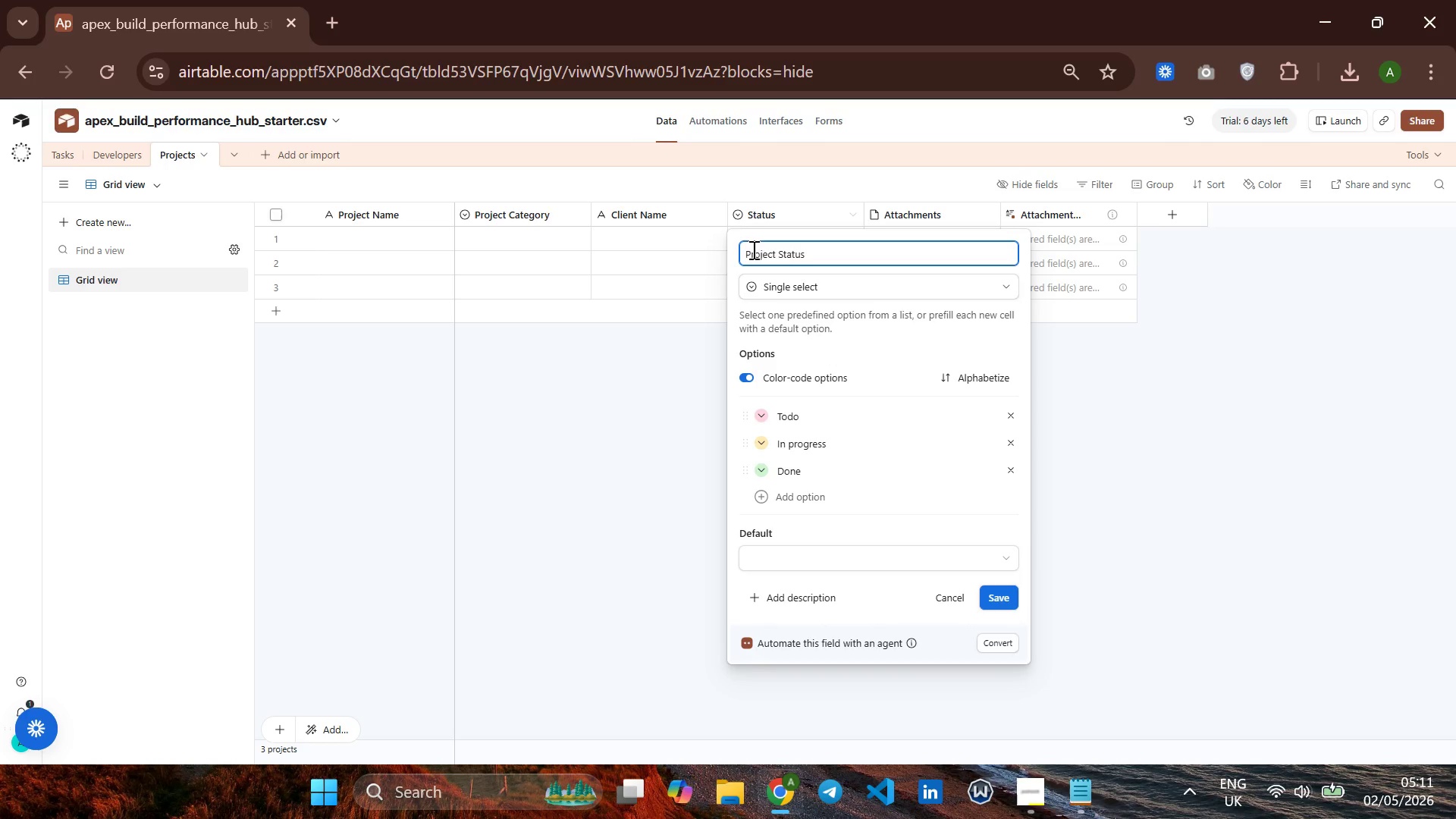 
left_click([801, 294])
 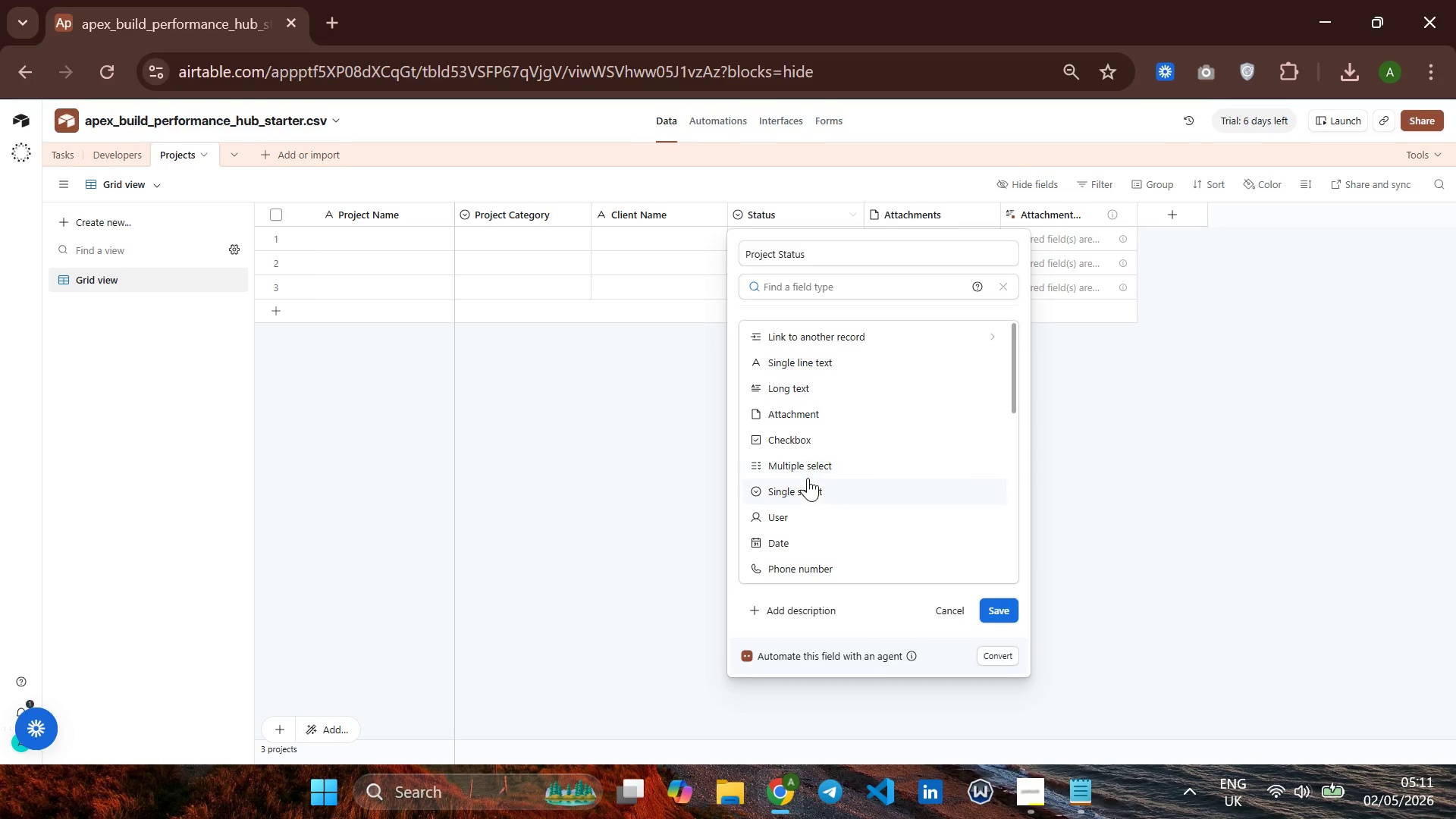 
left_click([799, 492])
 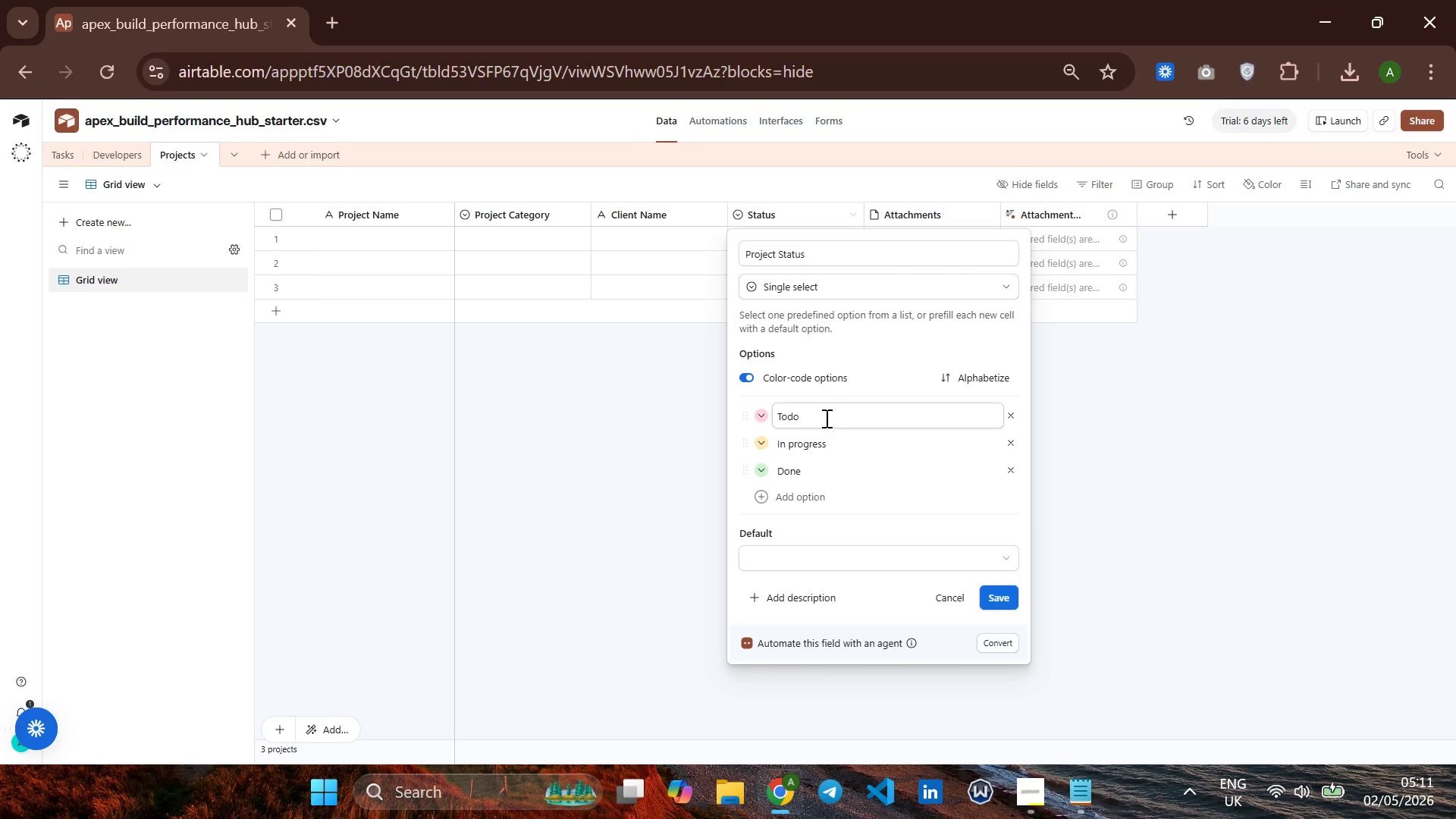 
wait(6.0)
 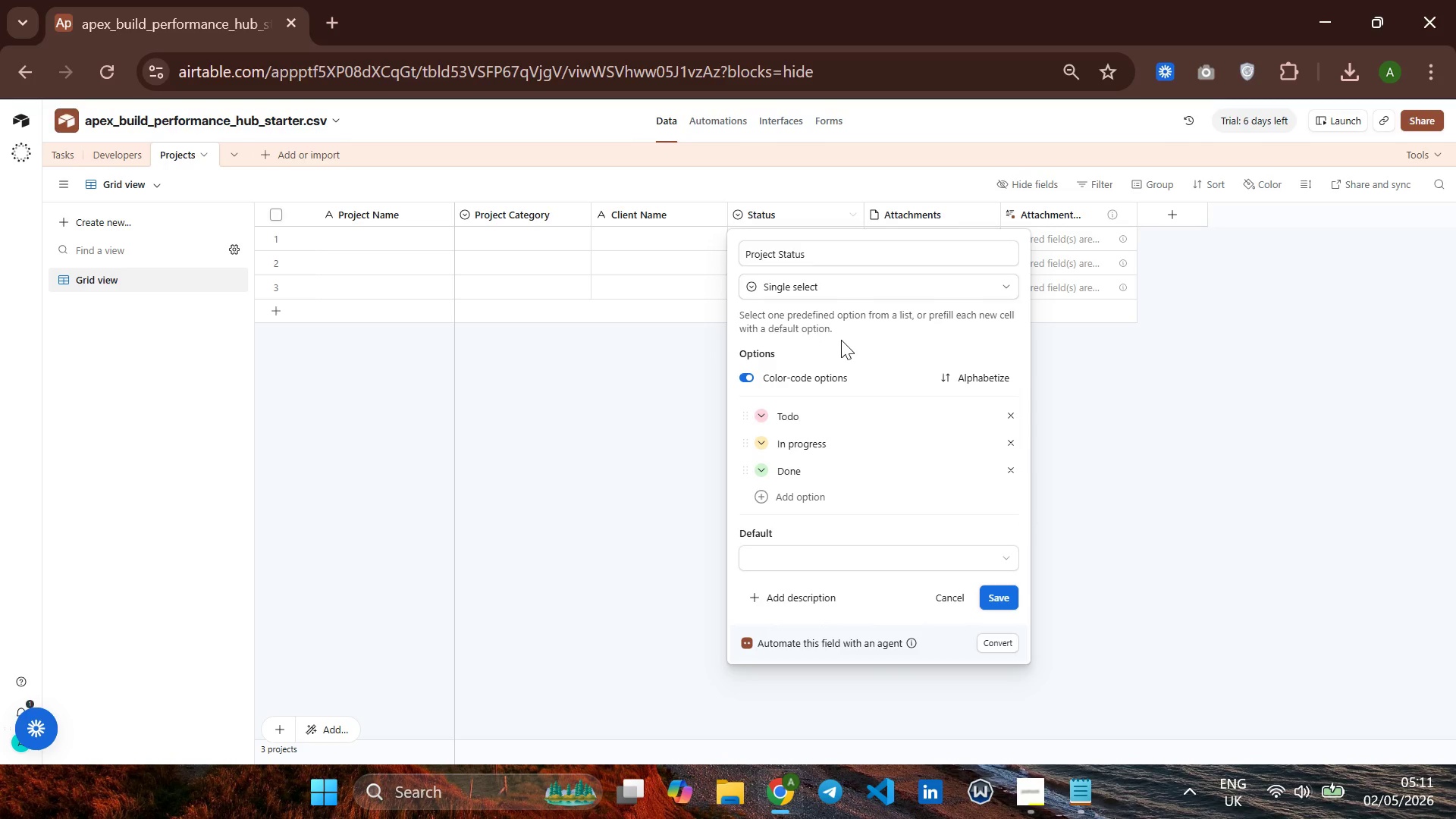 
left_click([842, 472])
 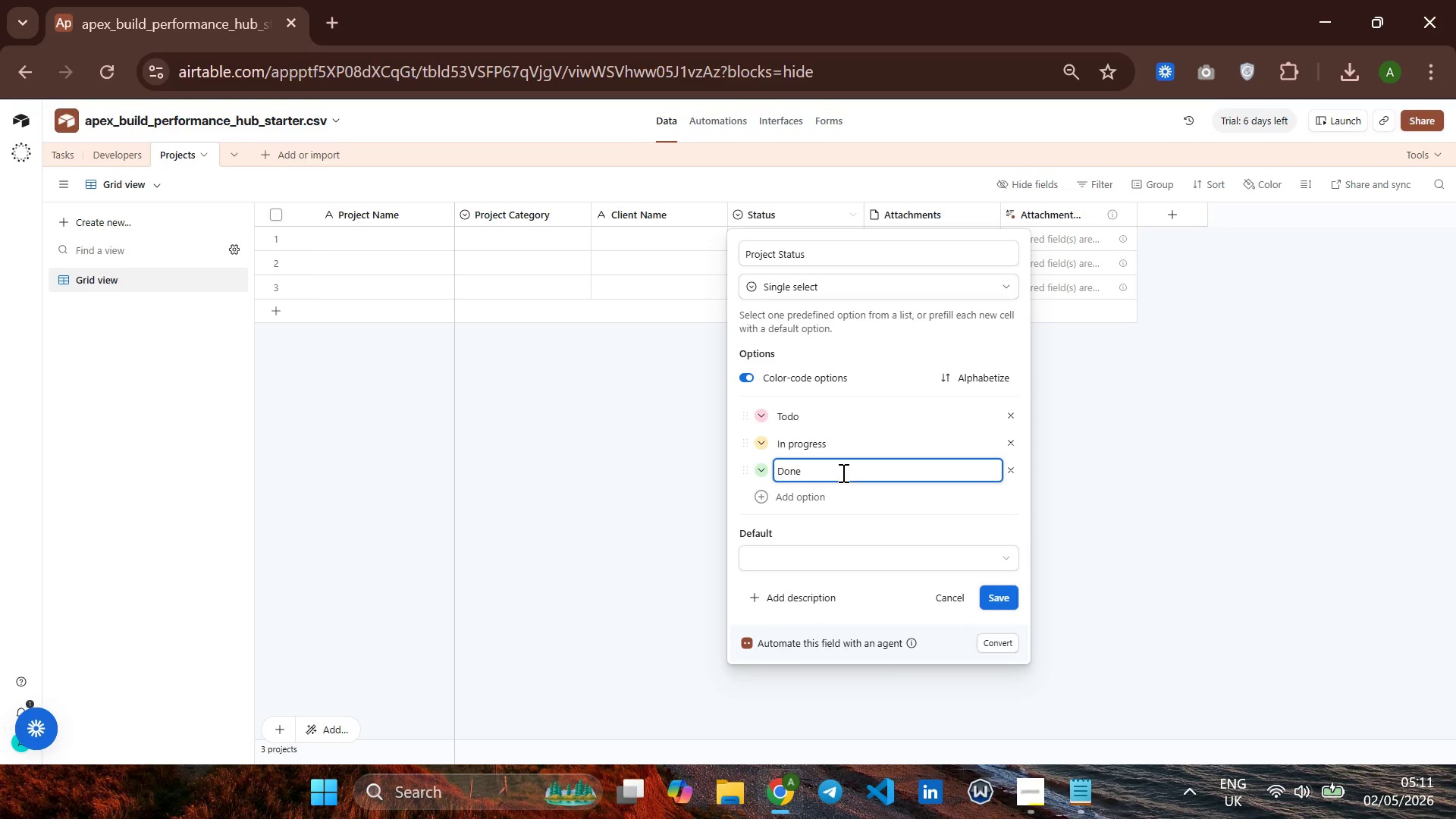 
hold_key(key=Backspace, duration=1.47)
 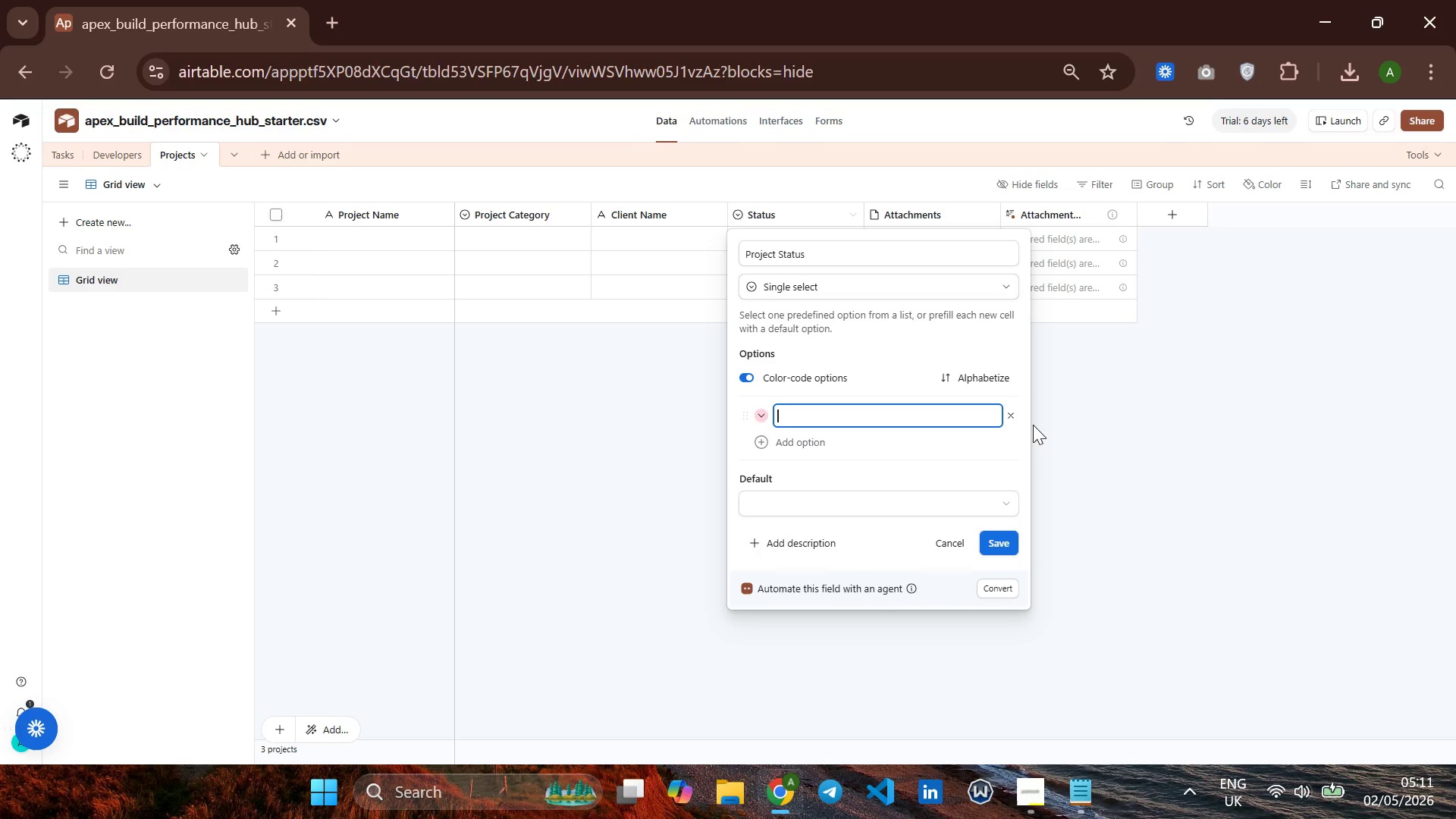 
left_click([1012, 416])
 